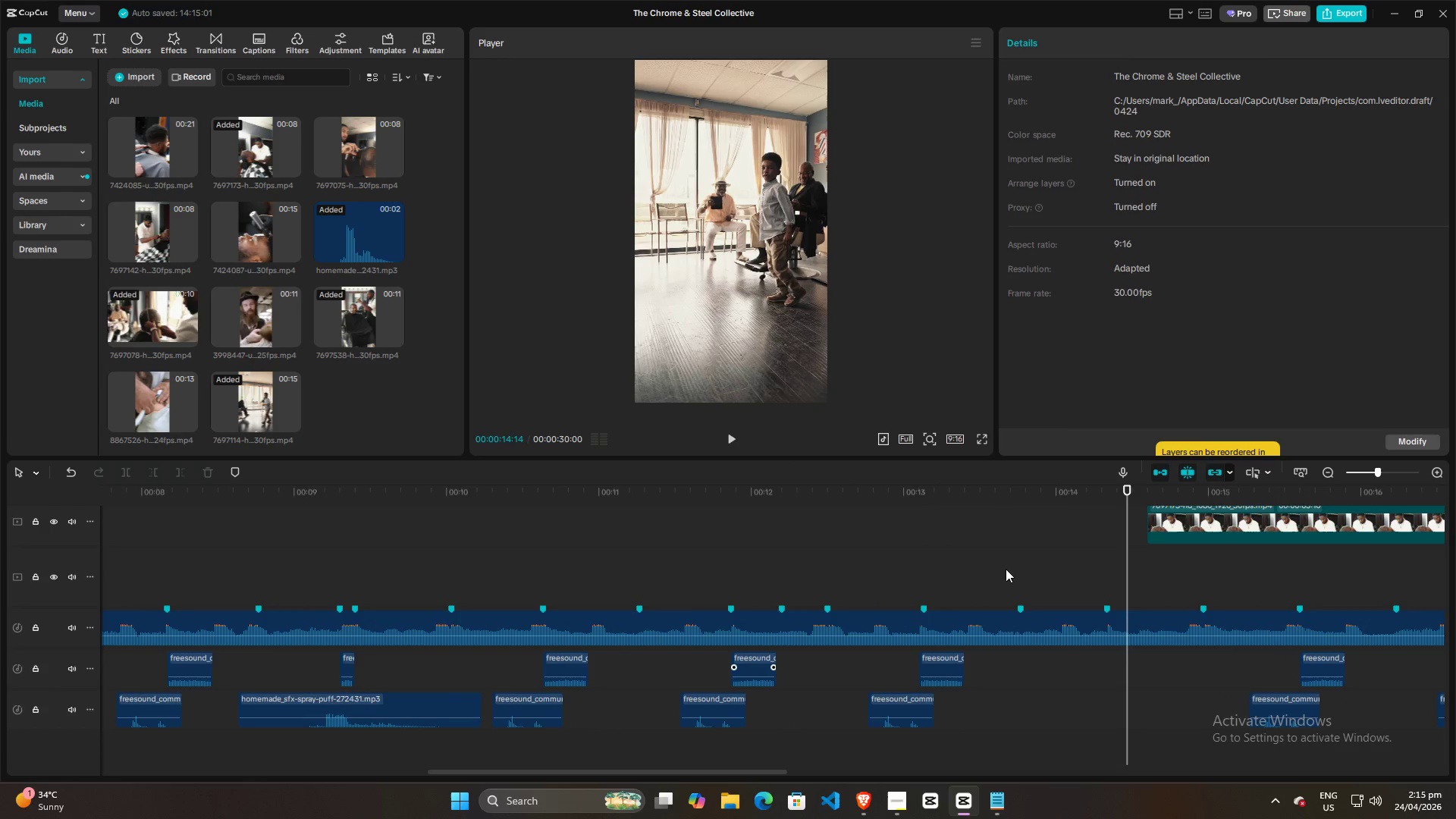 
key(Control+ControlLeft)
 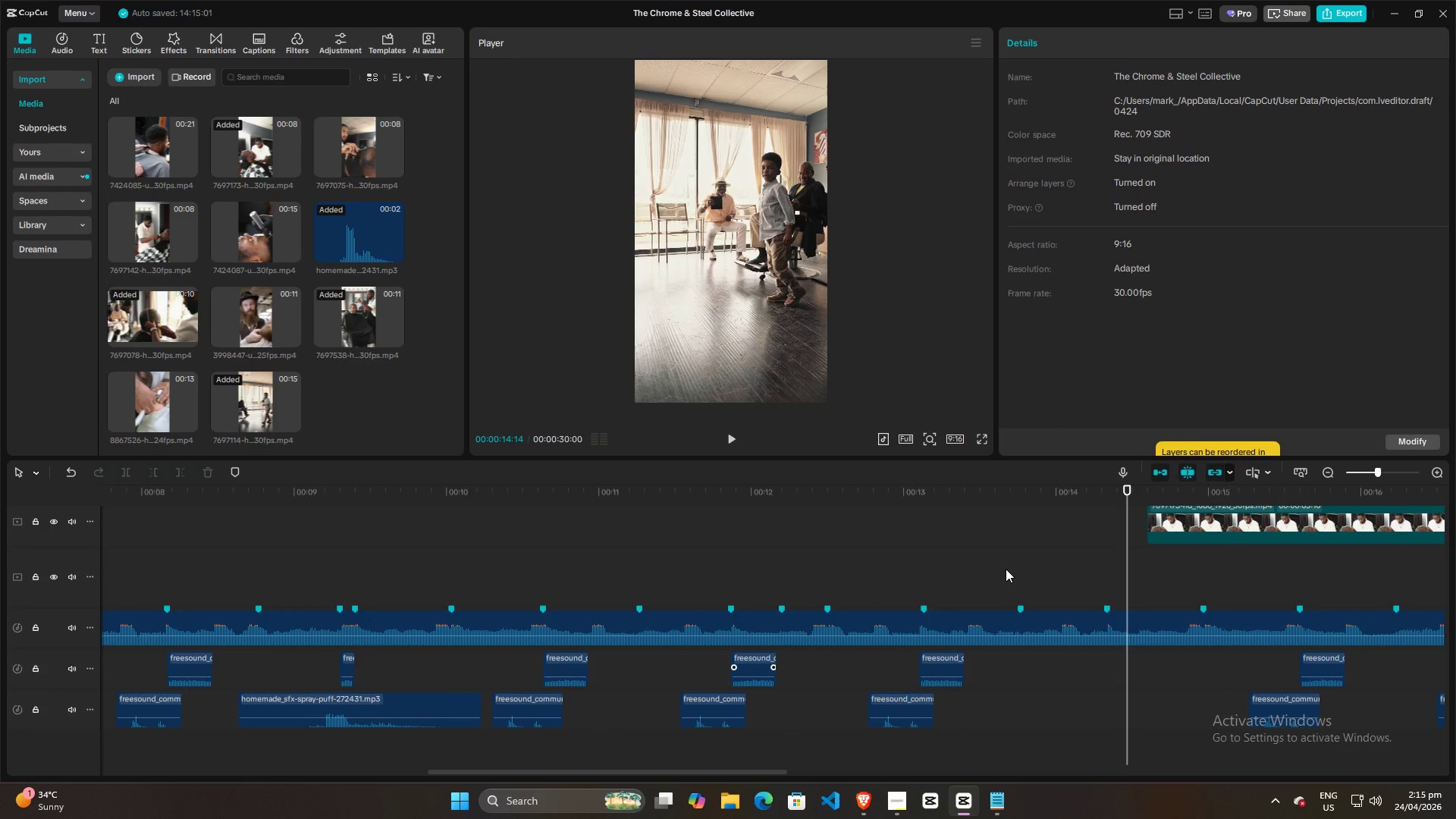 
hold_key(key=ControlLeft, duration=1.5)
 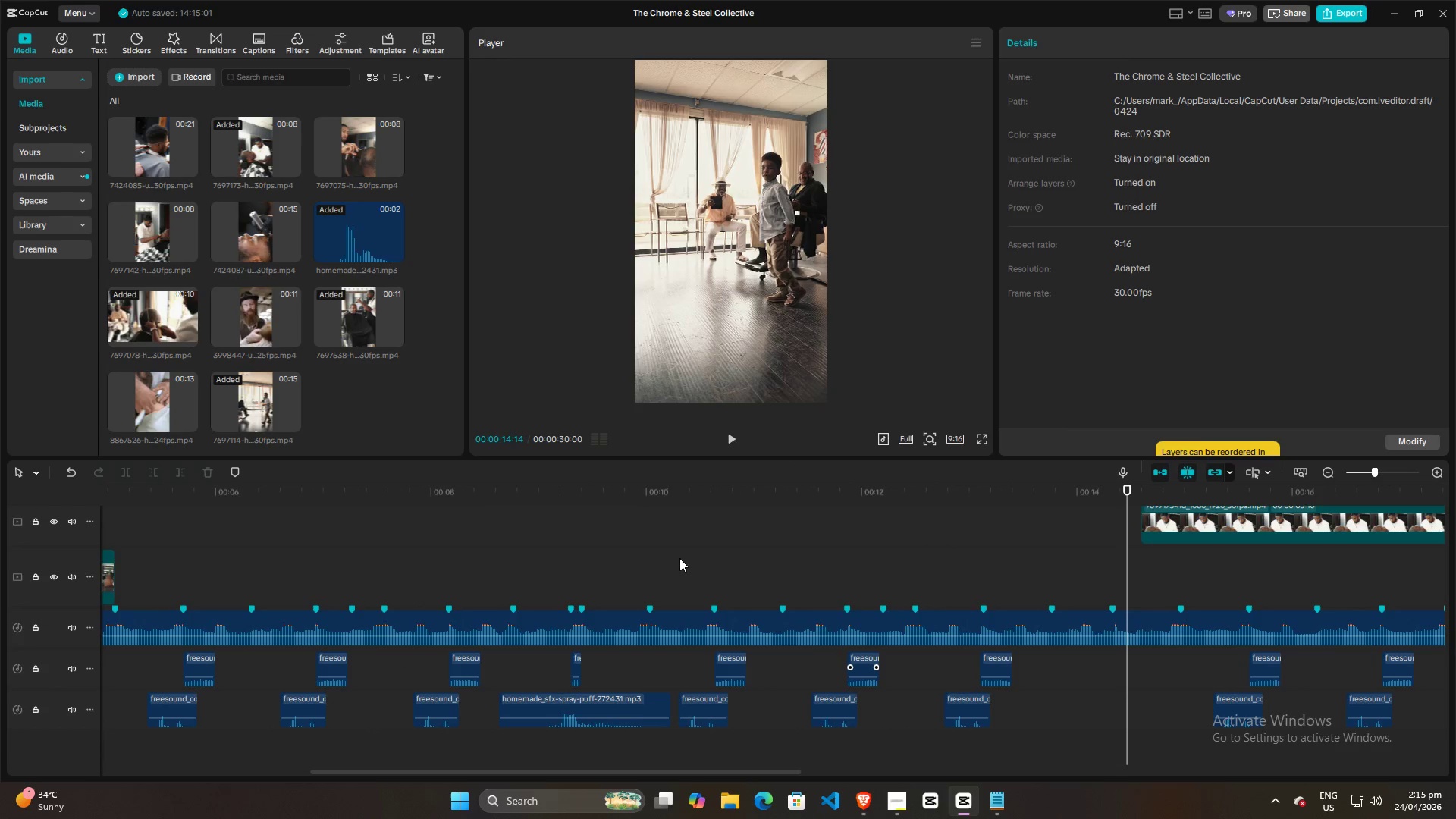 
scroll: coordinate [1006, 569], scroll_direction: up, amount: 7.0
 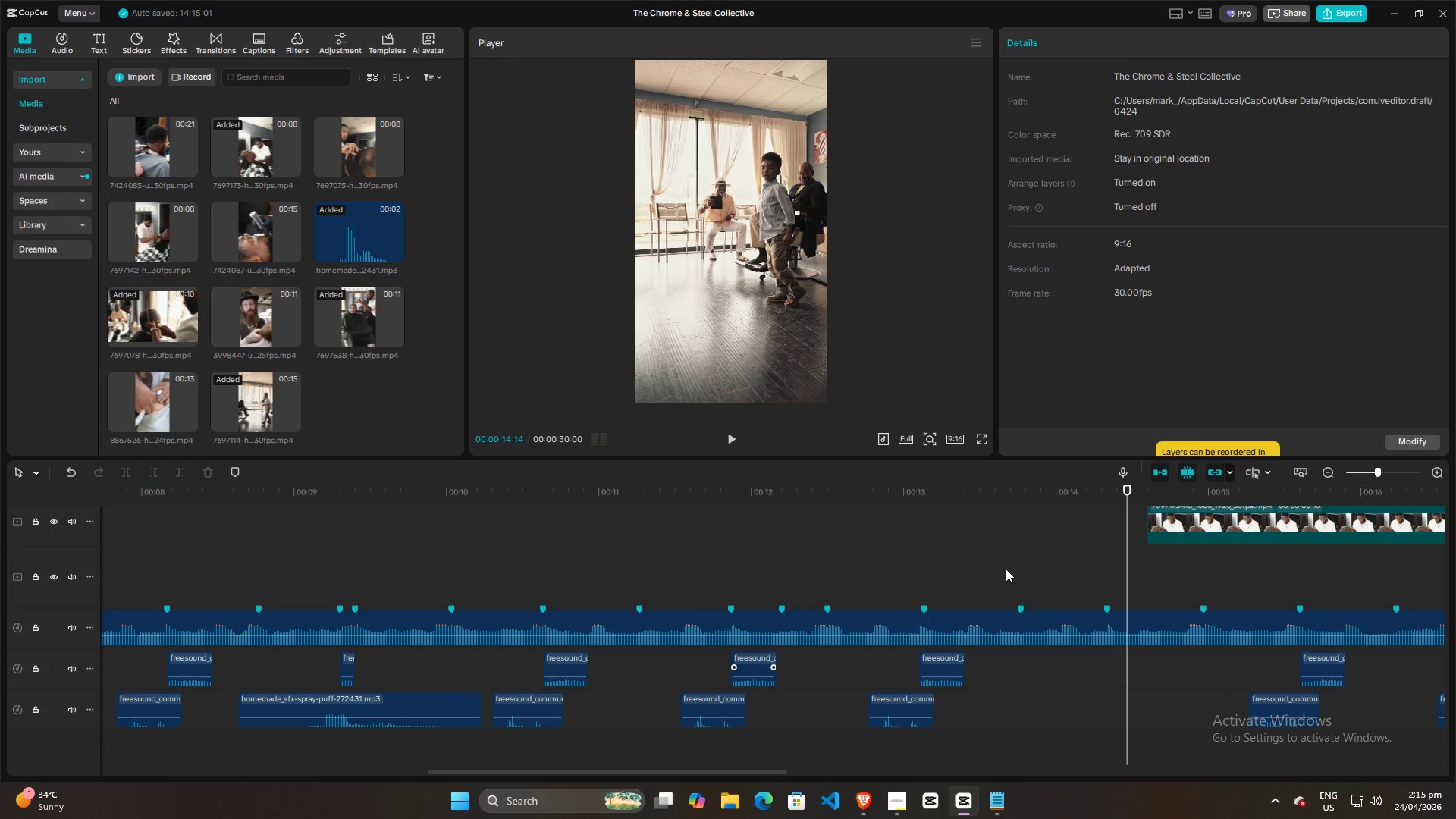 
scroll: coordinate [1006, 569], scroll_direction: down, amount: 5.0
 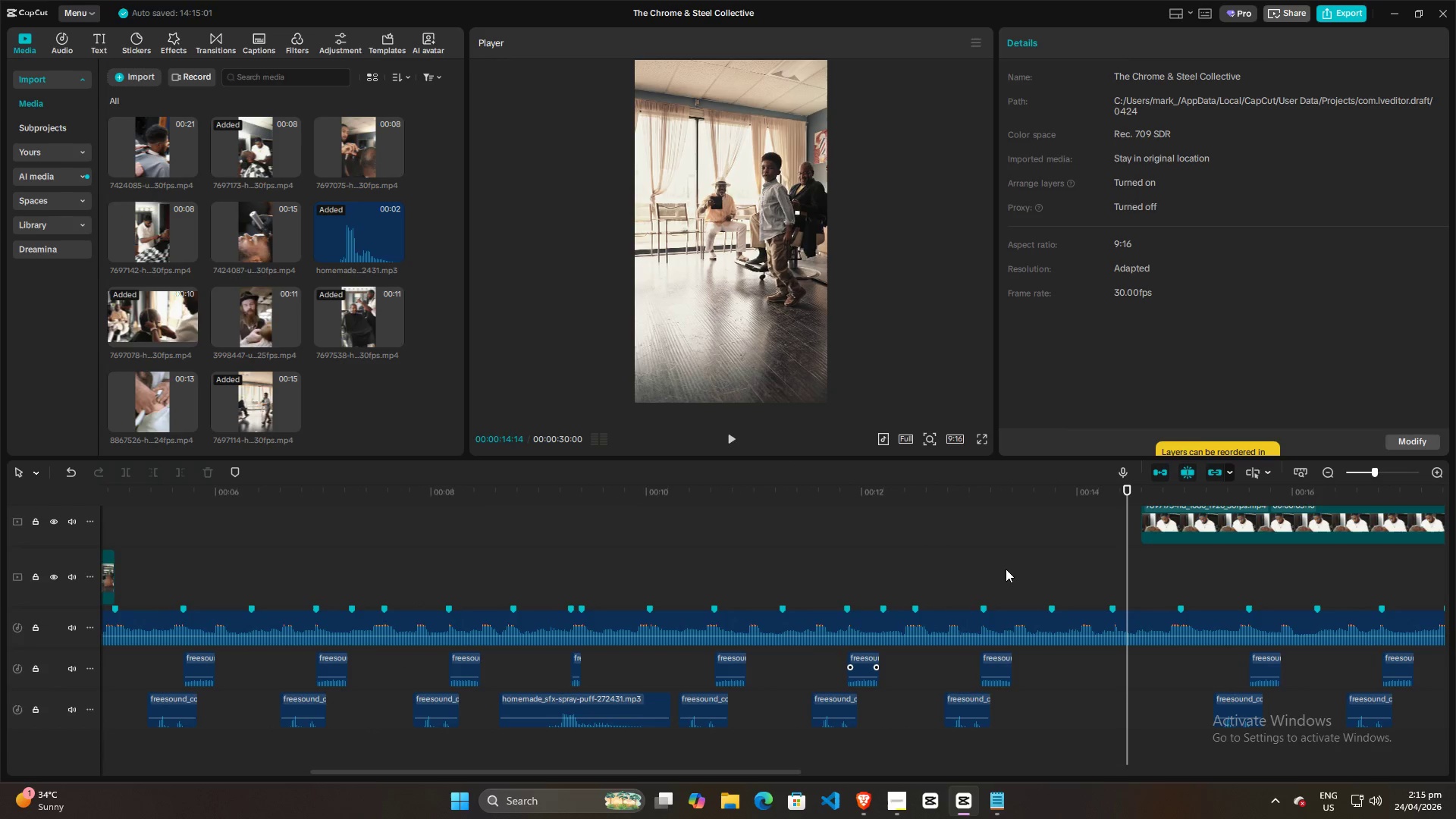 
key(Control+ControlLeft)
 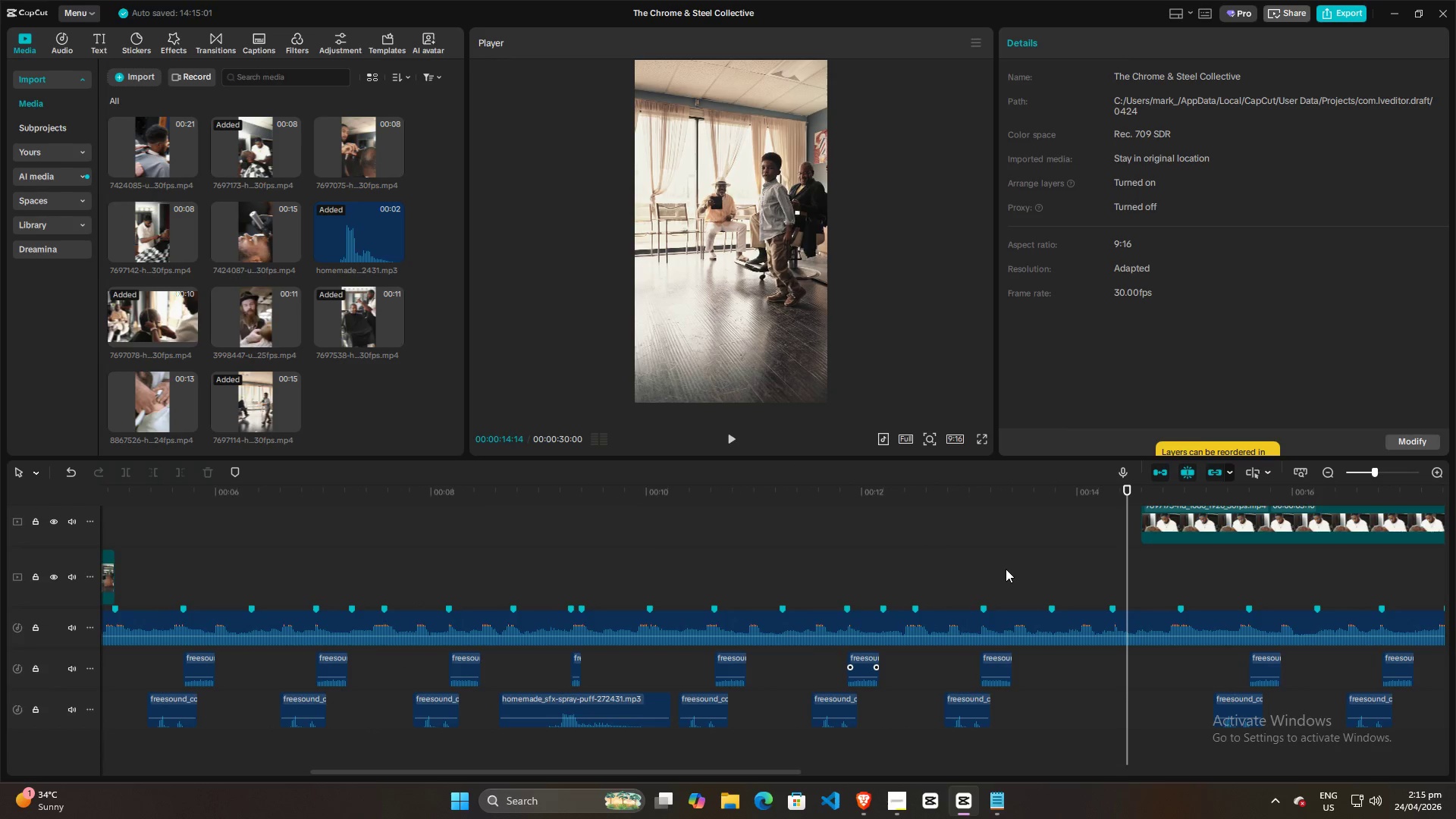 
key(Control+ControlLeft)
 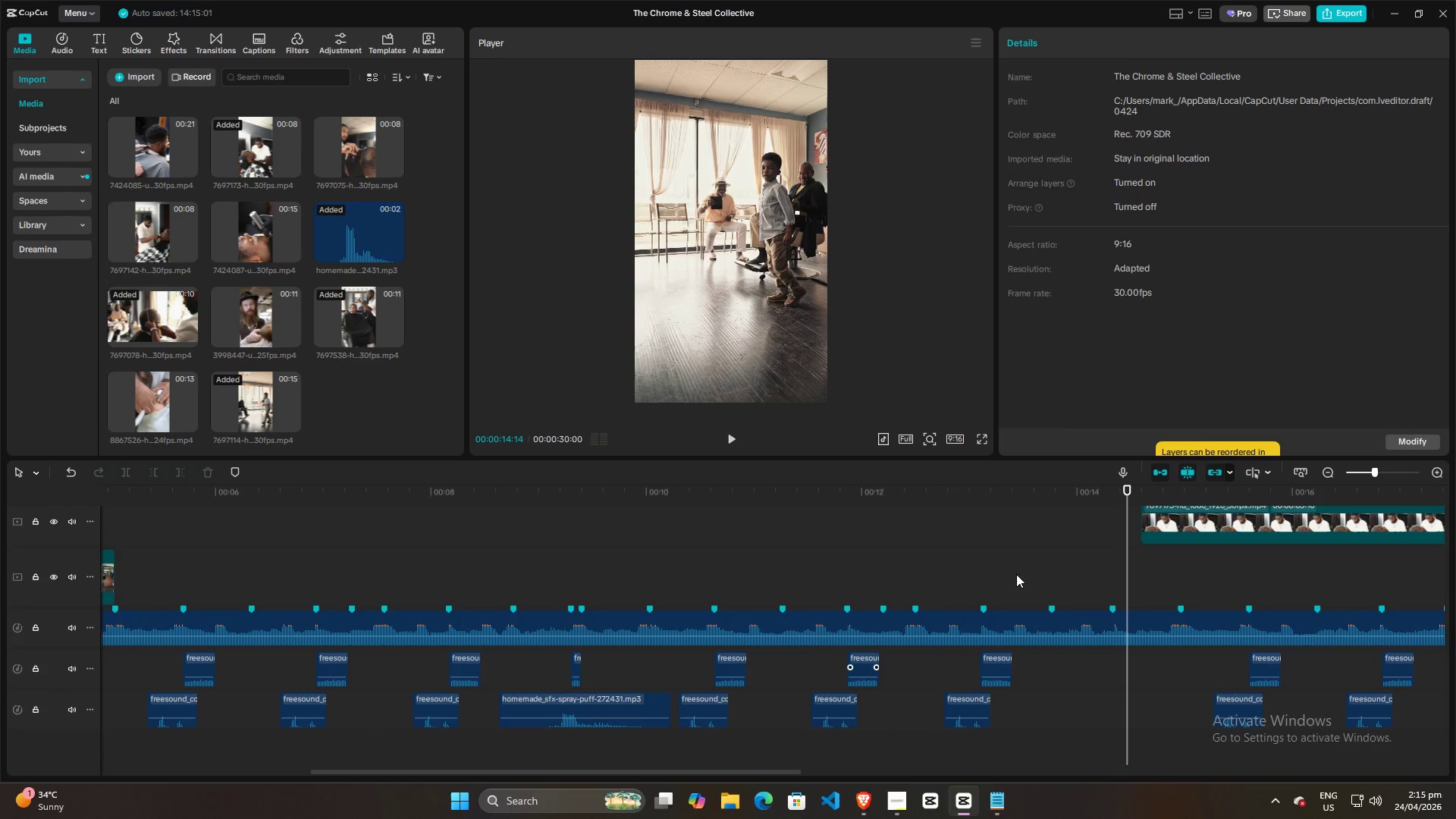 
left_click([1034, 558])
 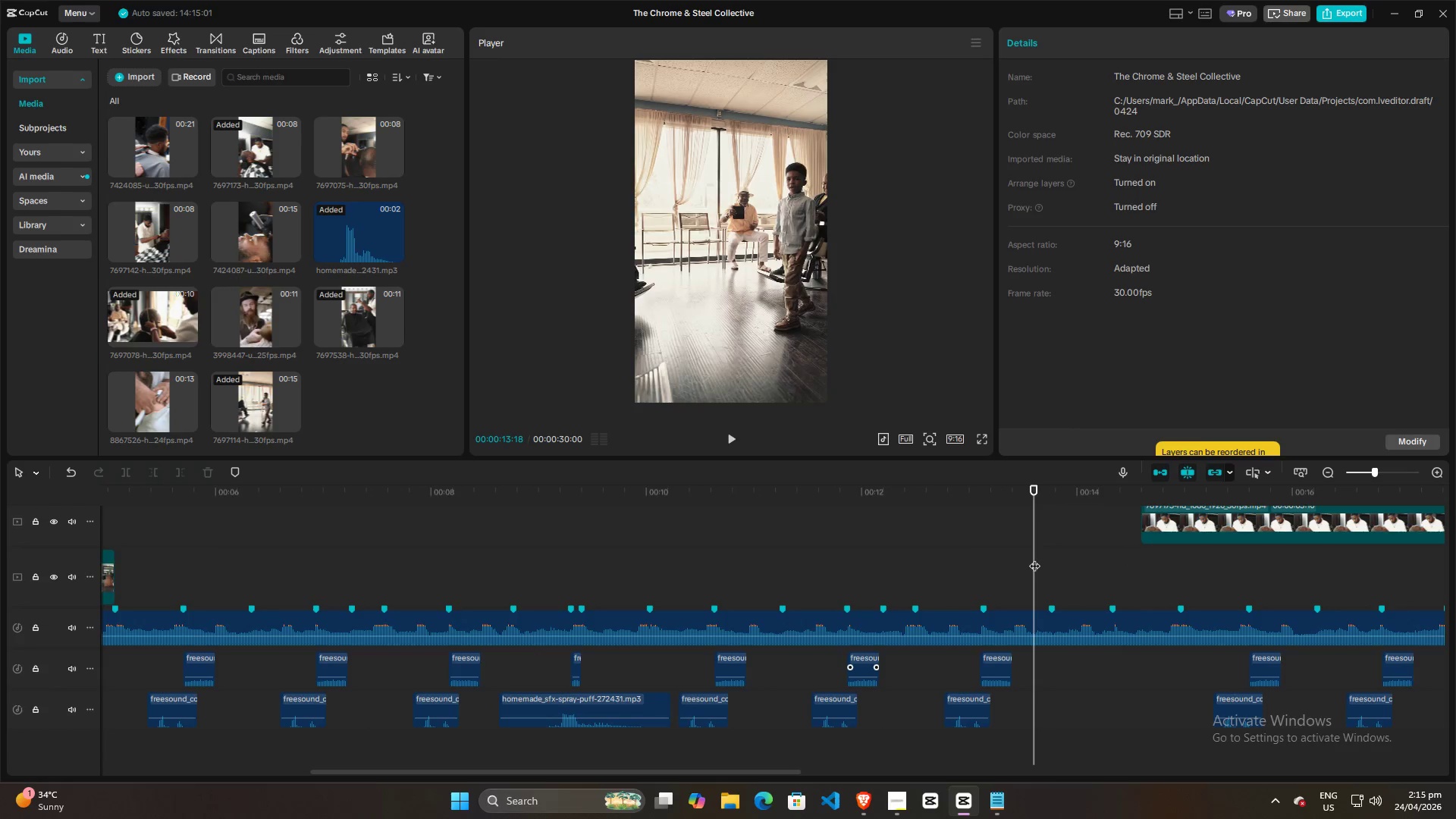 
key(Space)
 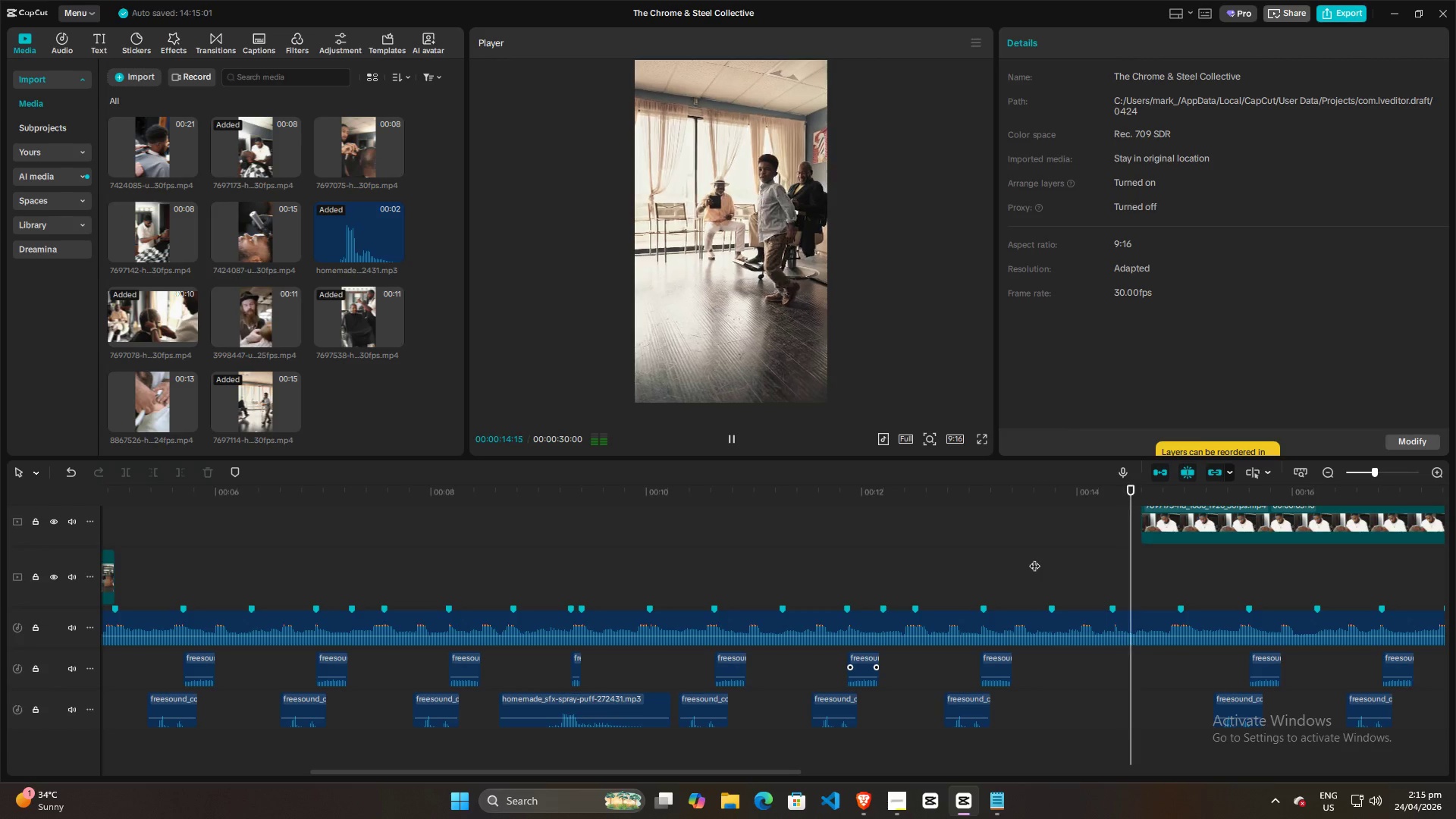 
key(Space)
 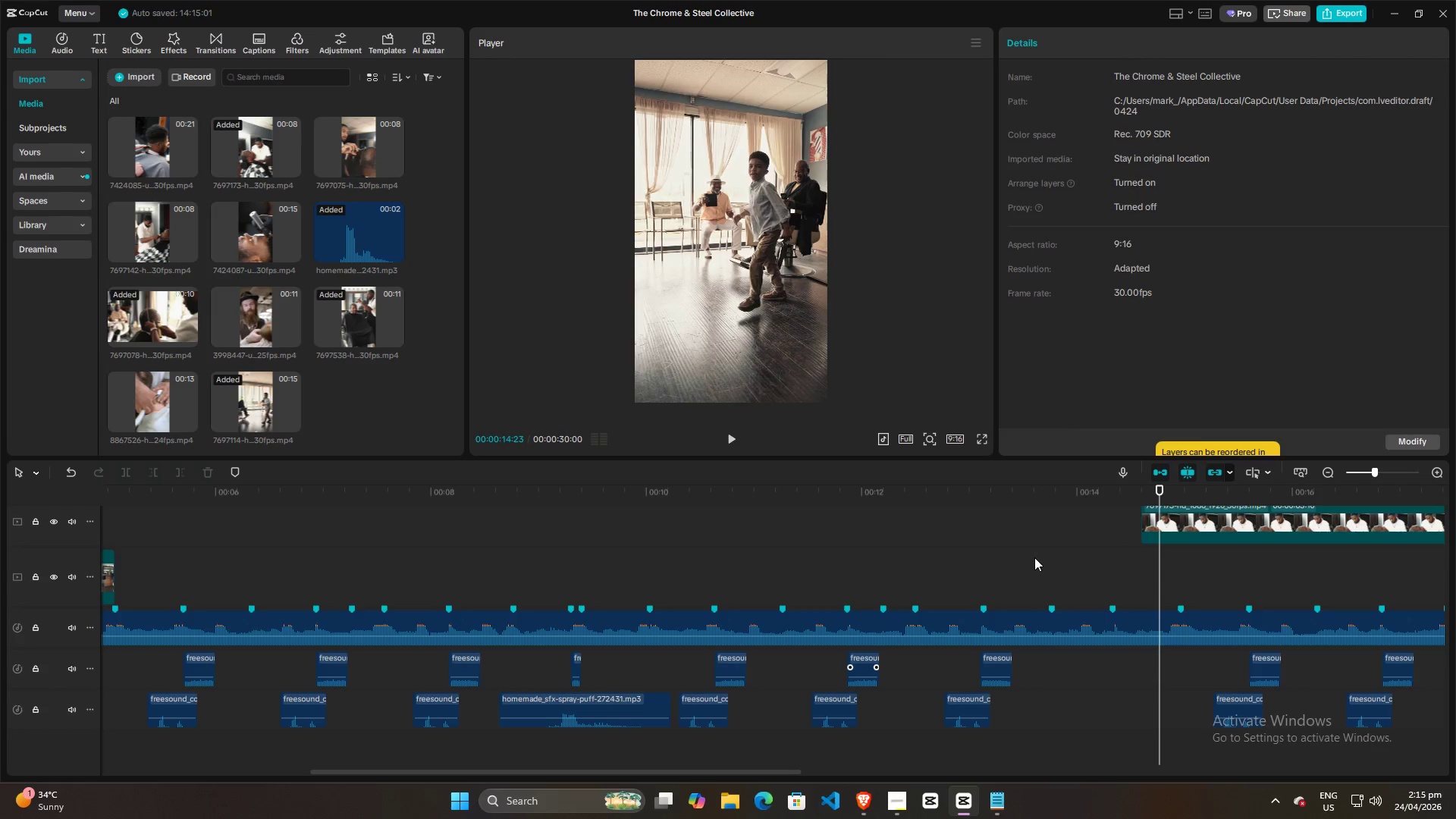 
key(Space)
 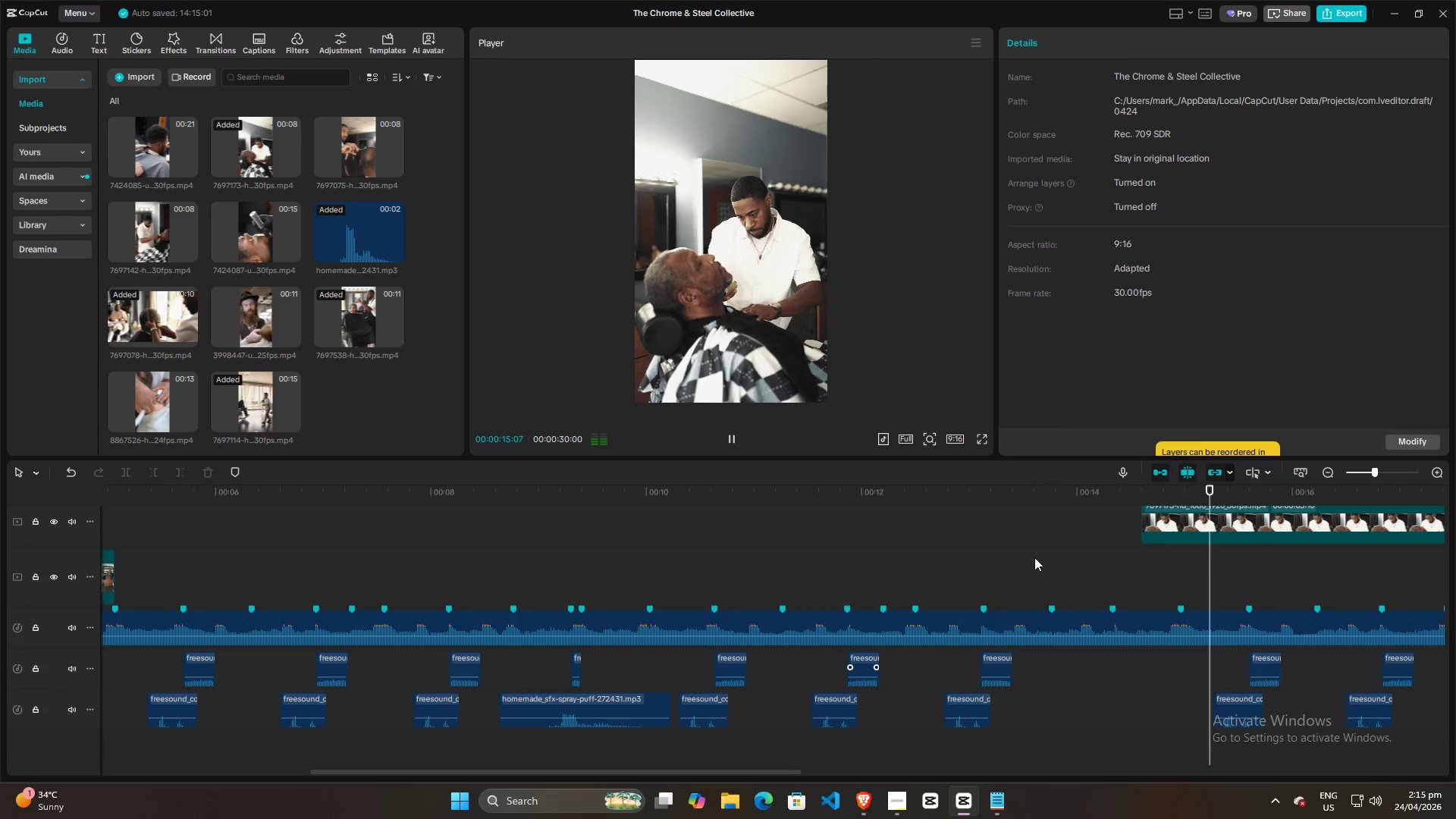 
key(Space)
 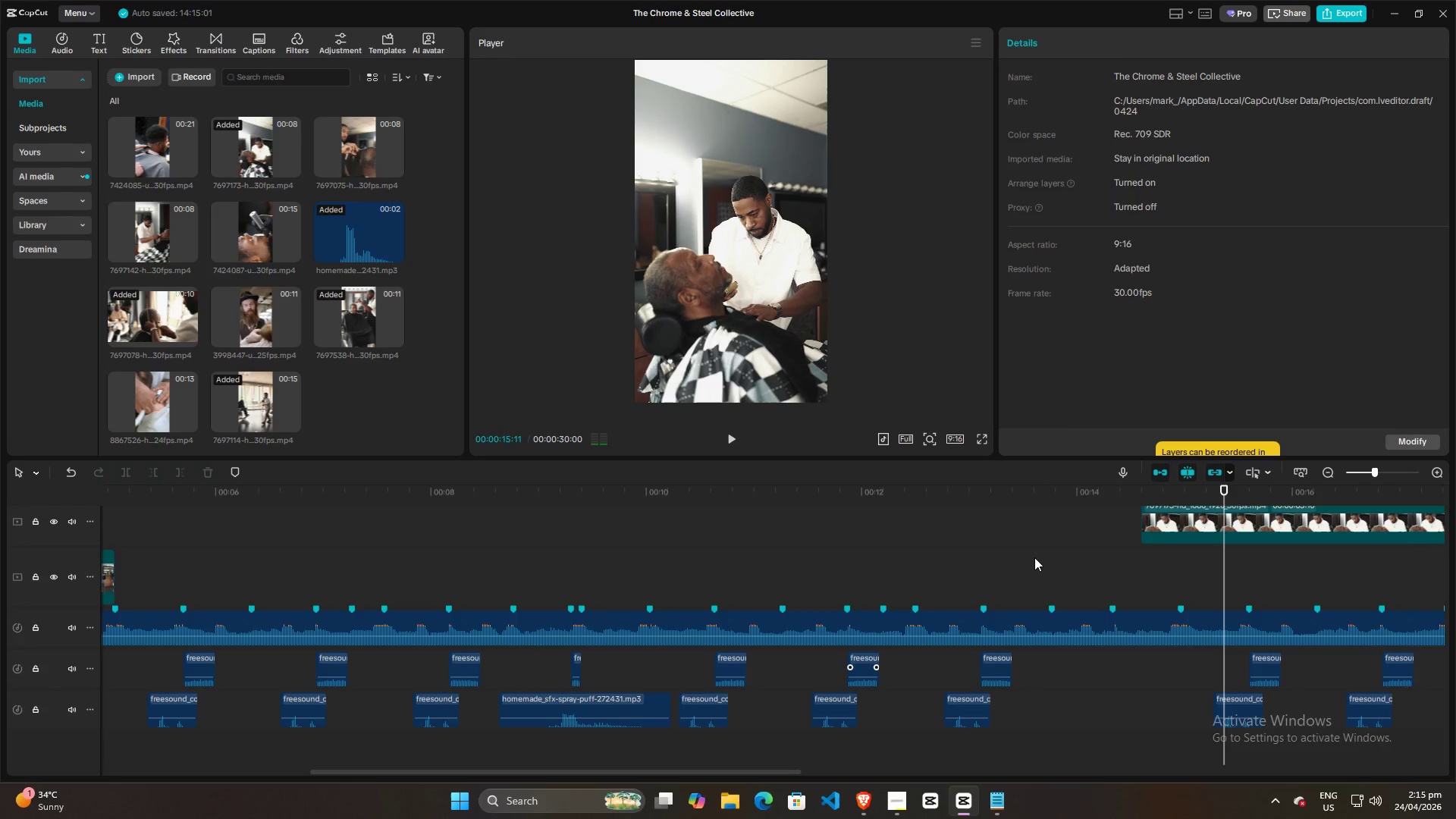 
scroll: coordinate [1034, 557], scroll_direction: down, amount: 4.0
 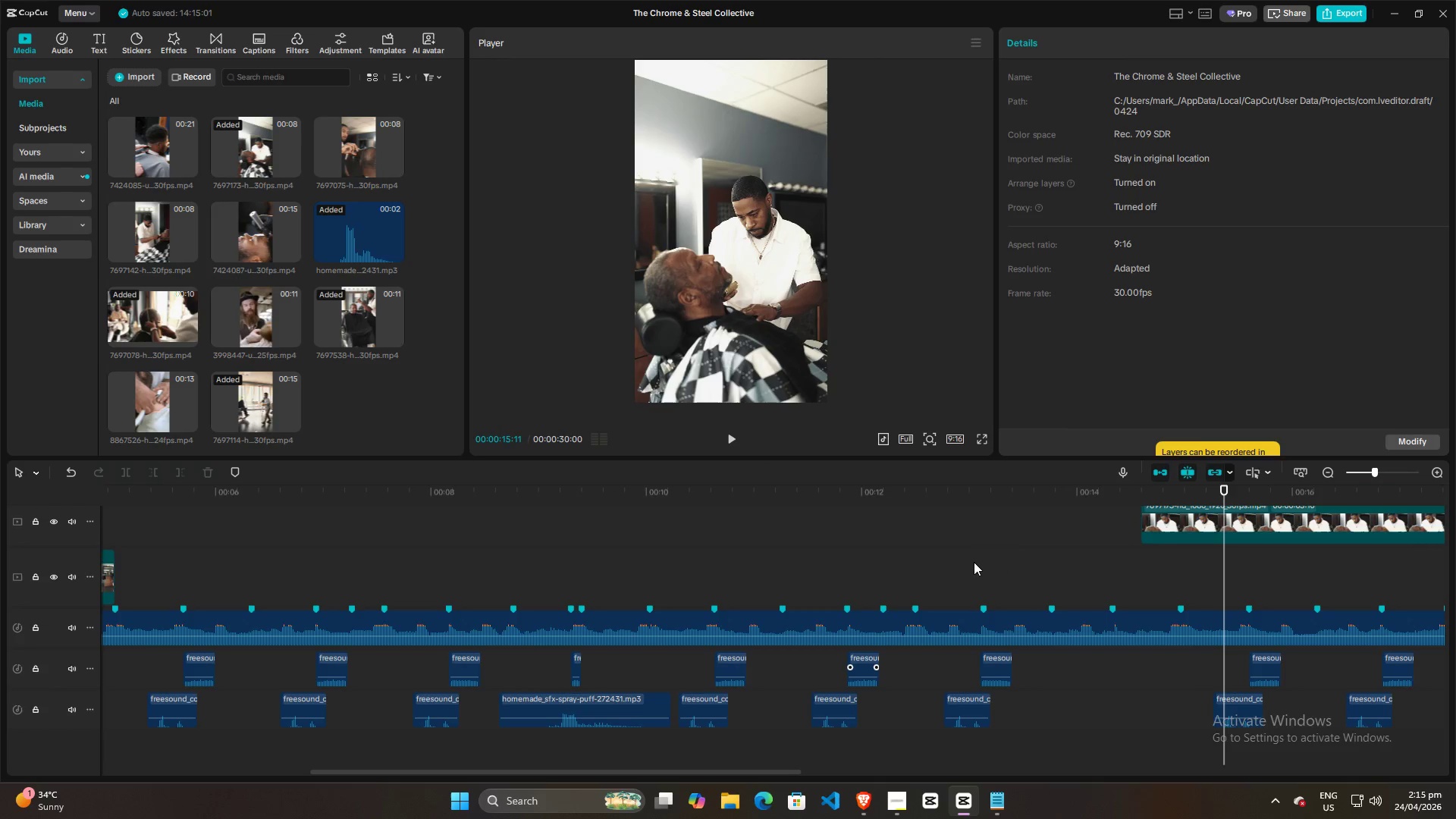 
left_click([971, 562])
 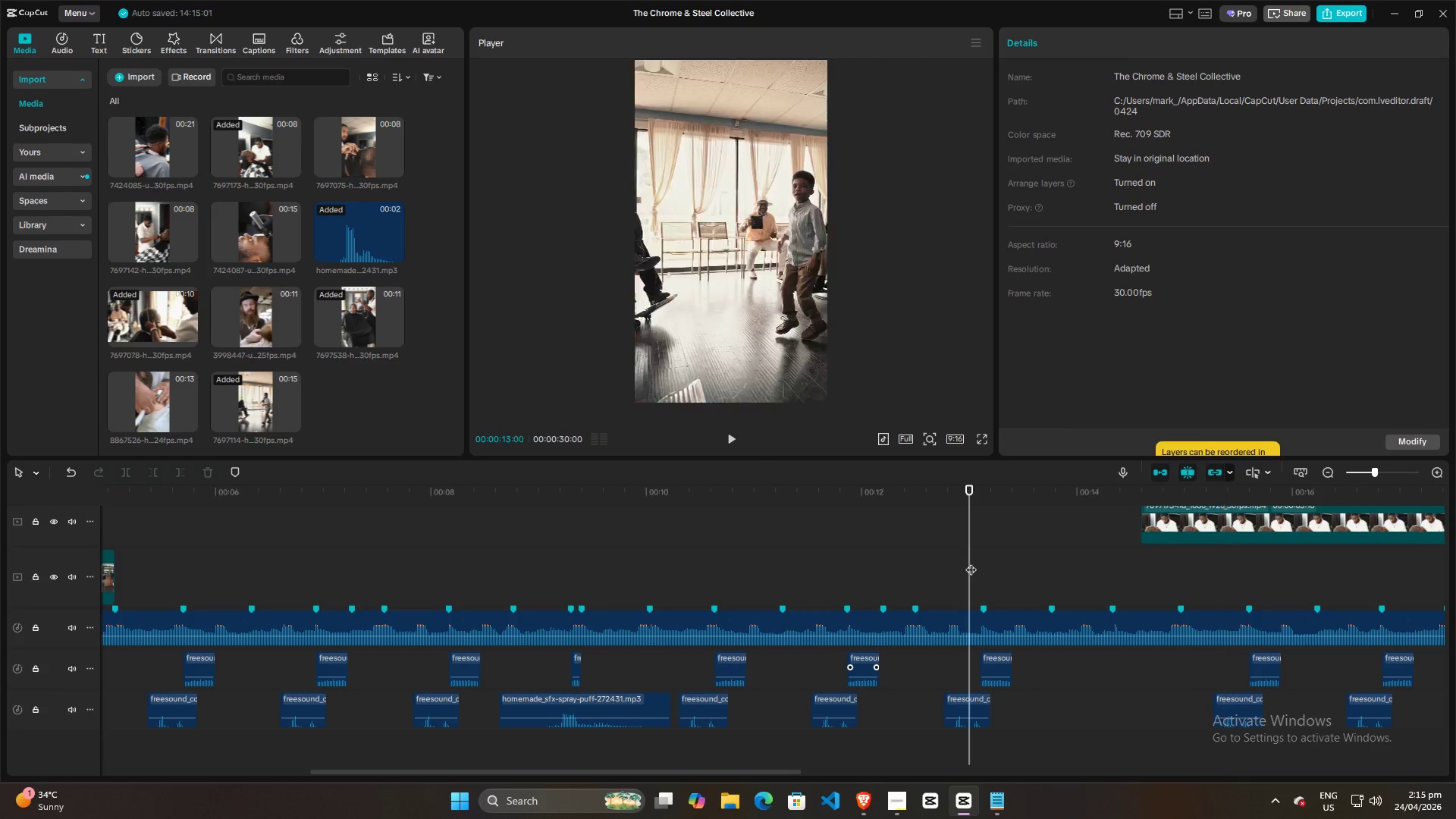 
key(Space)
 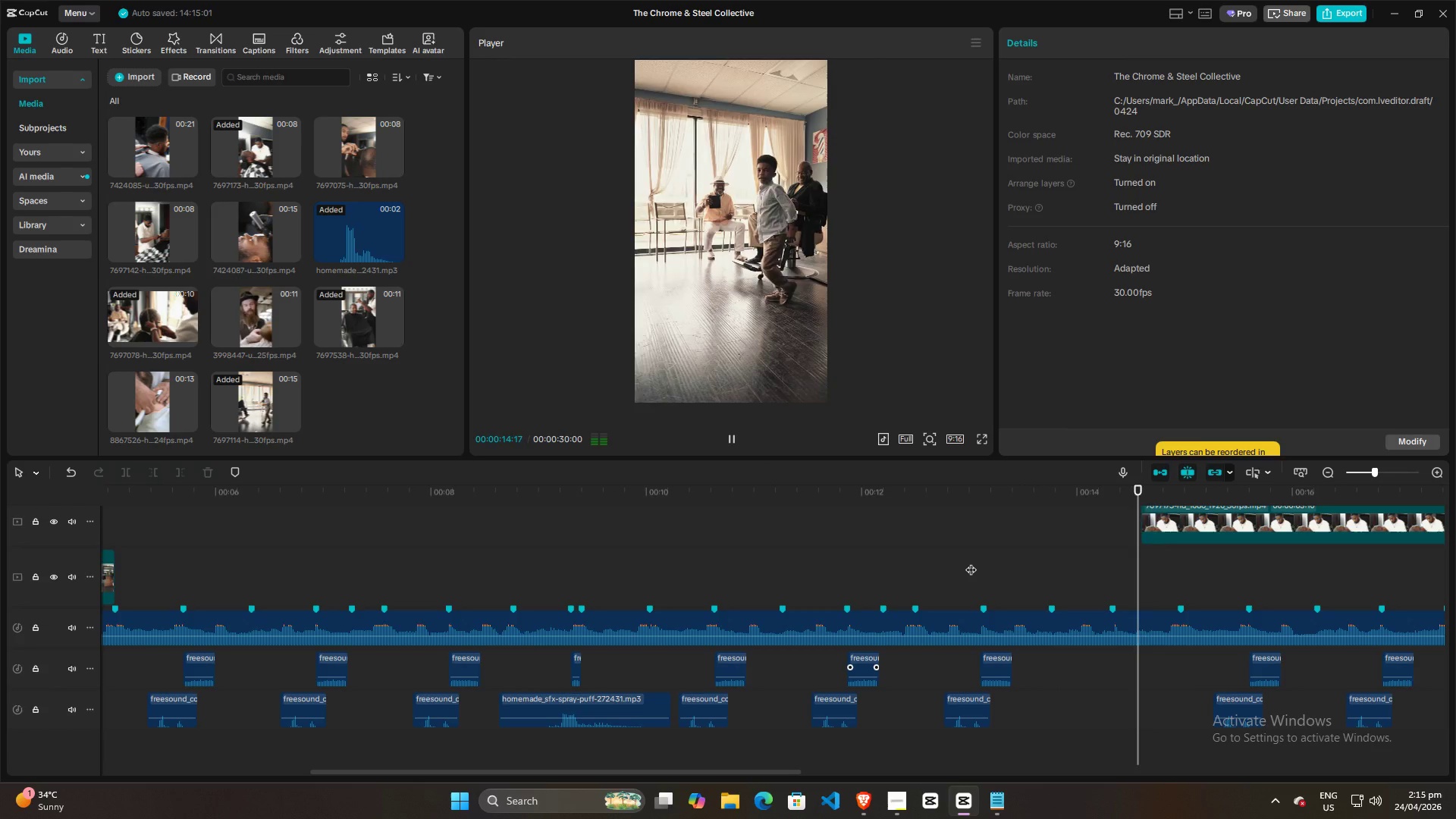 
key(Space)
 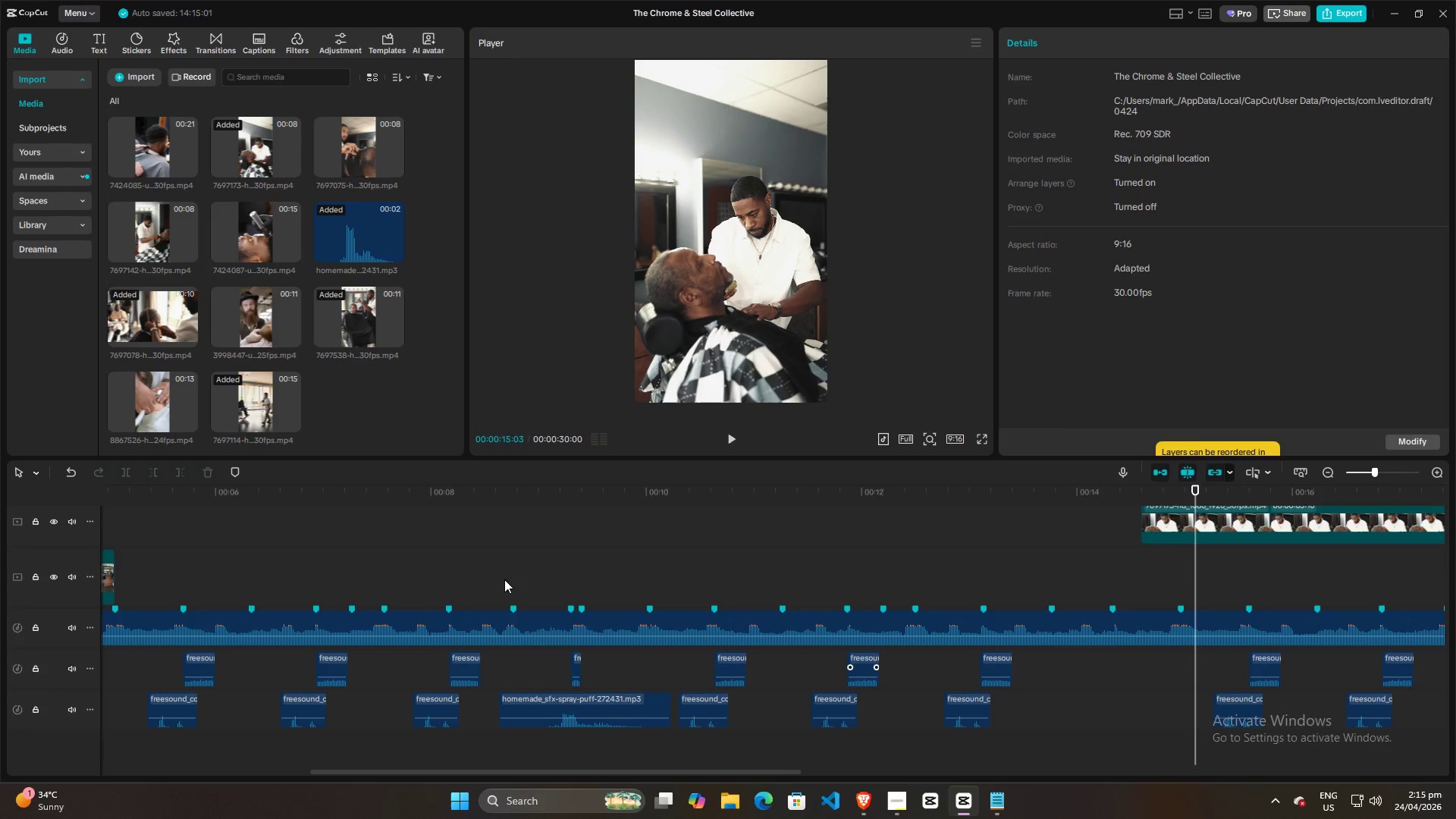 
scroll: coordinate [871, 570], scroll_direction: down, amount: 5.0
 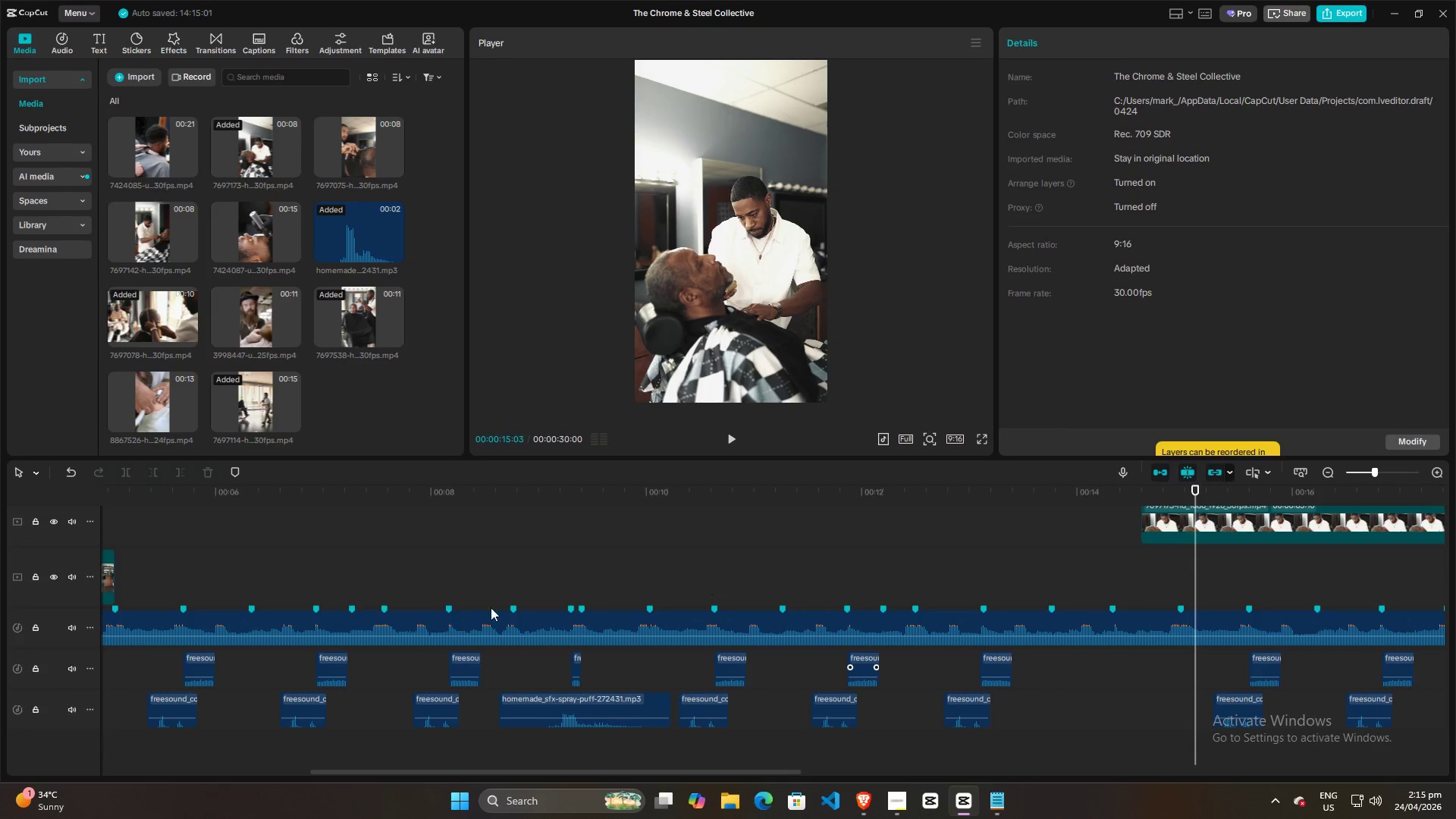 
left_click([212, 573])
 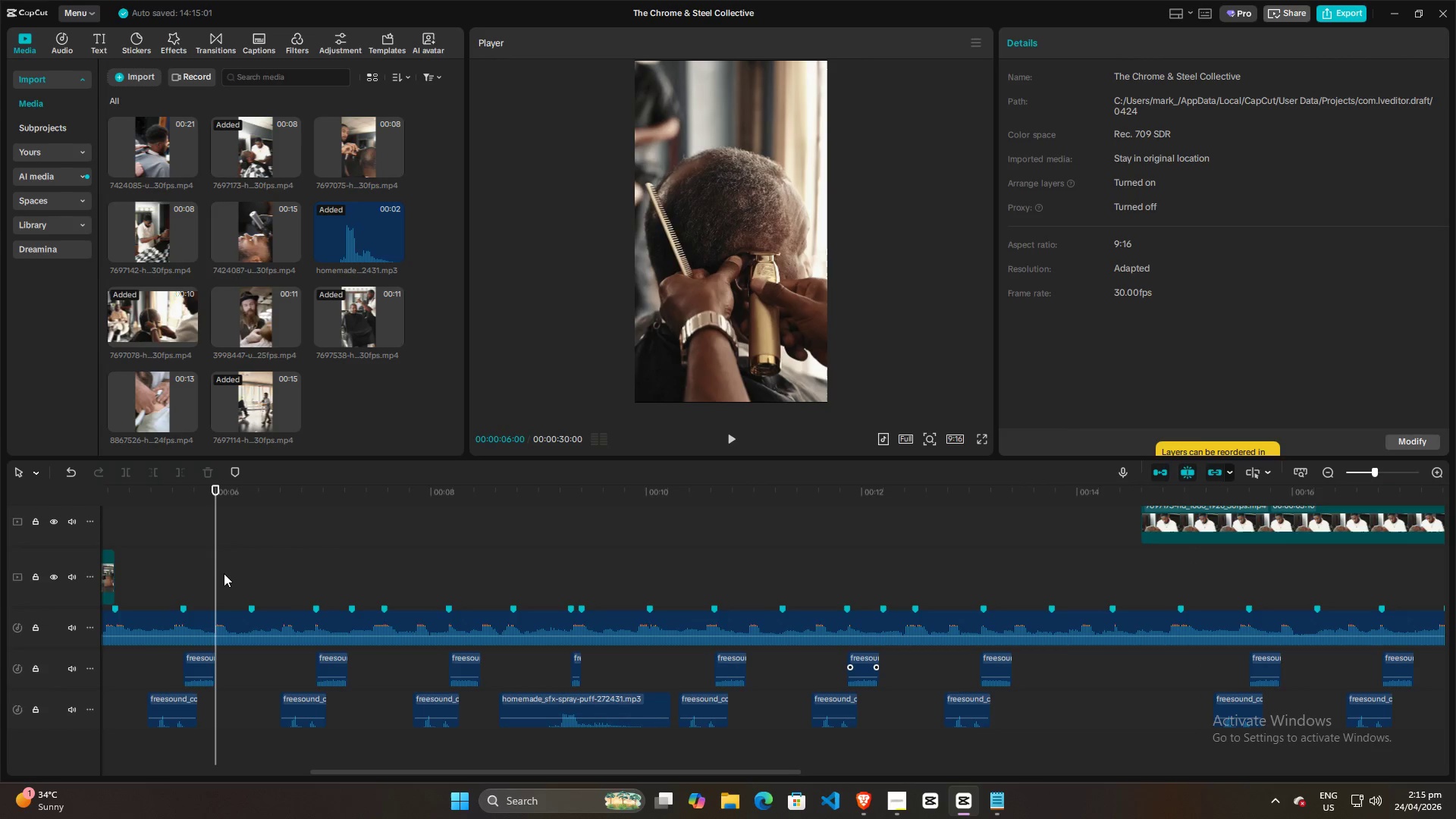 
hold_key(key=ControlLeft, duration=1.12)
scroll: coordinate [239, 573], scroll_direction: down, amount: 6.0
 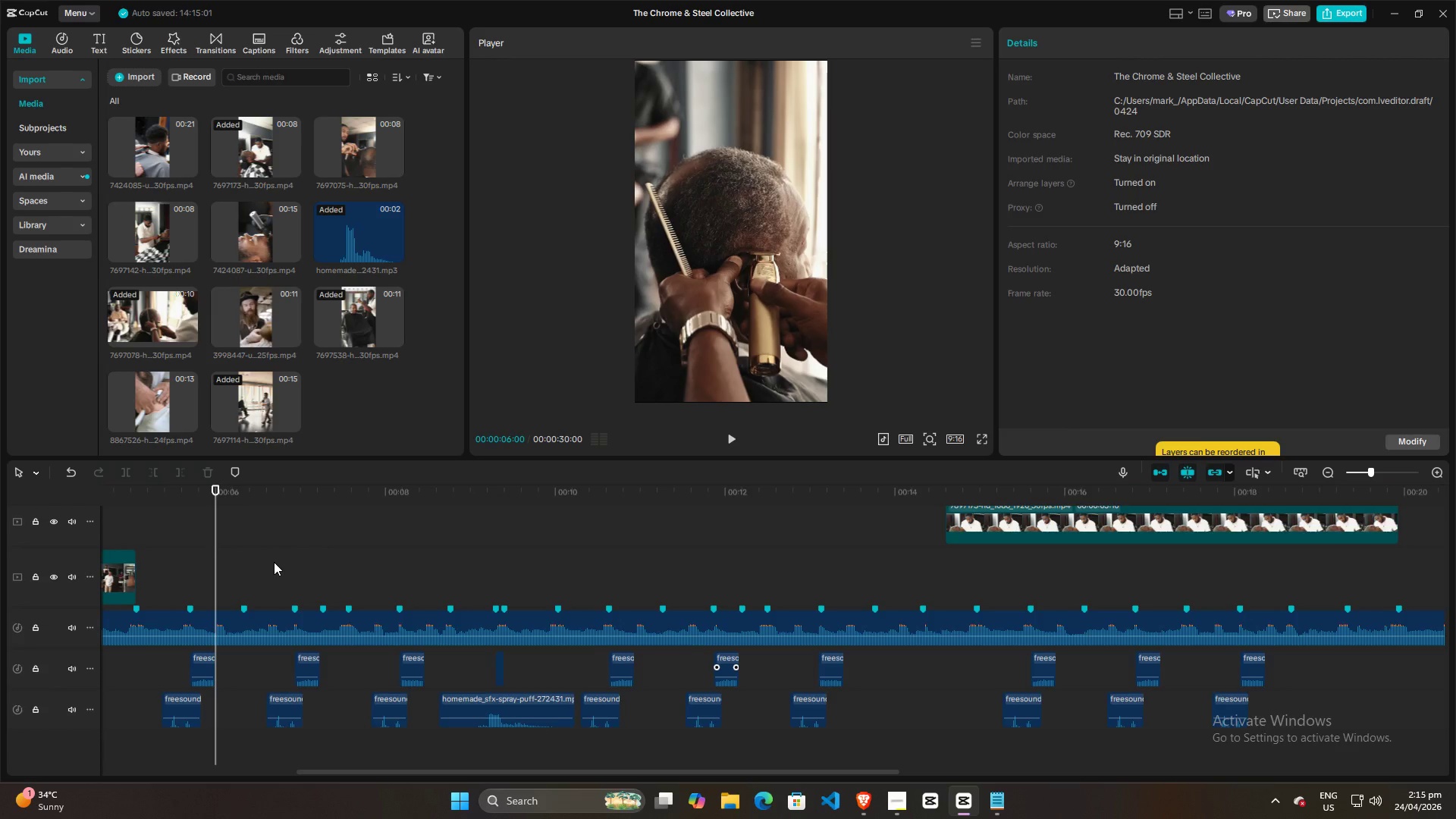 
hold_key(key=ControlLeft, duration=24.08)
 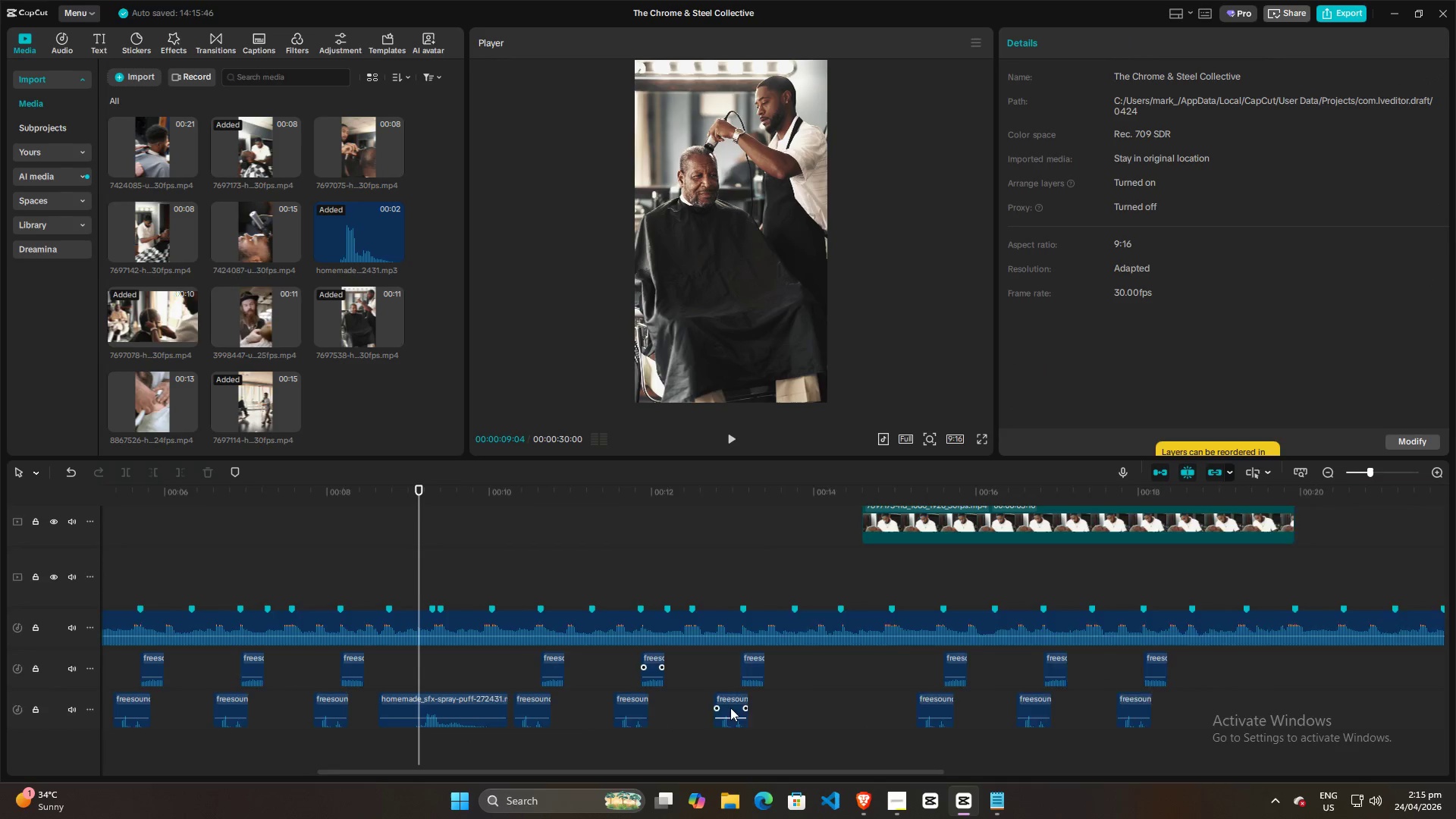 
scroll: coordinate [270, 560], scroll_direction: down, amount: 6.0
 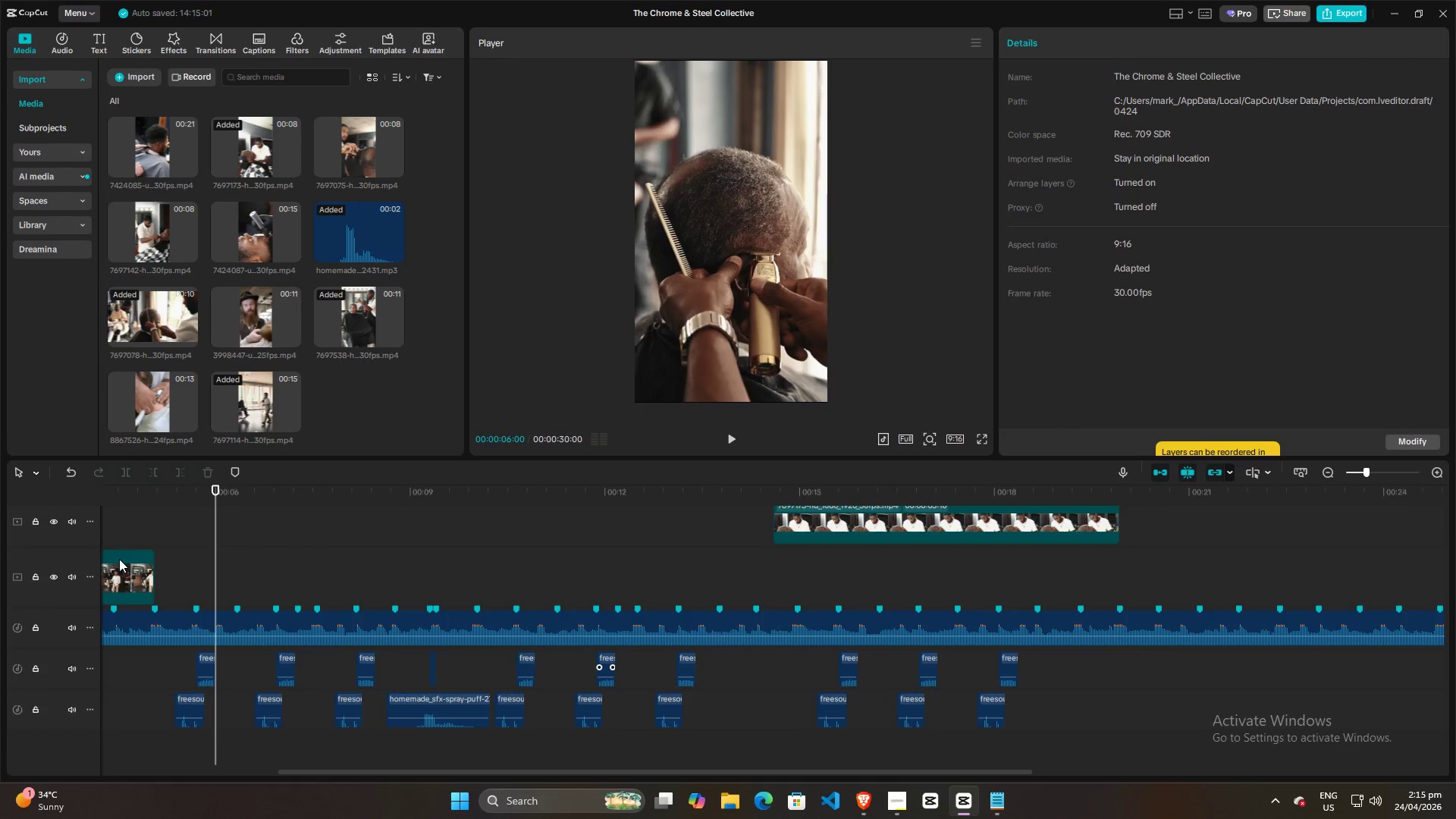 
left_click([162, 544])
 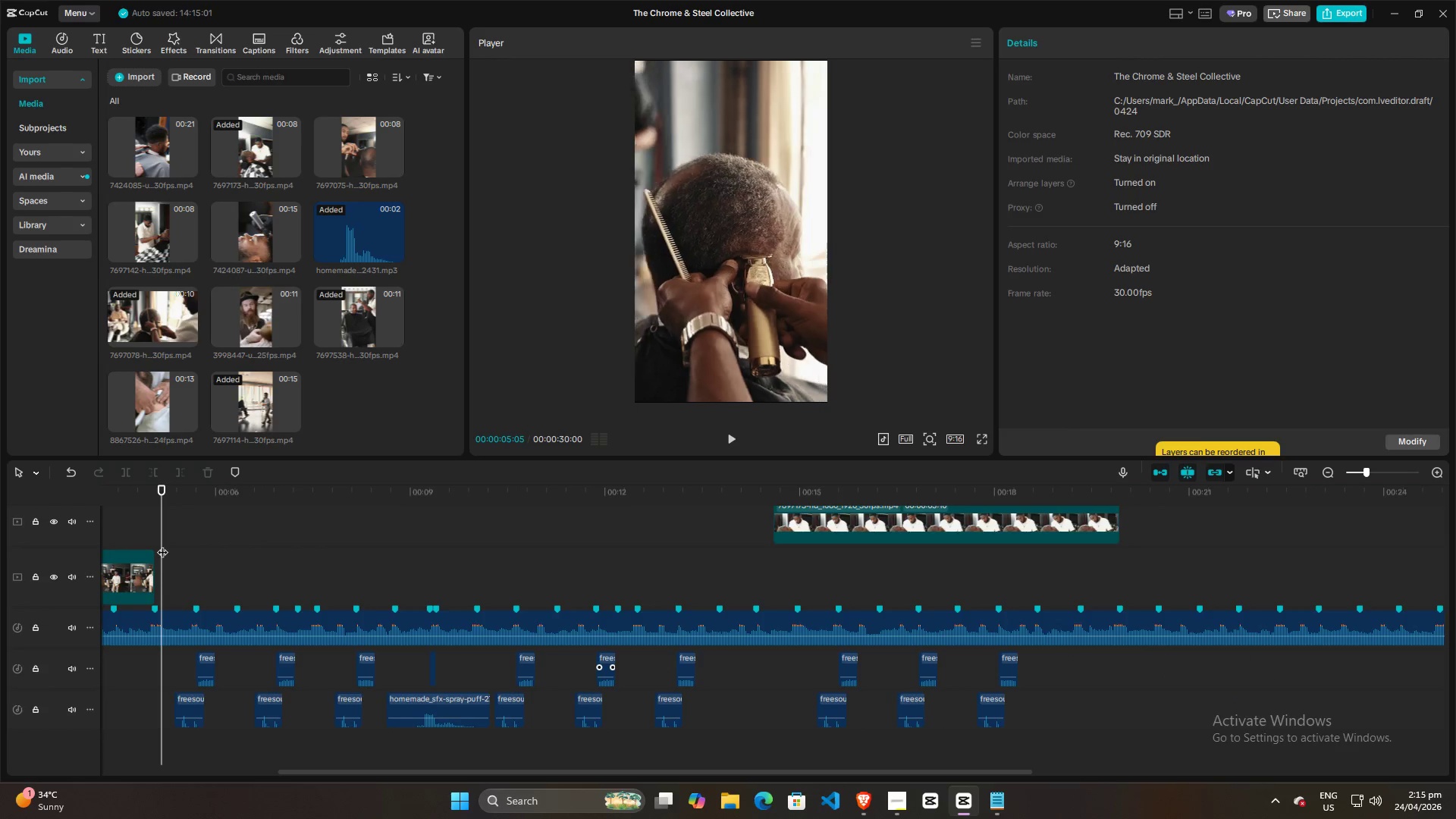 
key(Space)
 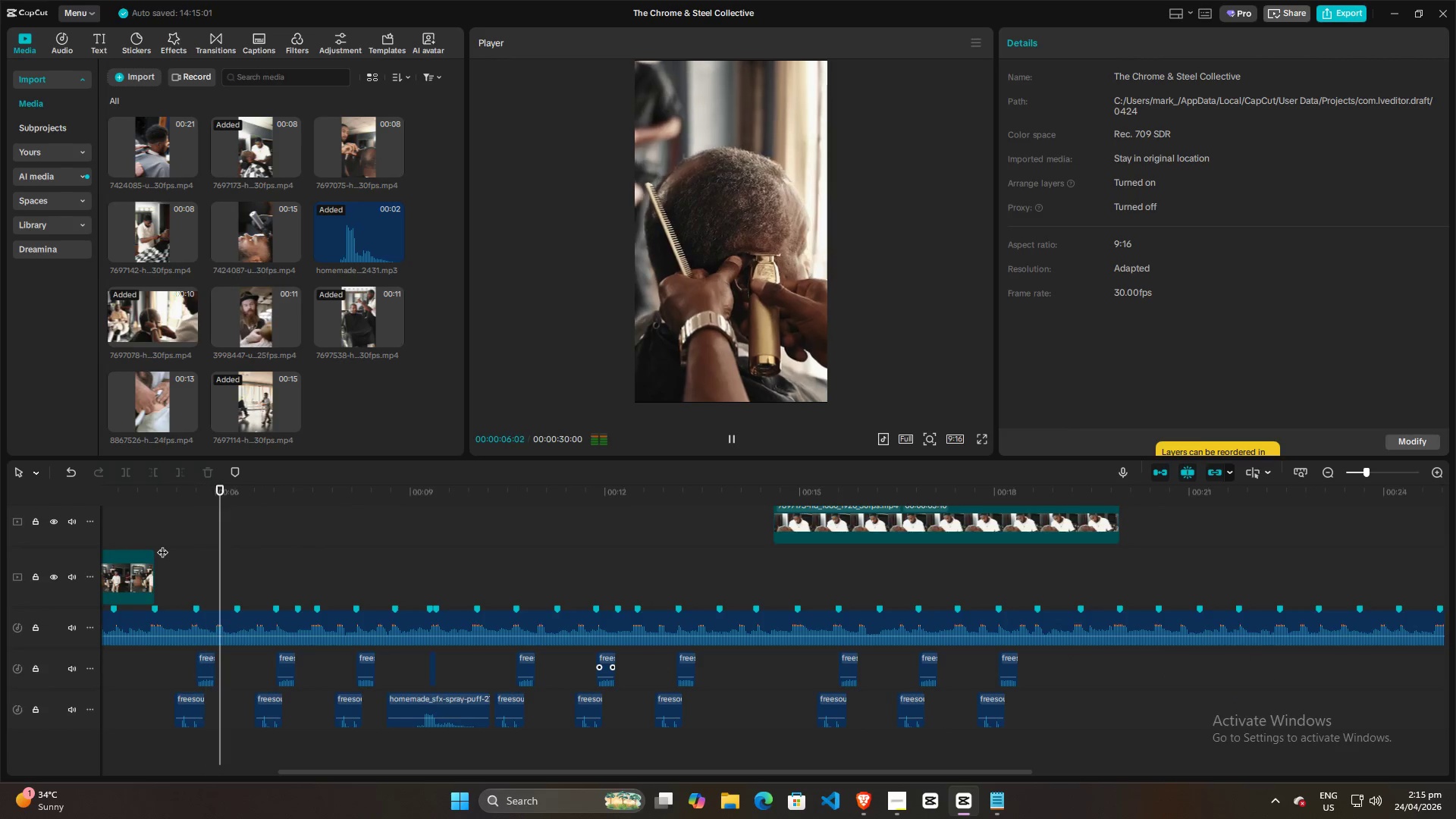 
key(Space)
 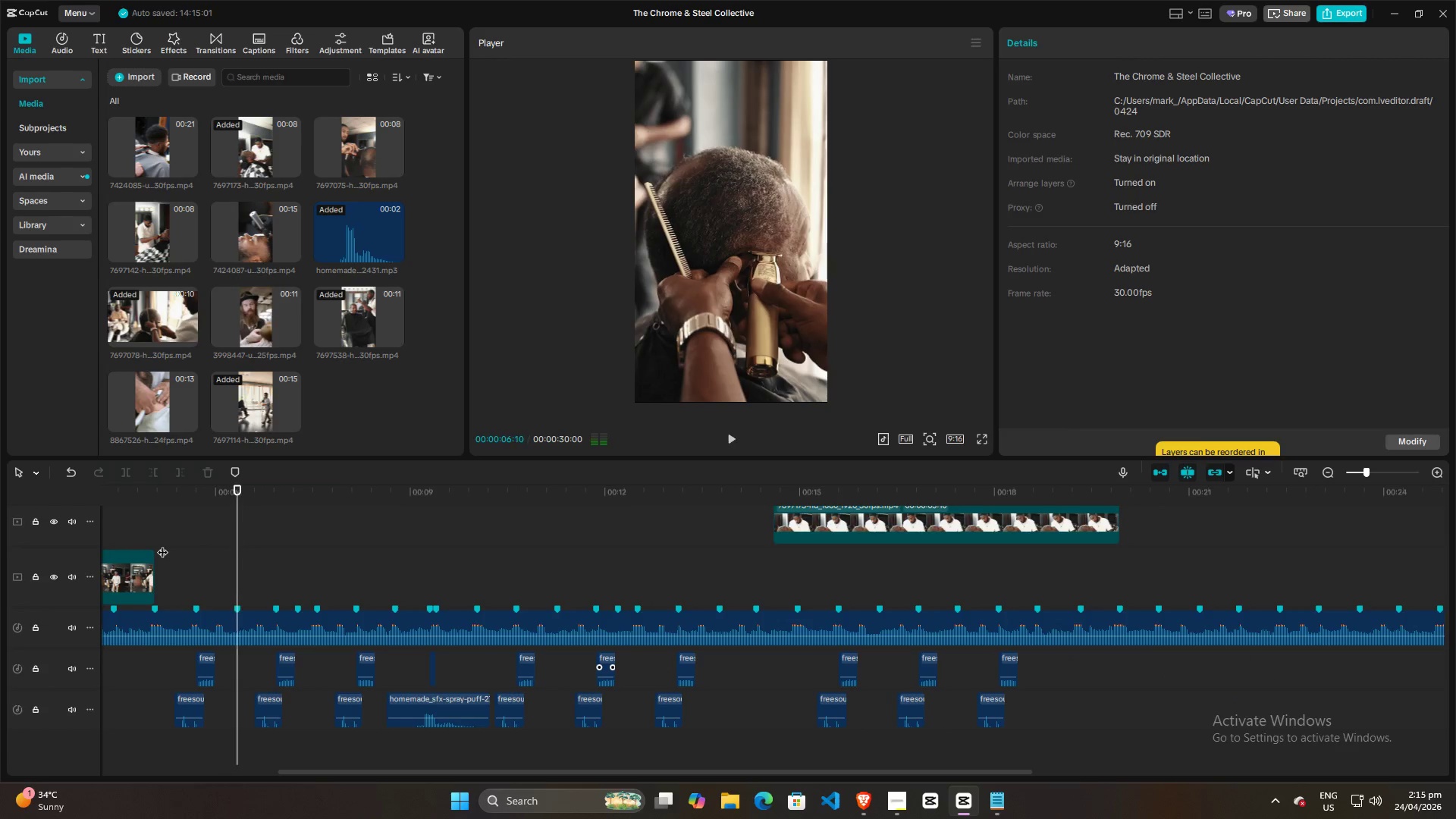 
left_click([162, 544])
 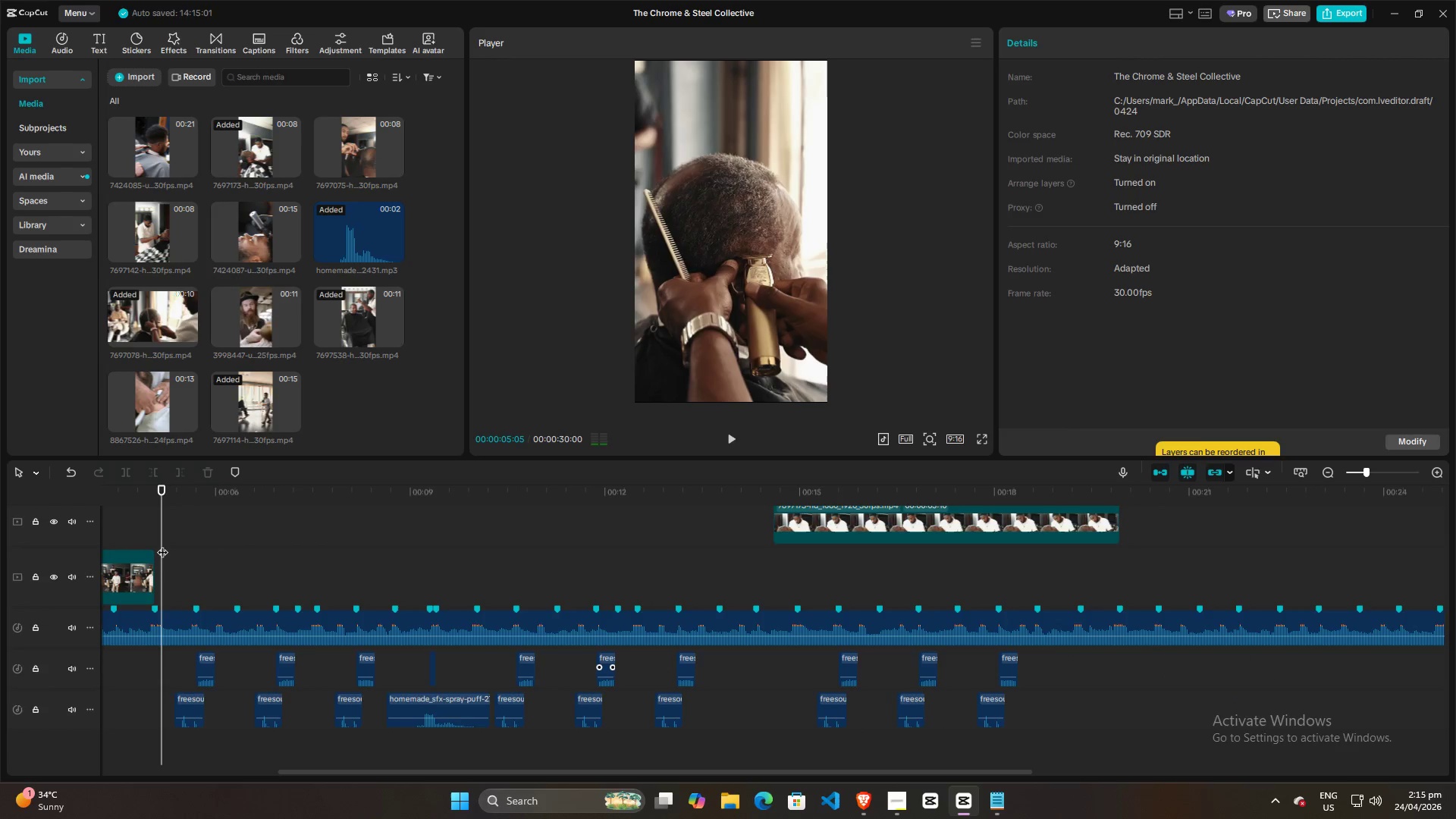 
key(Space)
 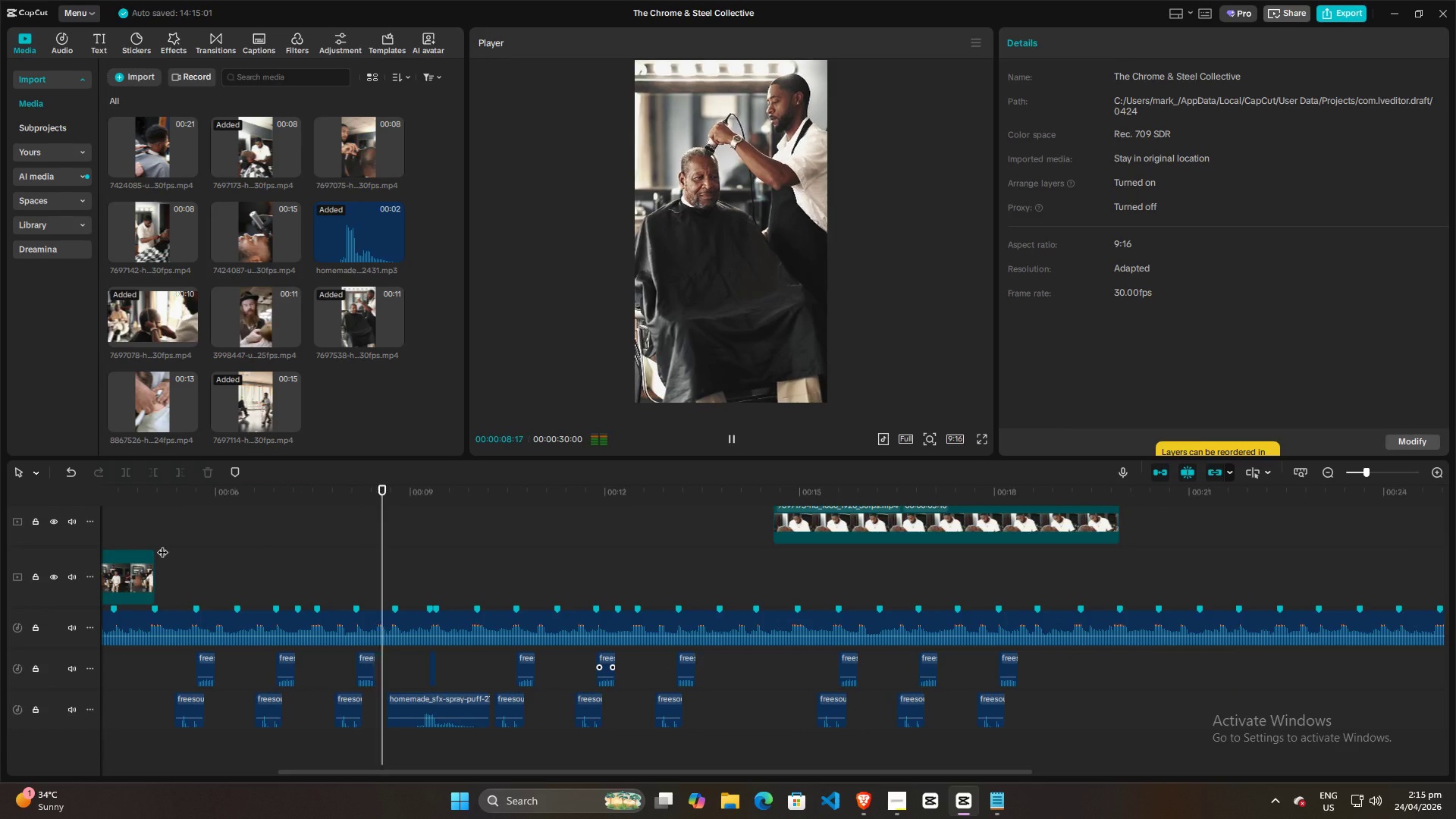 
key(Space)
 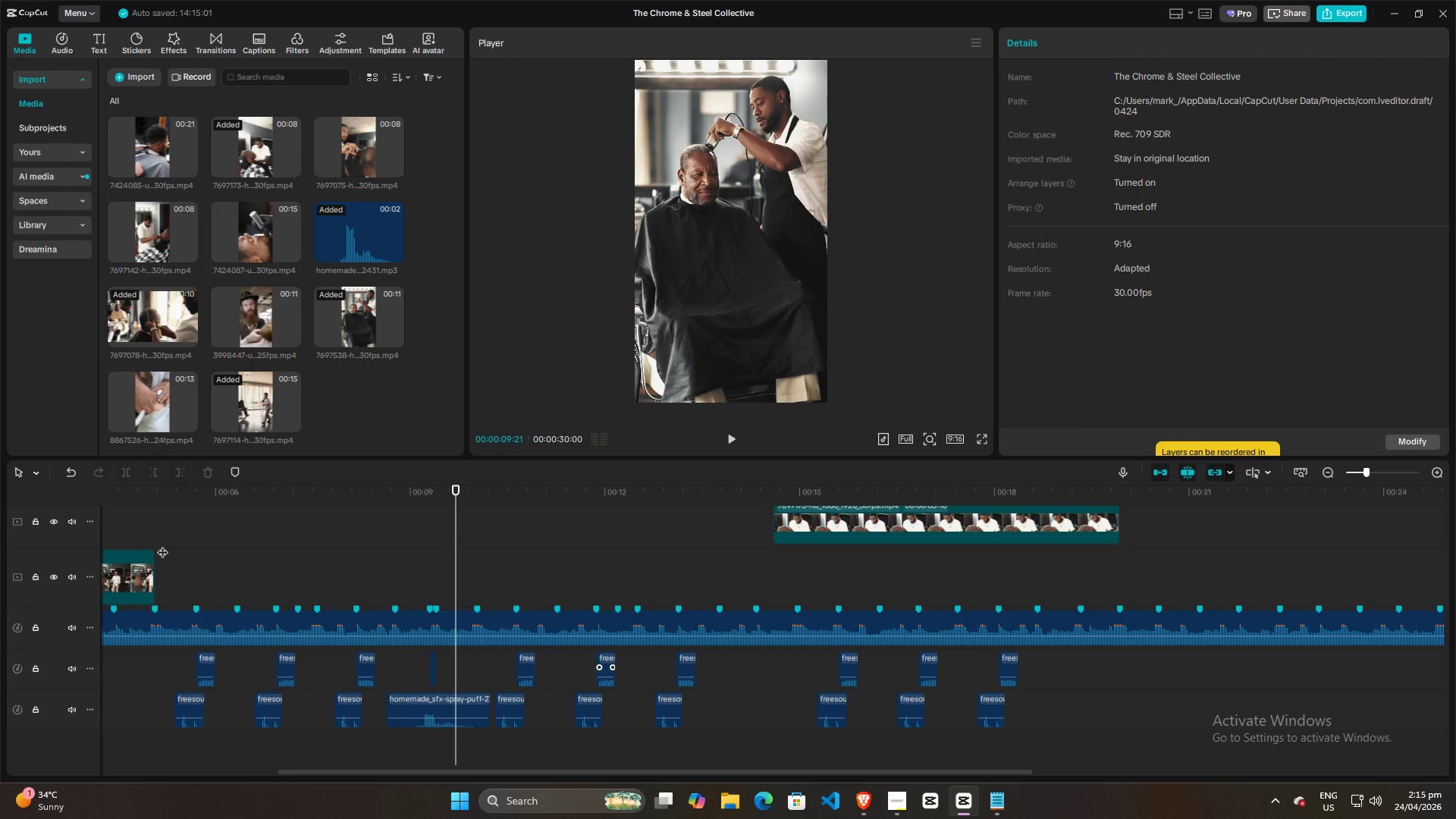 
left_click([172, 573])
 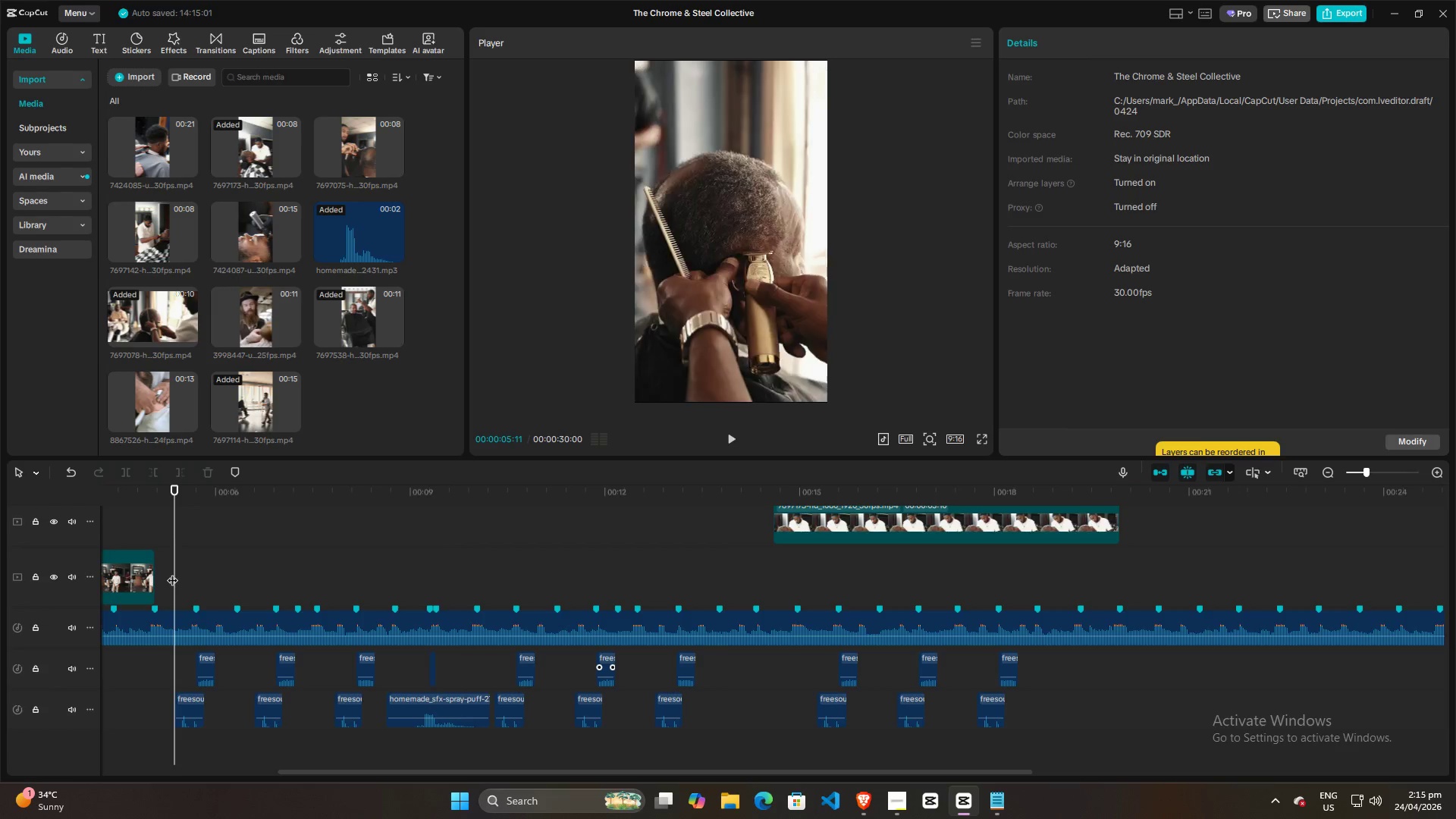 
key(Space)
 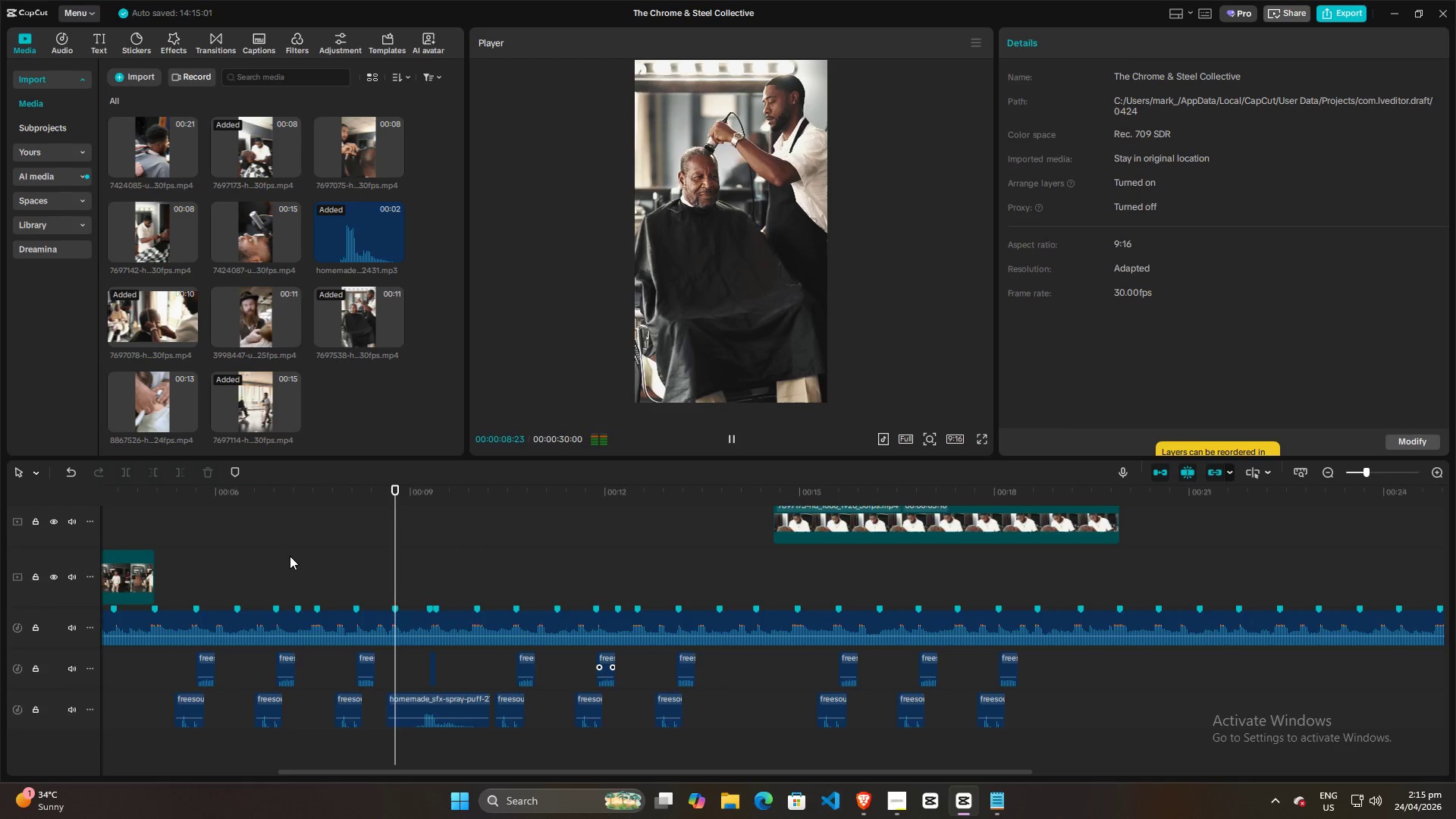 
key(Space)
 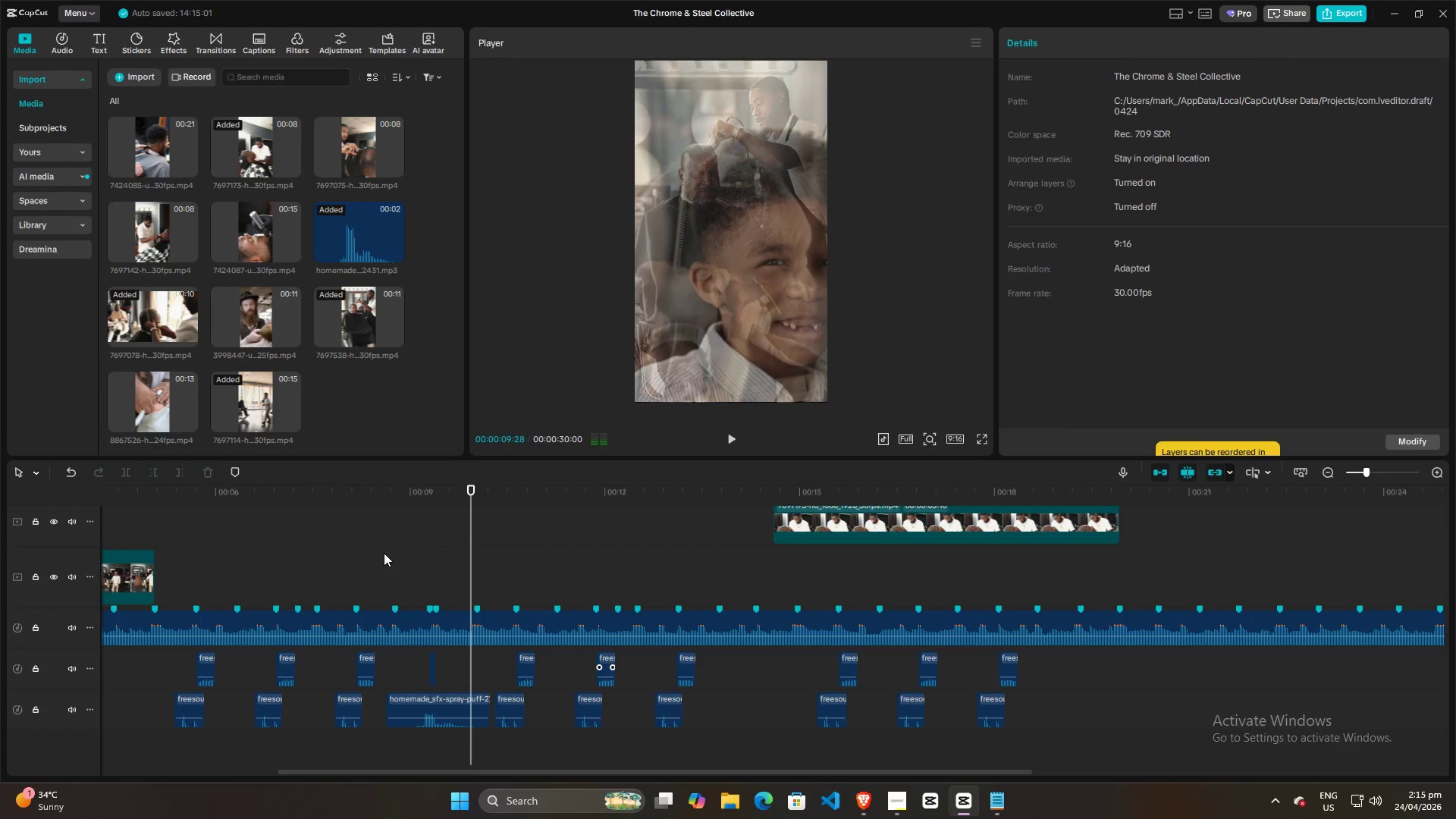 
left_click([384, 553])
 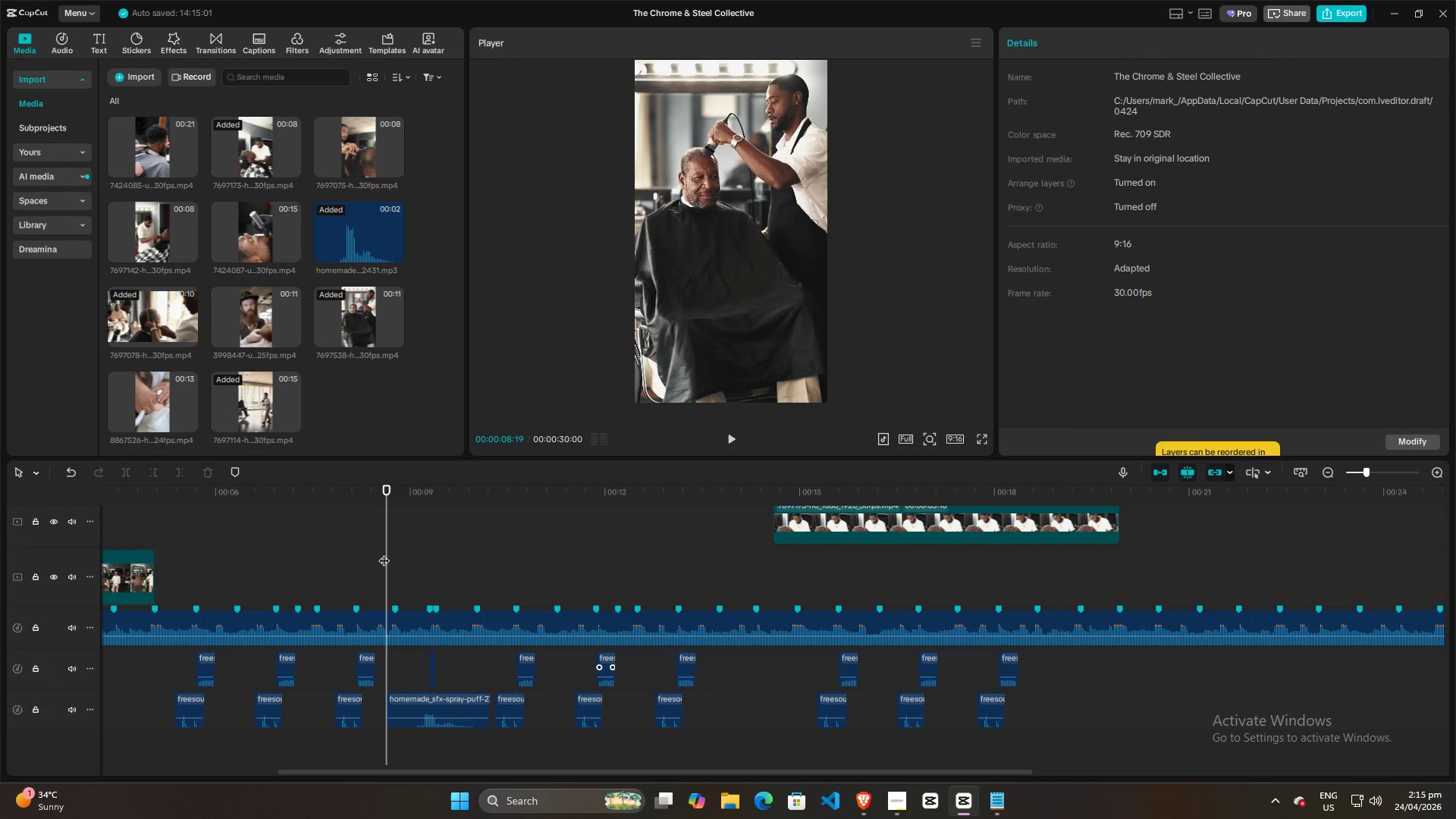 
left_click([384, 553])
 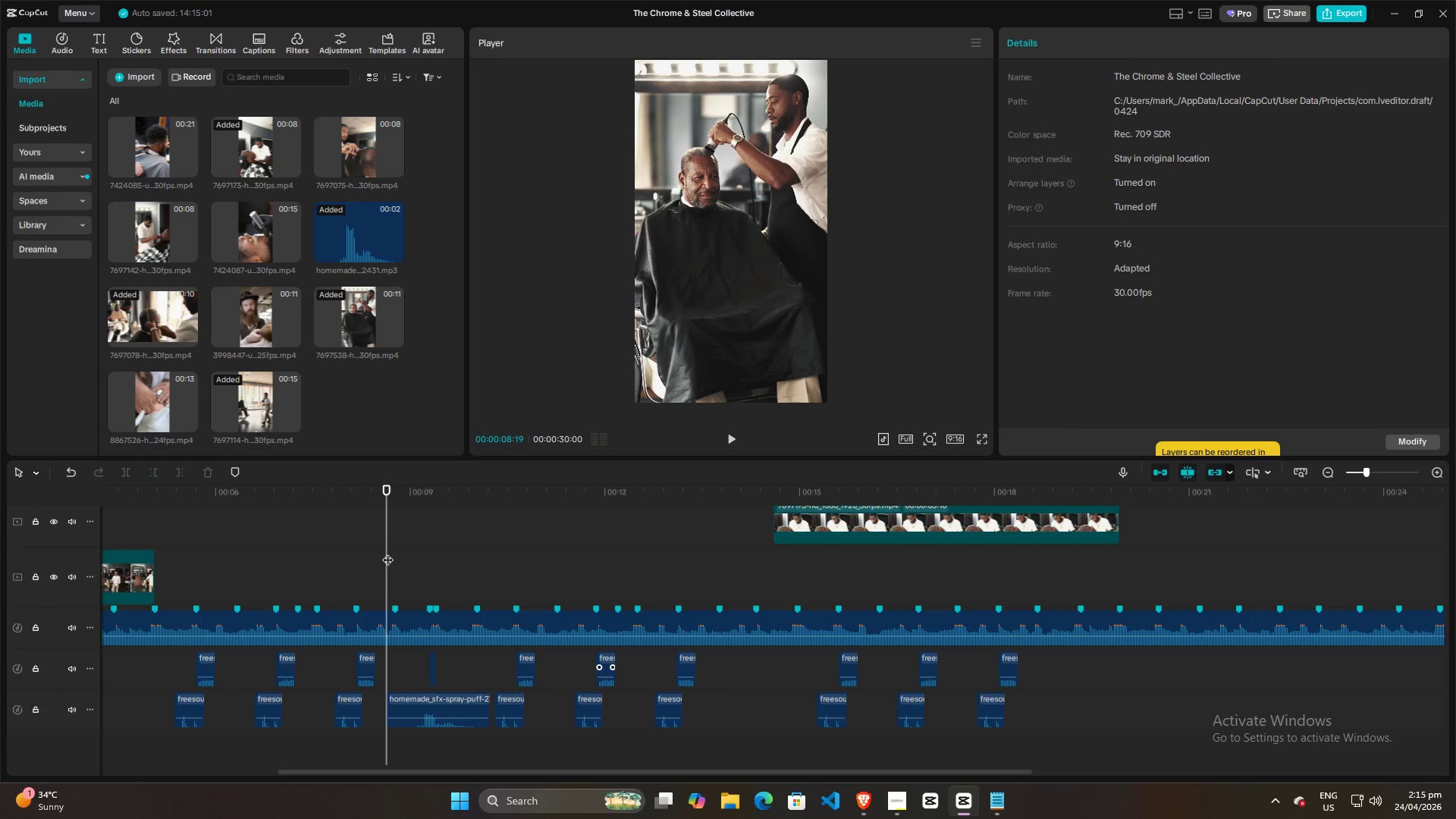 
key(Space)
 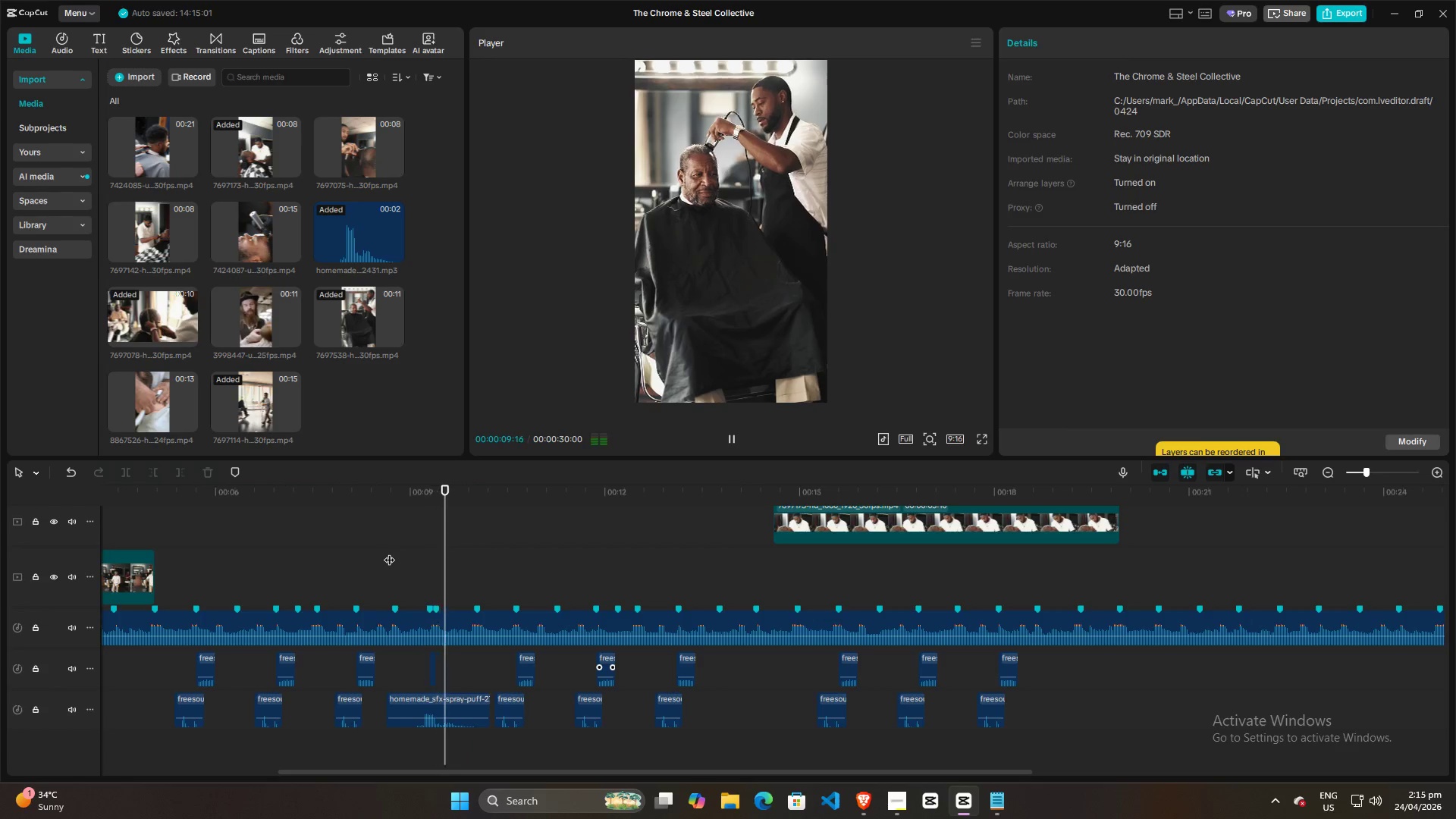 
key(Space)
 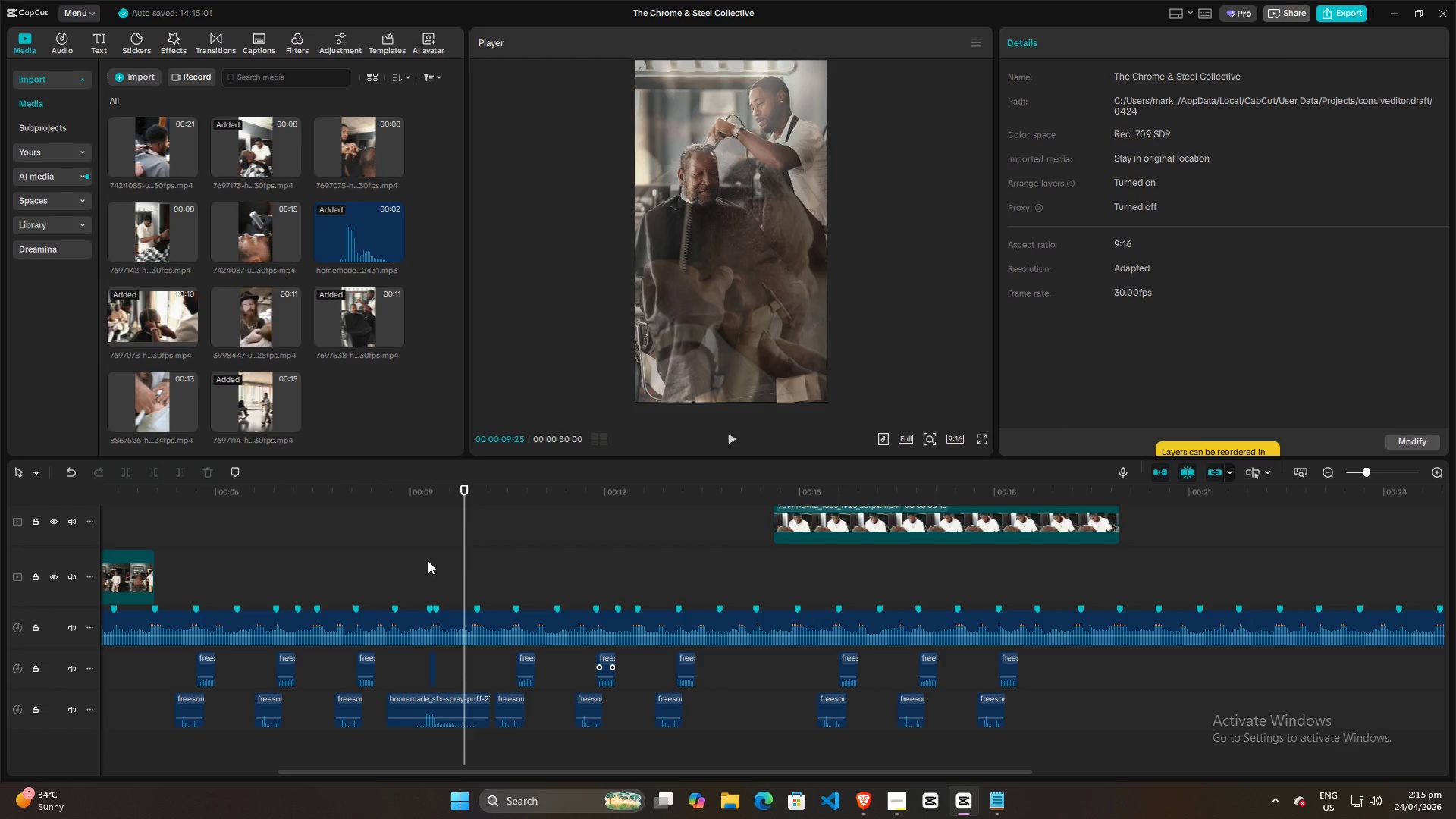 
key(Space)
 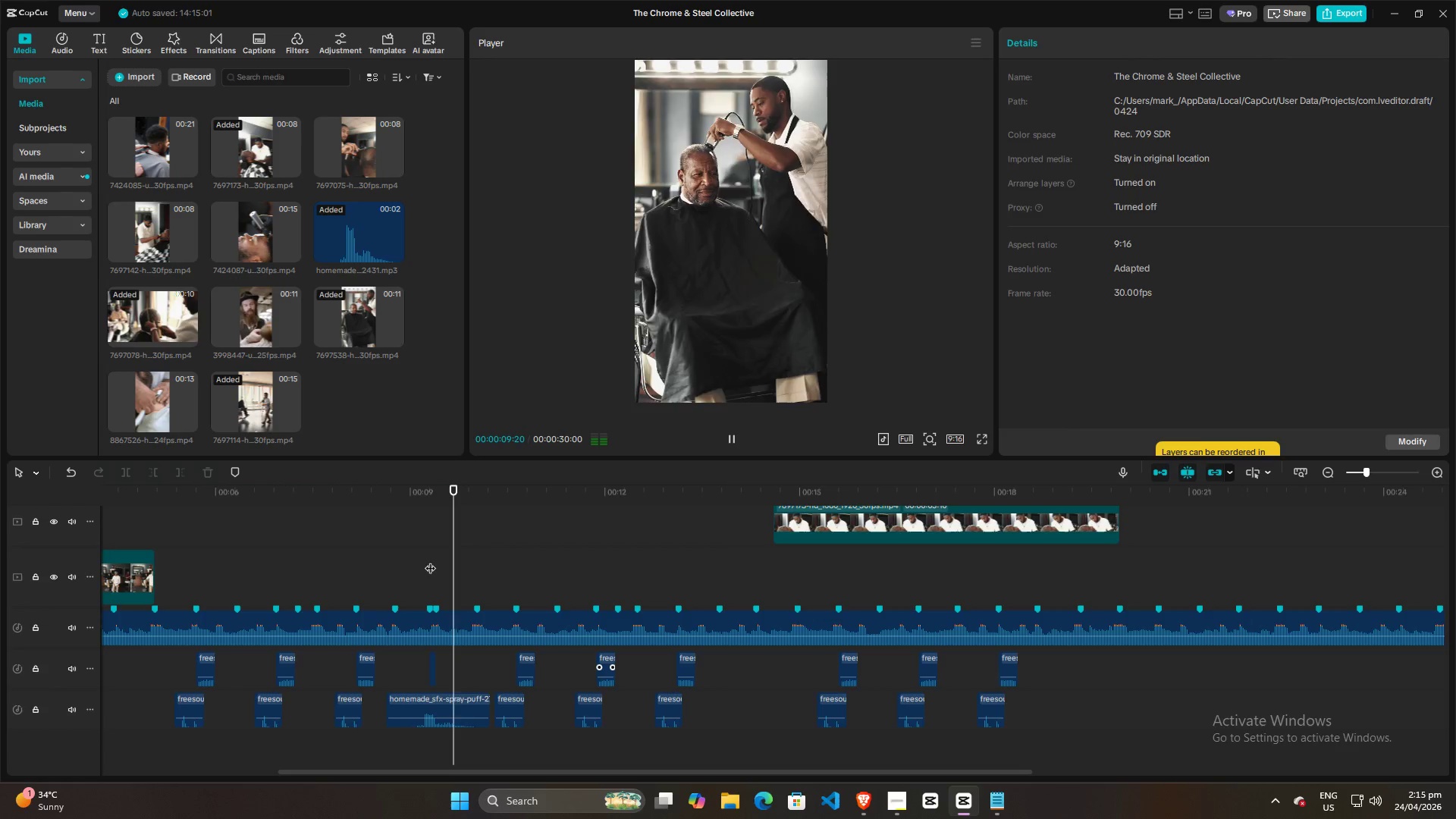 
key(Space)
 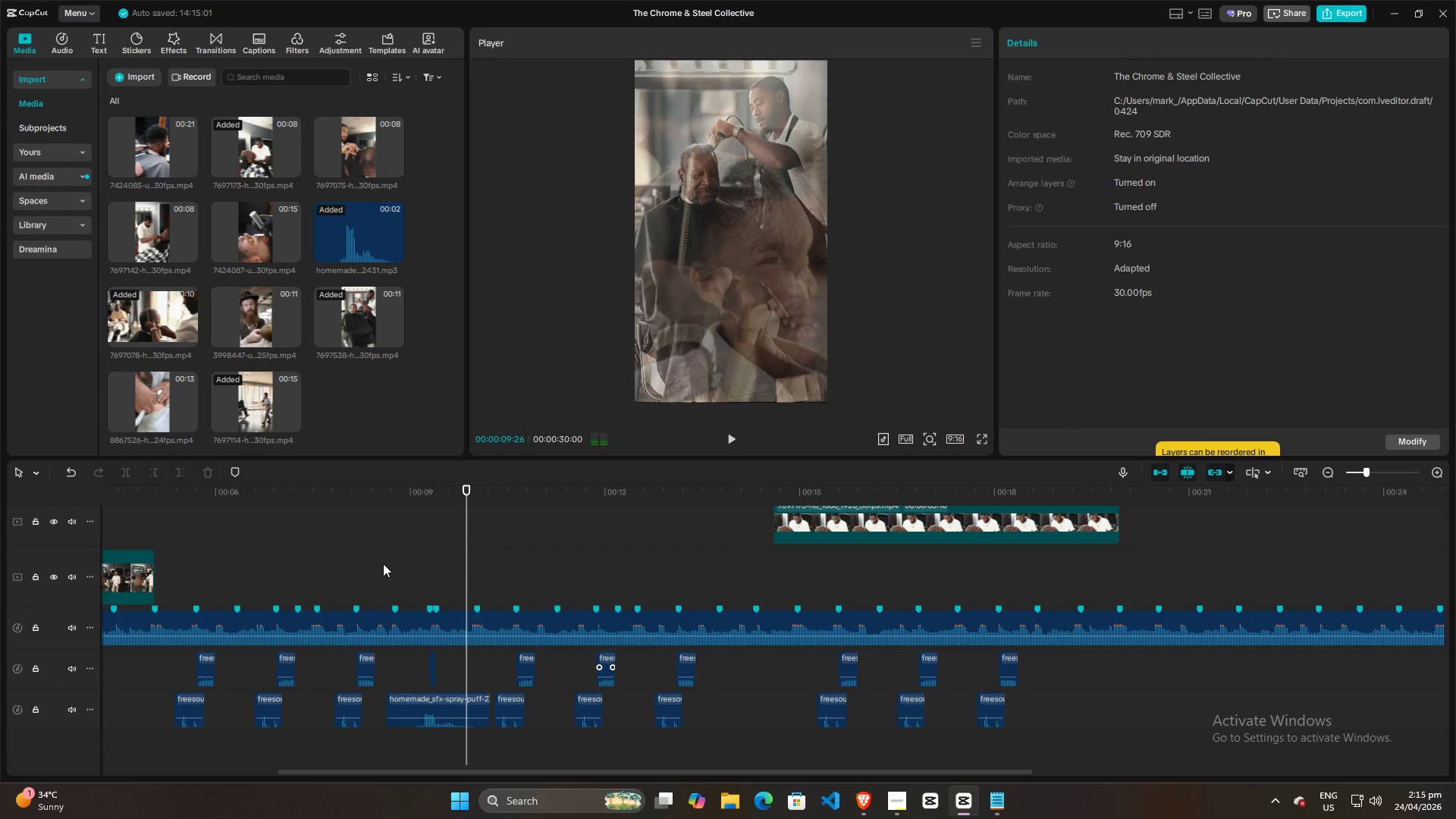 
left_click([383, 563])
 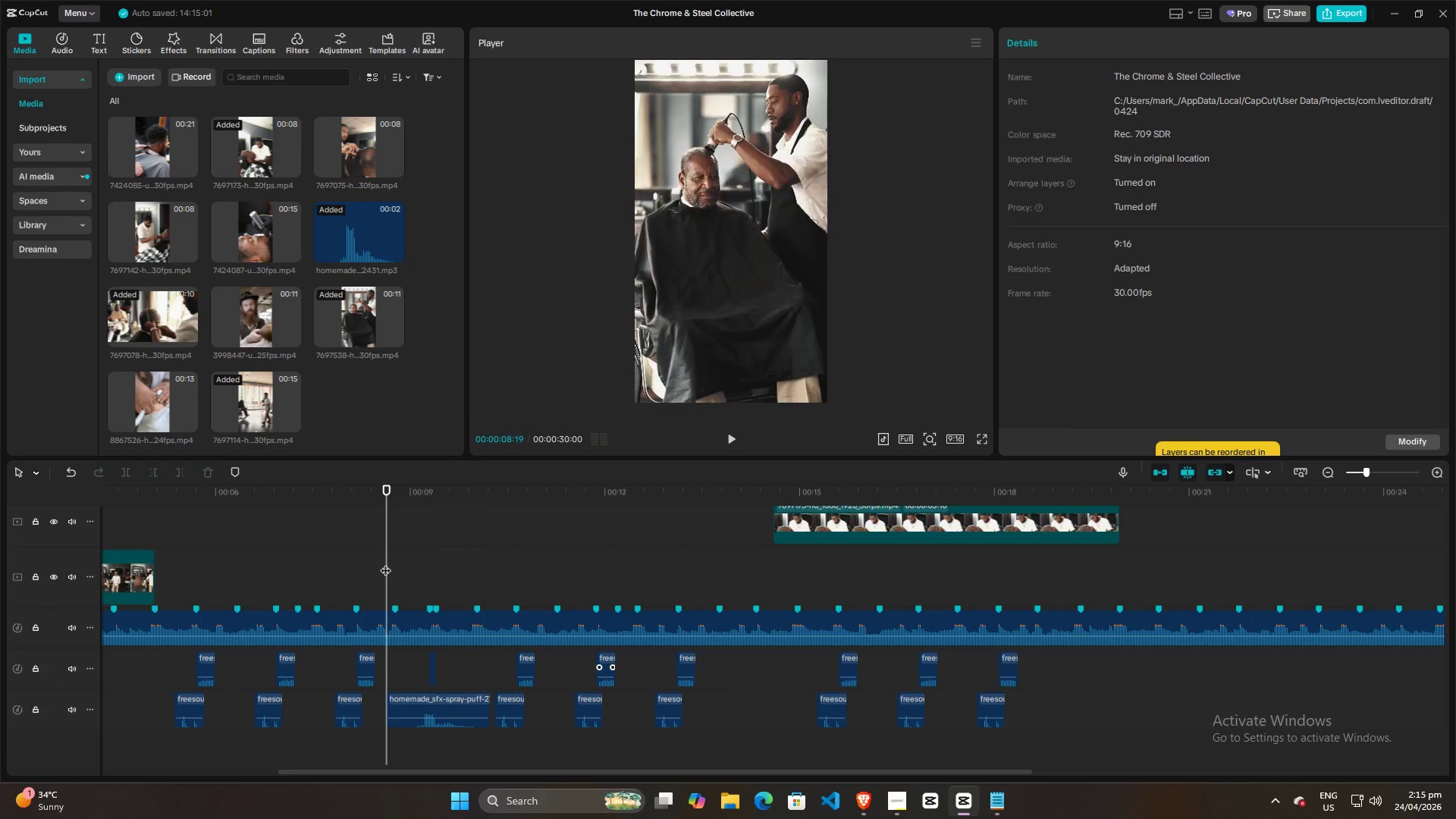 
key(Space)
 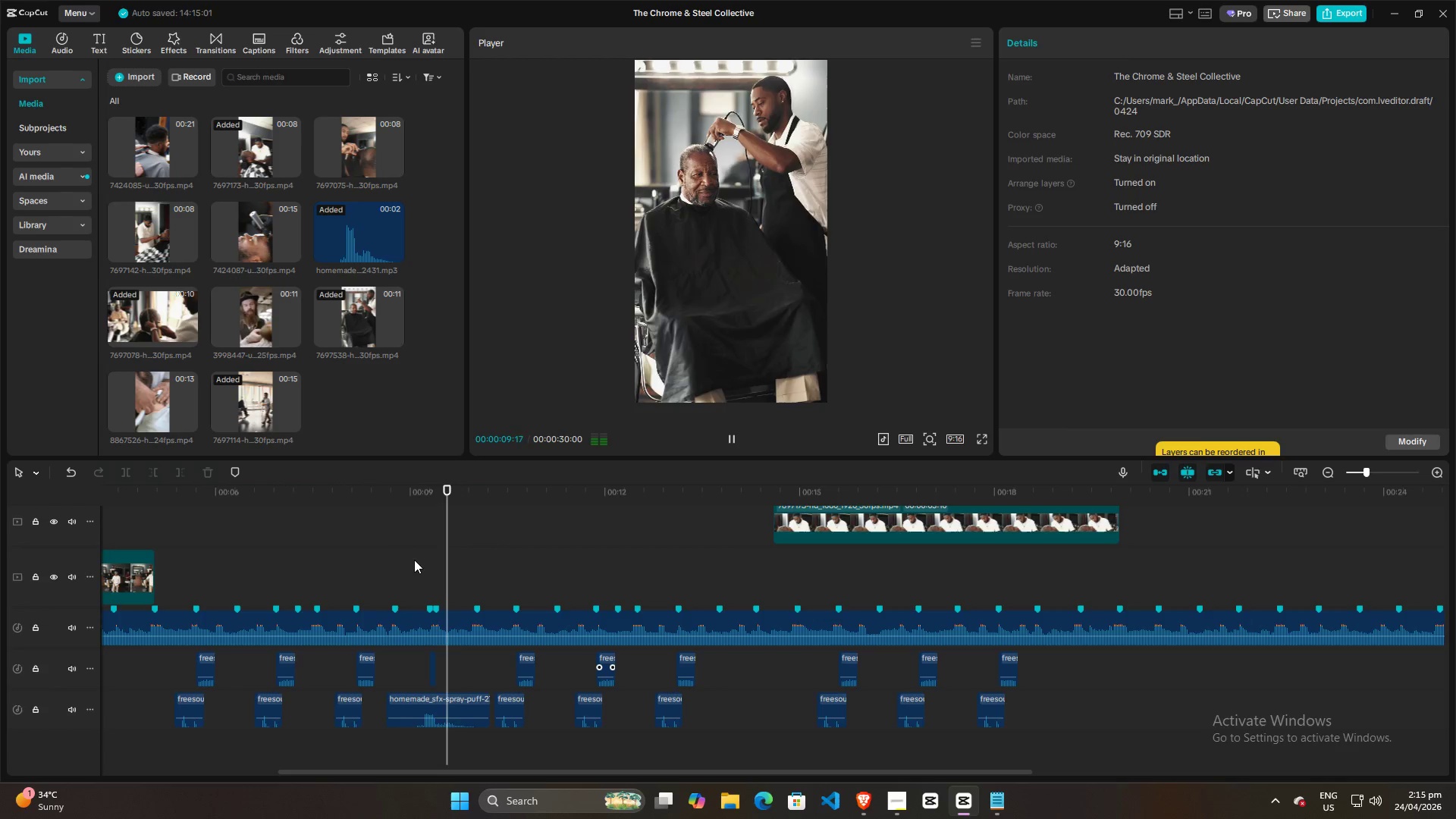 
key(Space)
 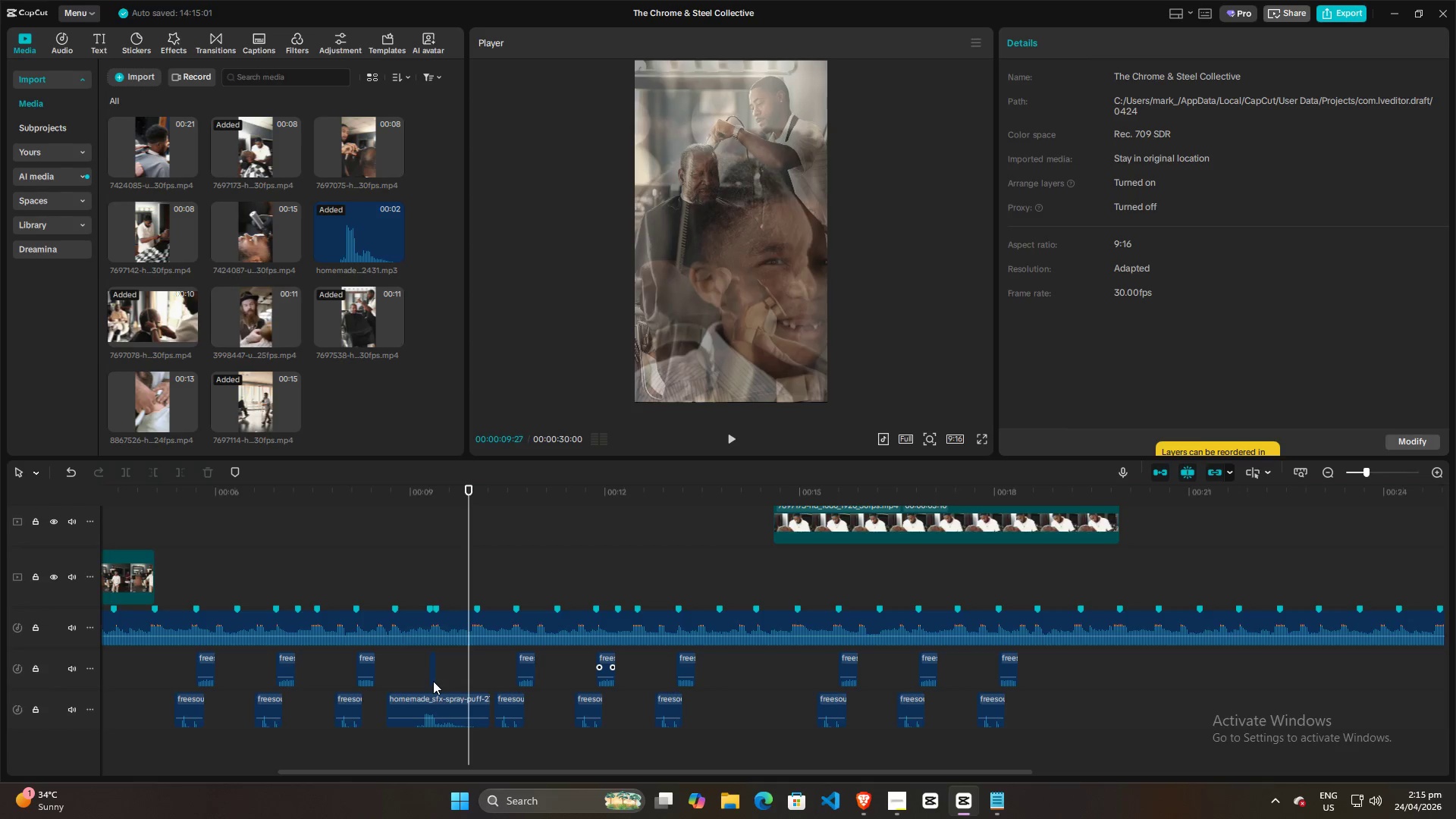 
left_click([433, 670])
 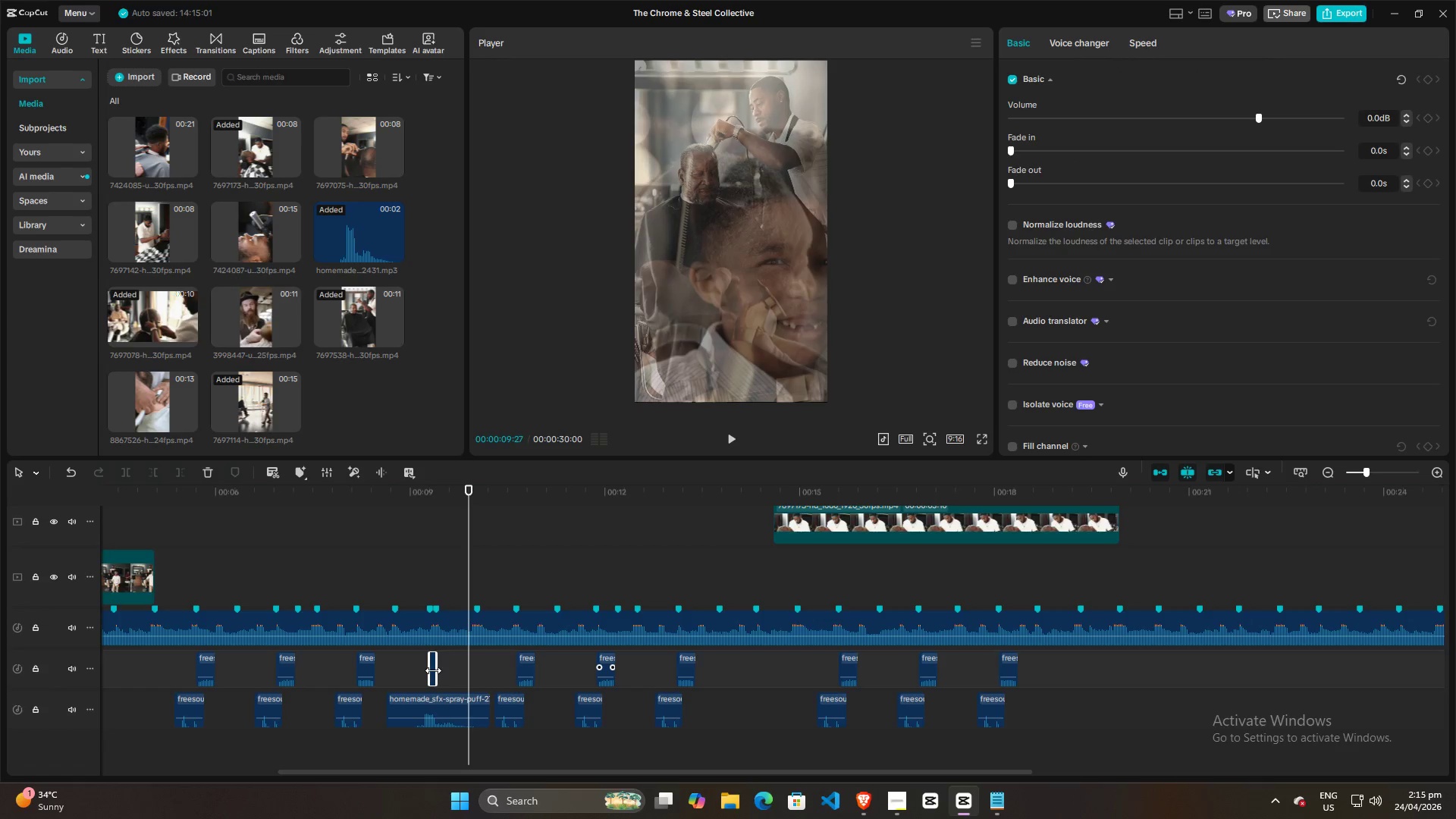 
key(Backspace)
 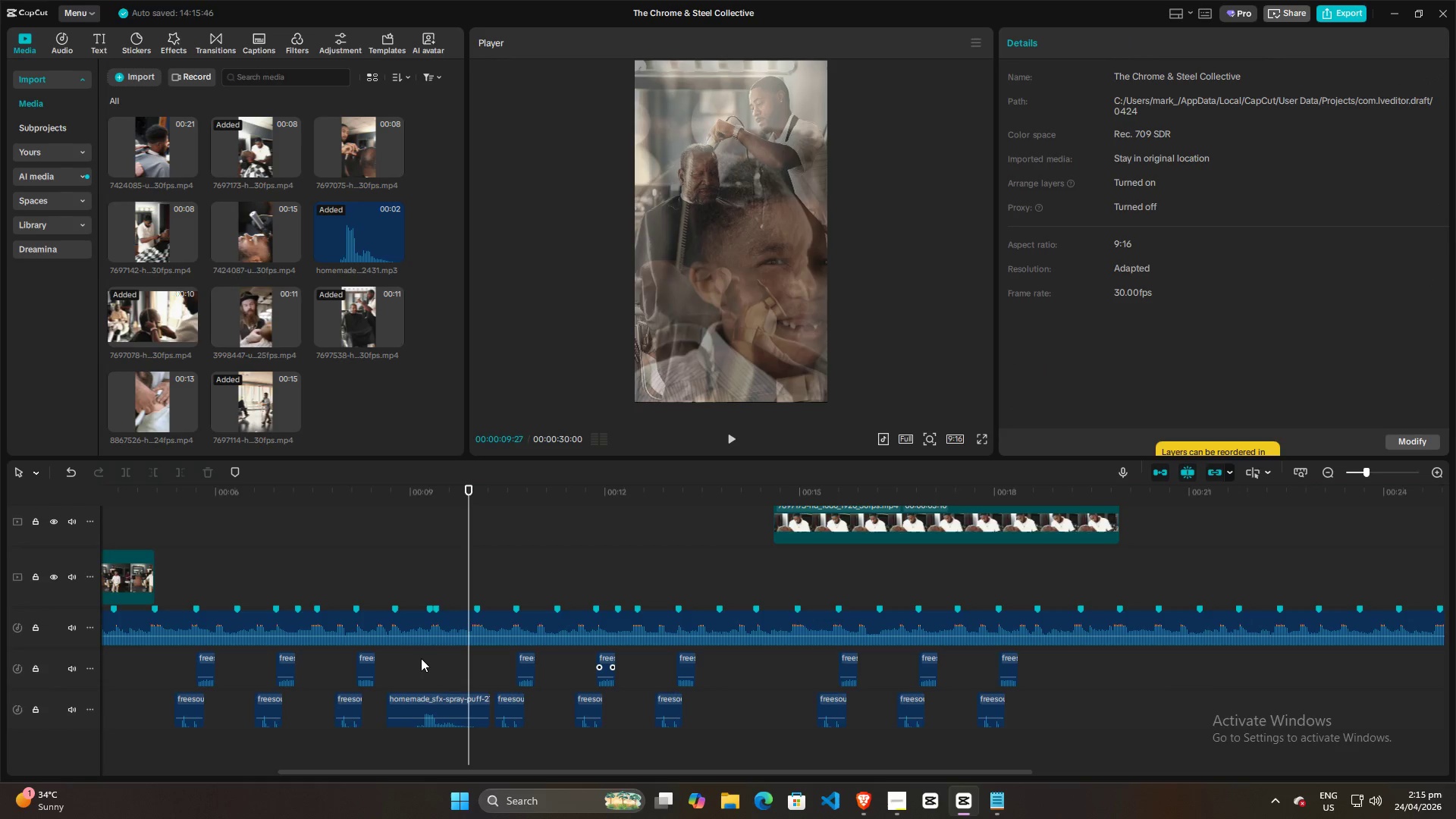 
left_click([419, 657])
 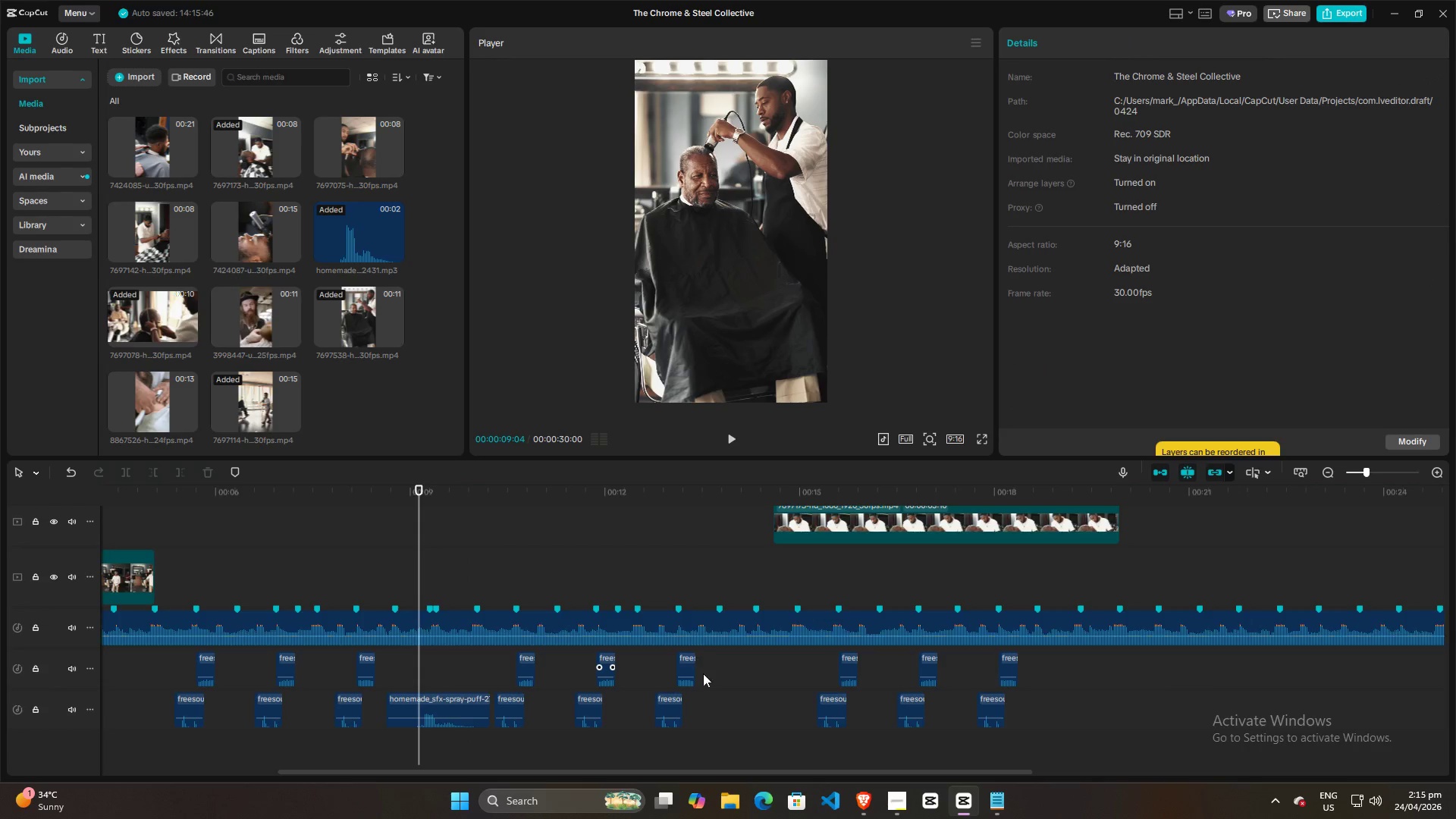 
hold_key(key=ControlLeft, duration=0.95)
scroll: coordinate [730, 708], scroll_direction: up, amount: 8.0
 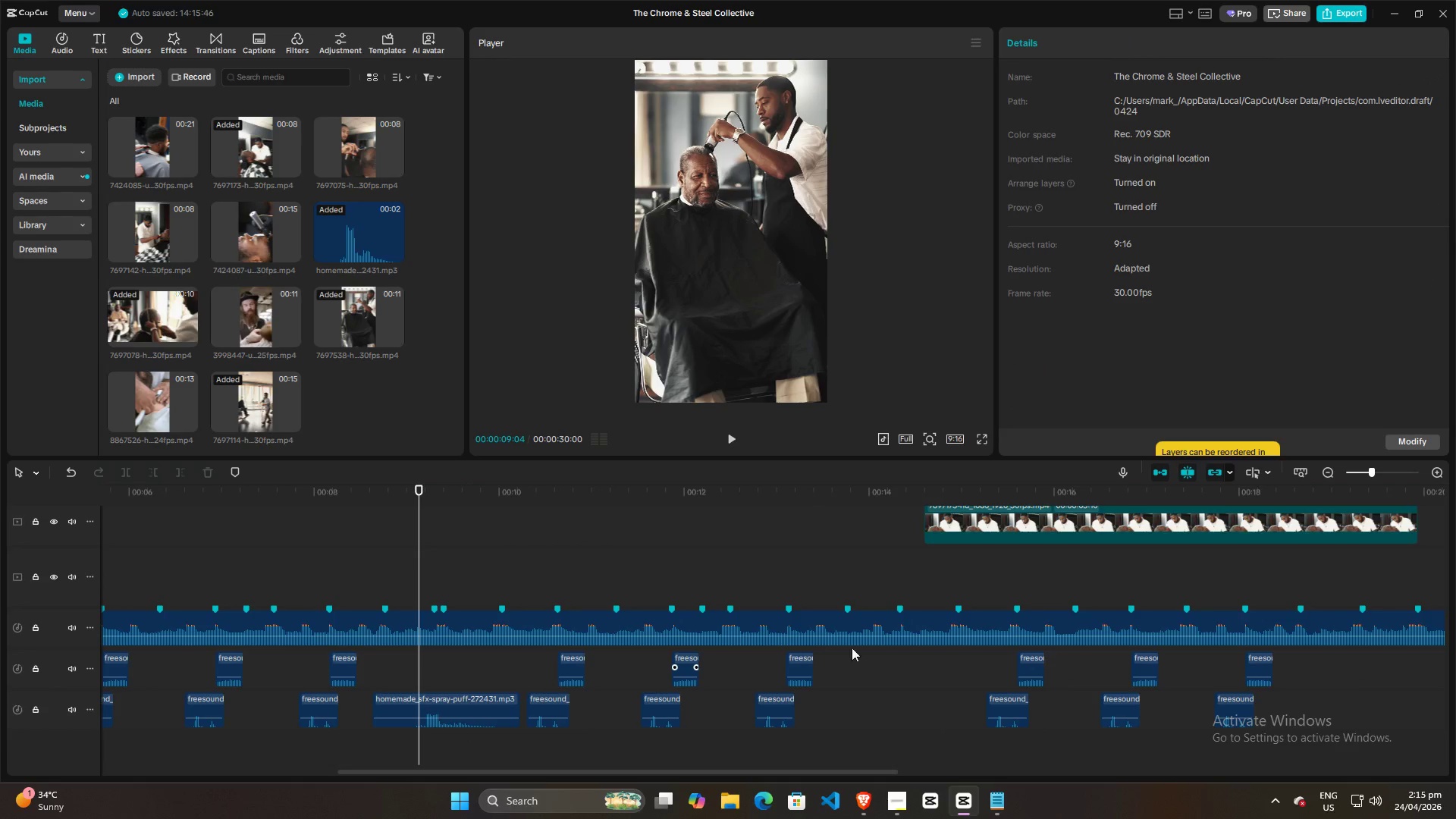 
left_click([849, 658])
 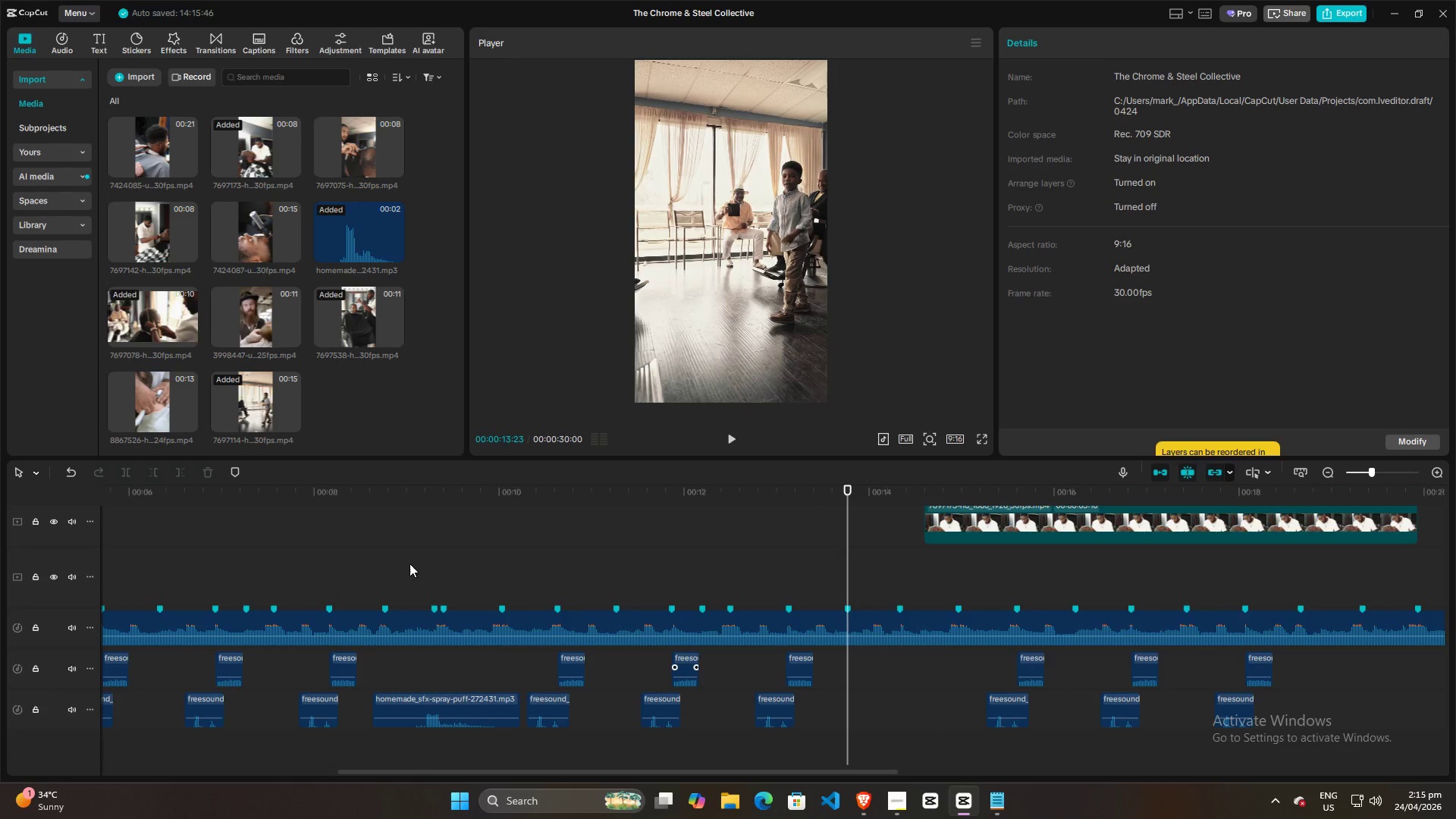 
left_click([310, 566])
 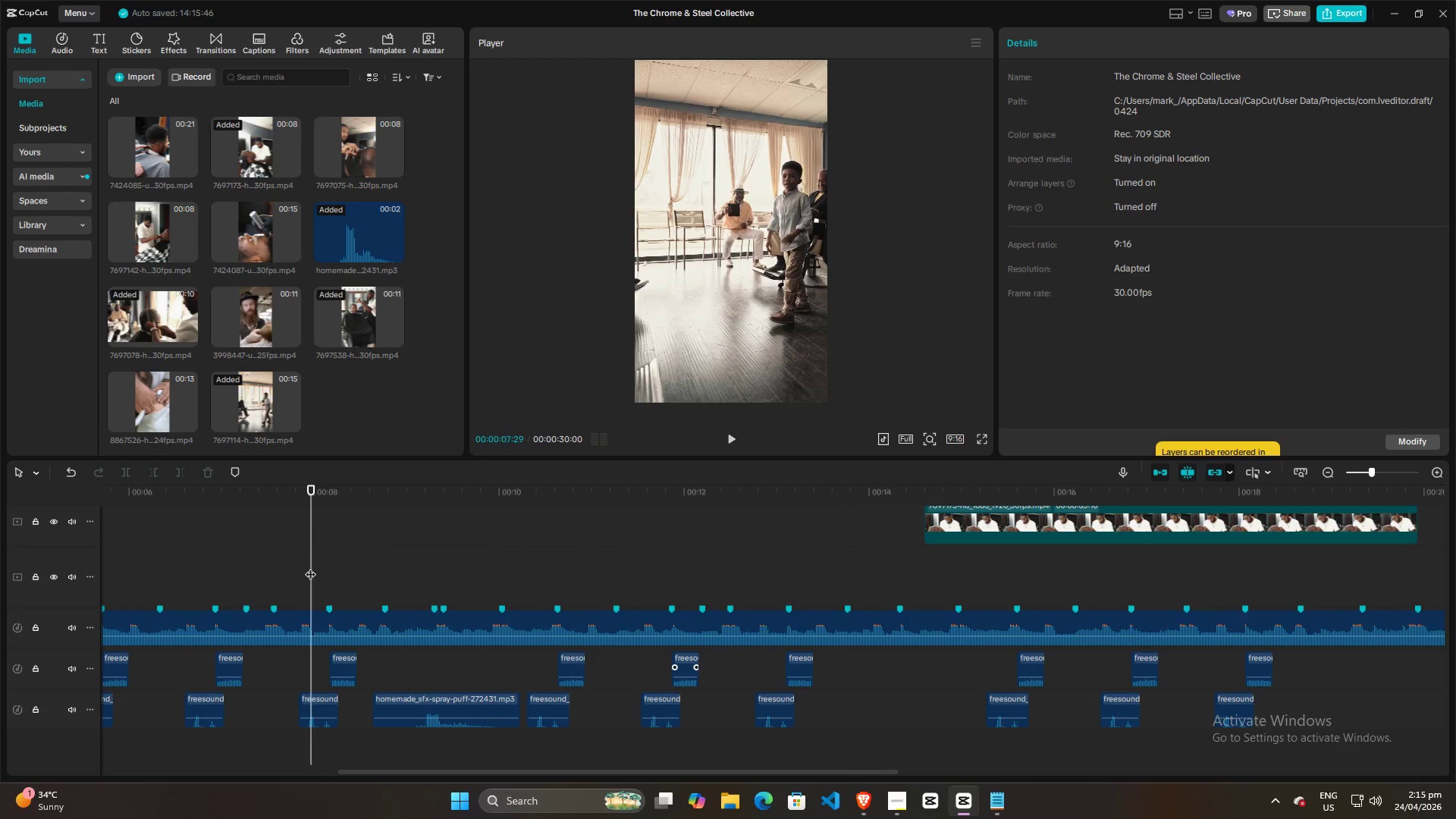 
key(Space)
 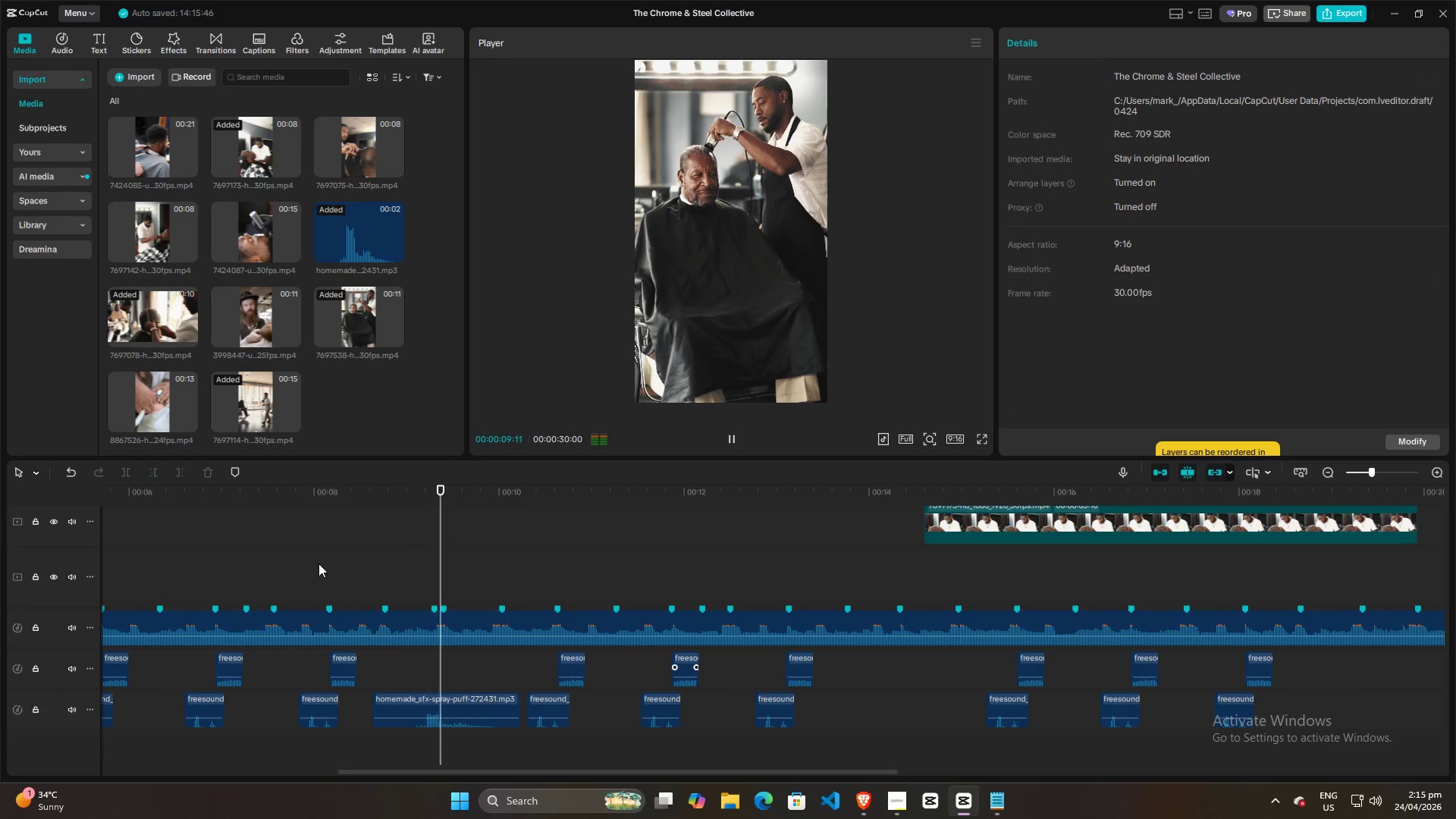 
key(Space)
 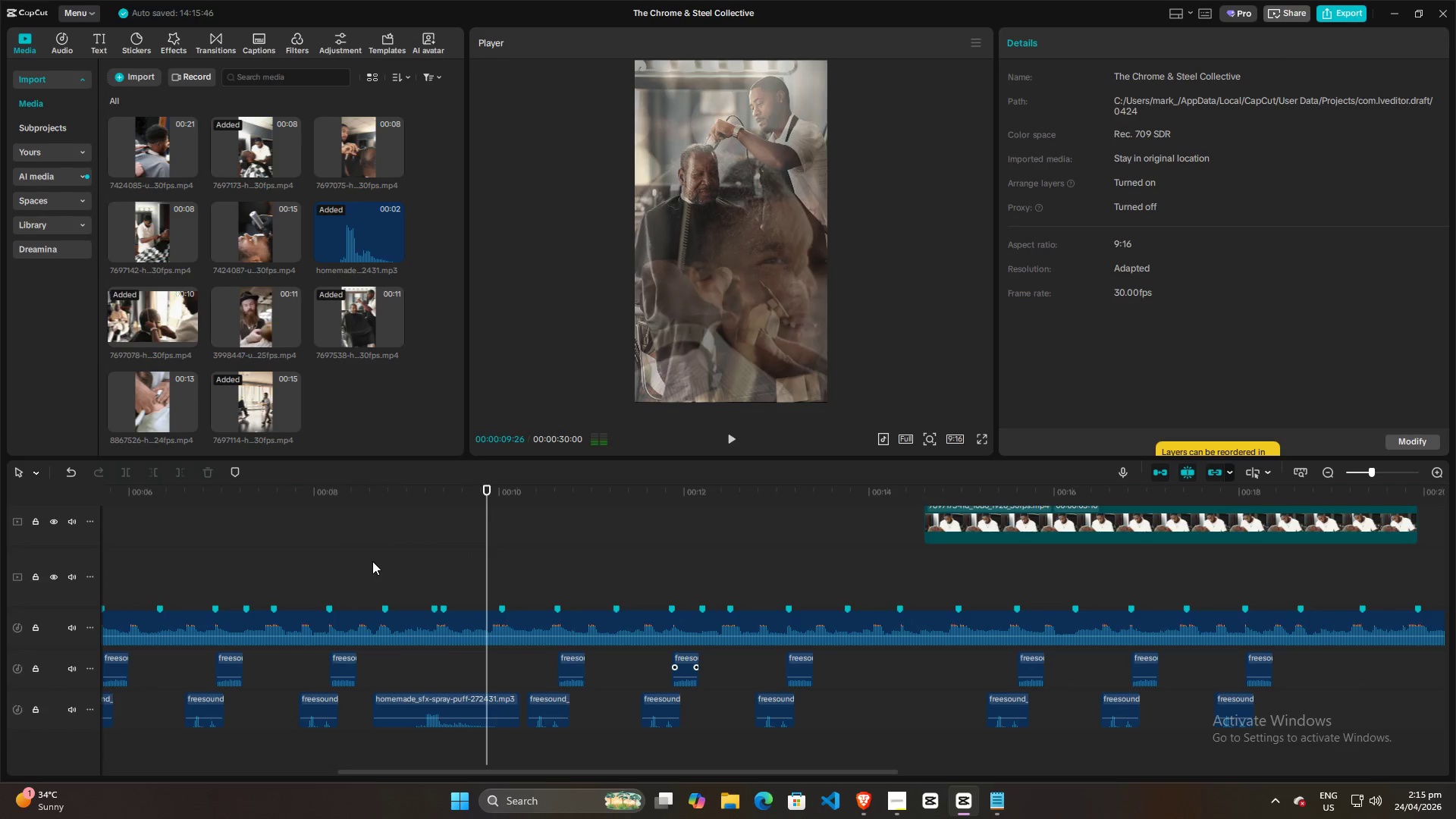 
left_click([372, 561])
 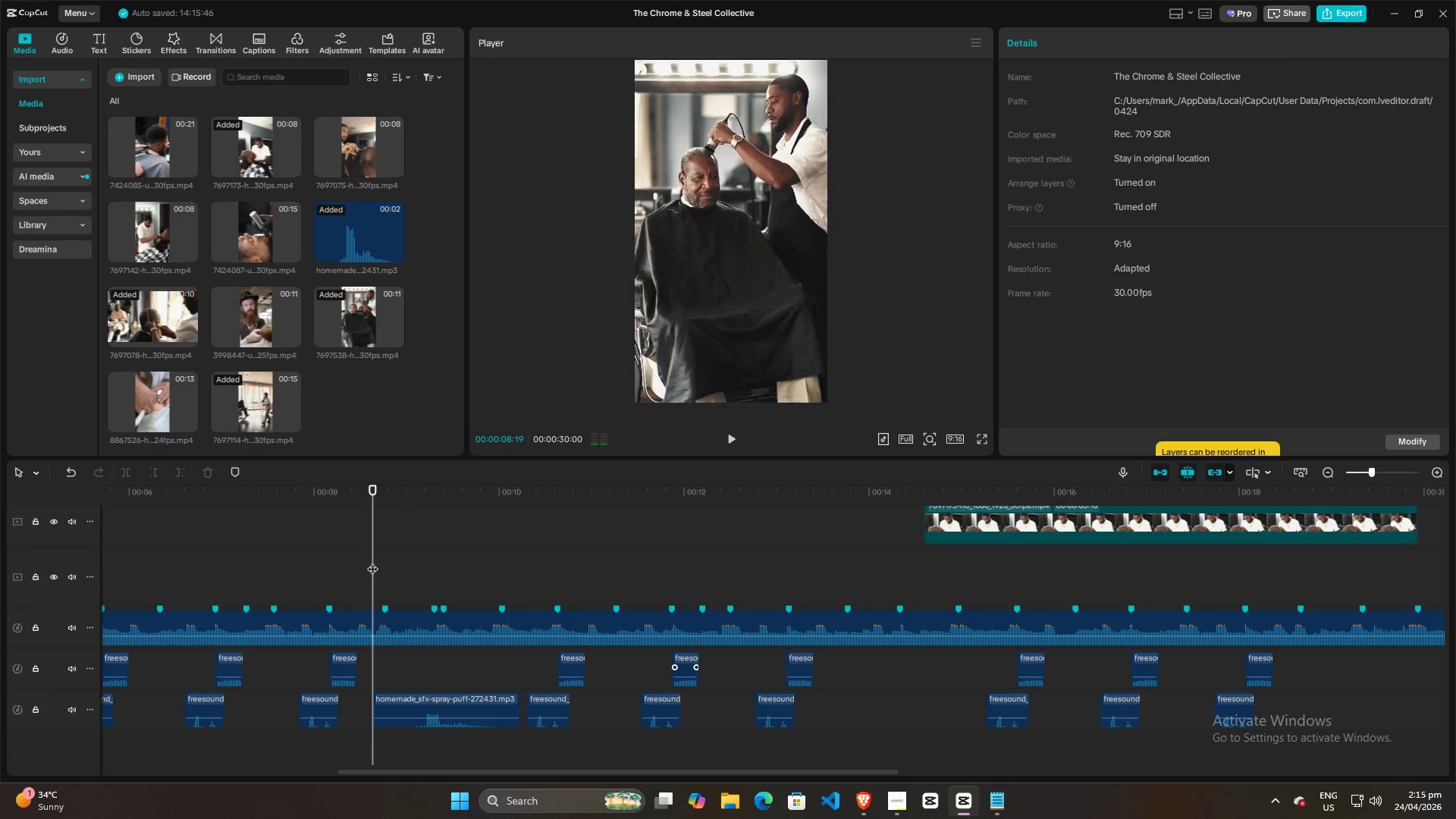 
key(Space)
 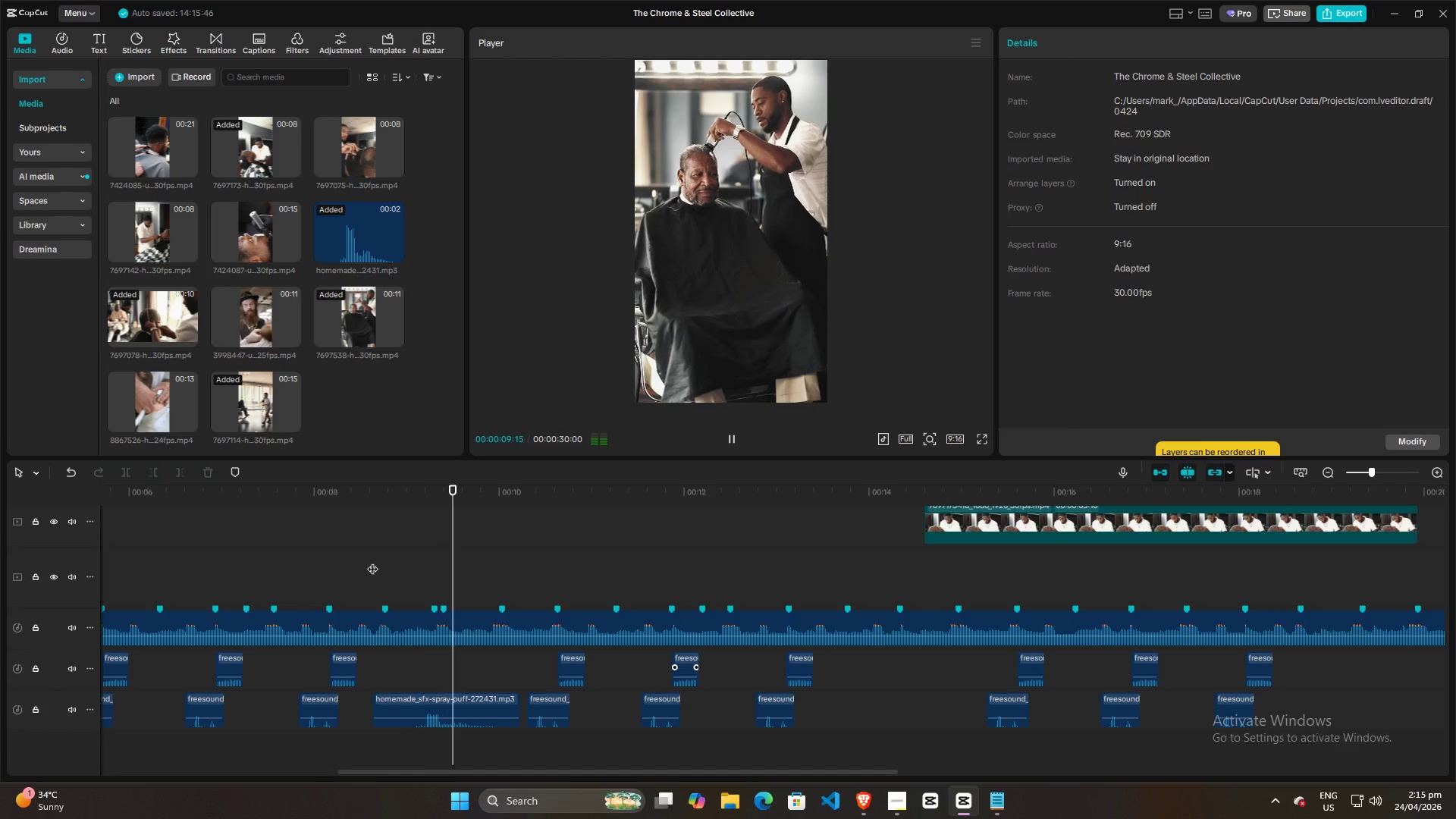 
key(Space)
 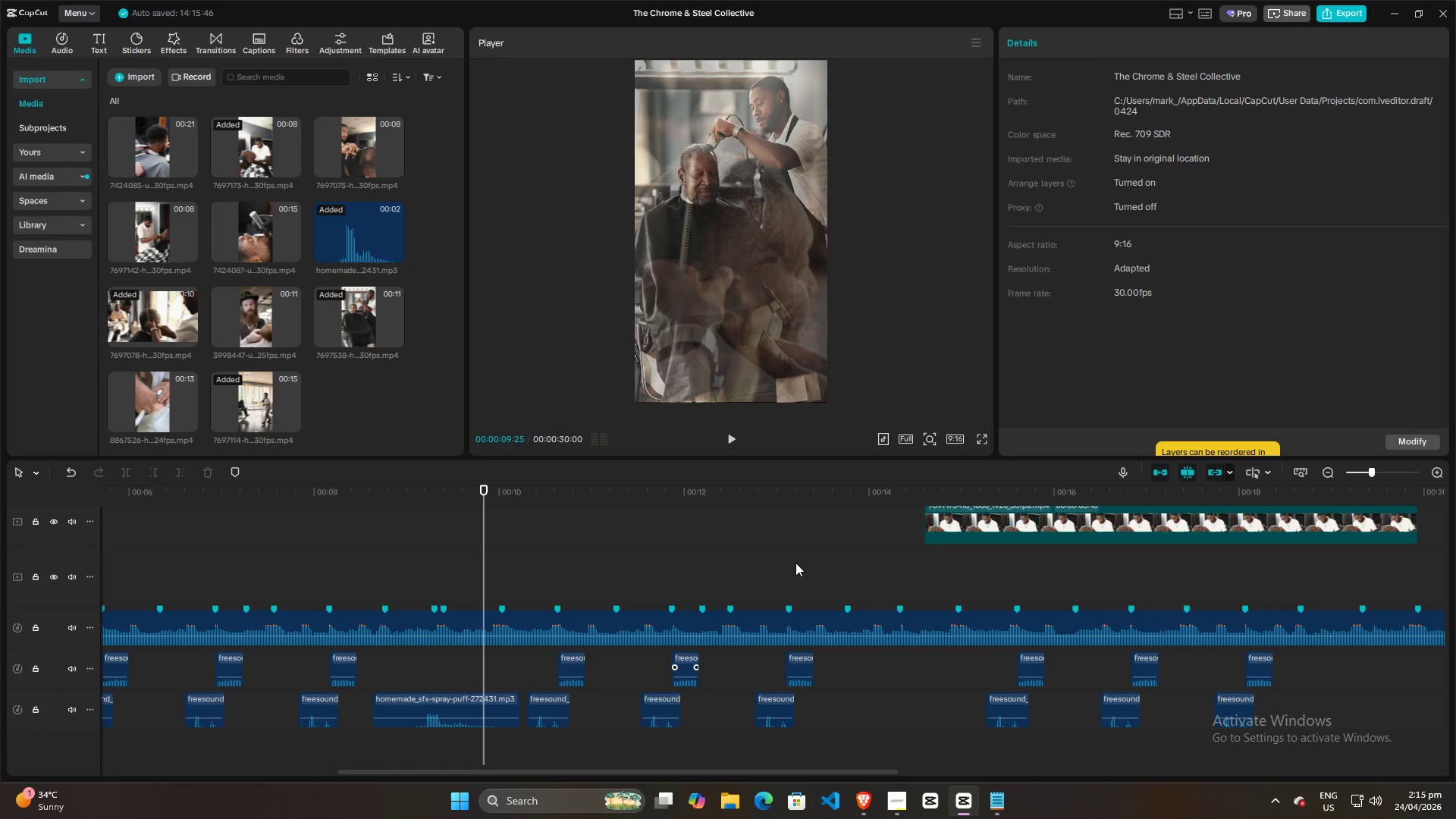 
left_click([836, 559])
 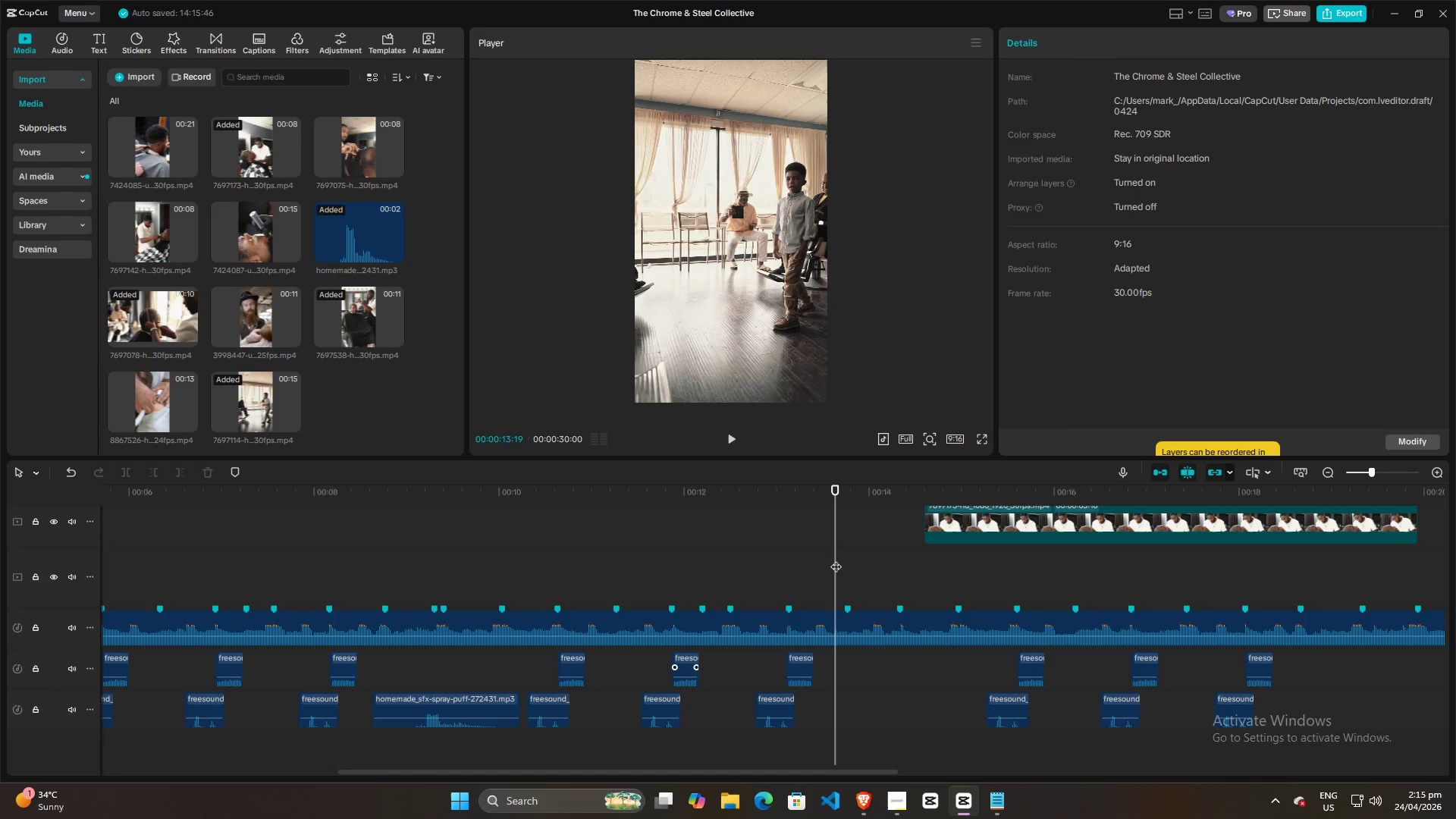 
key(Space)
 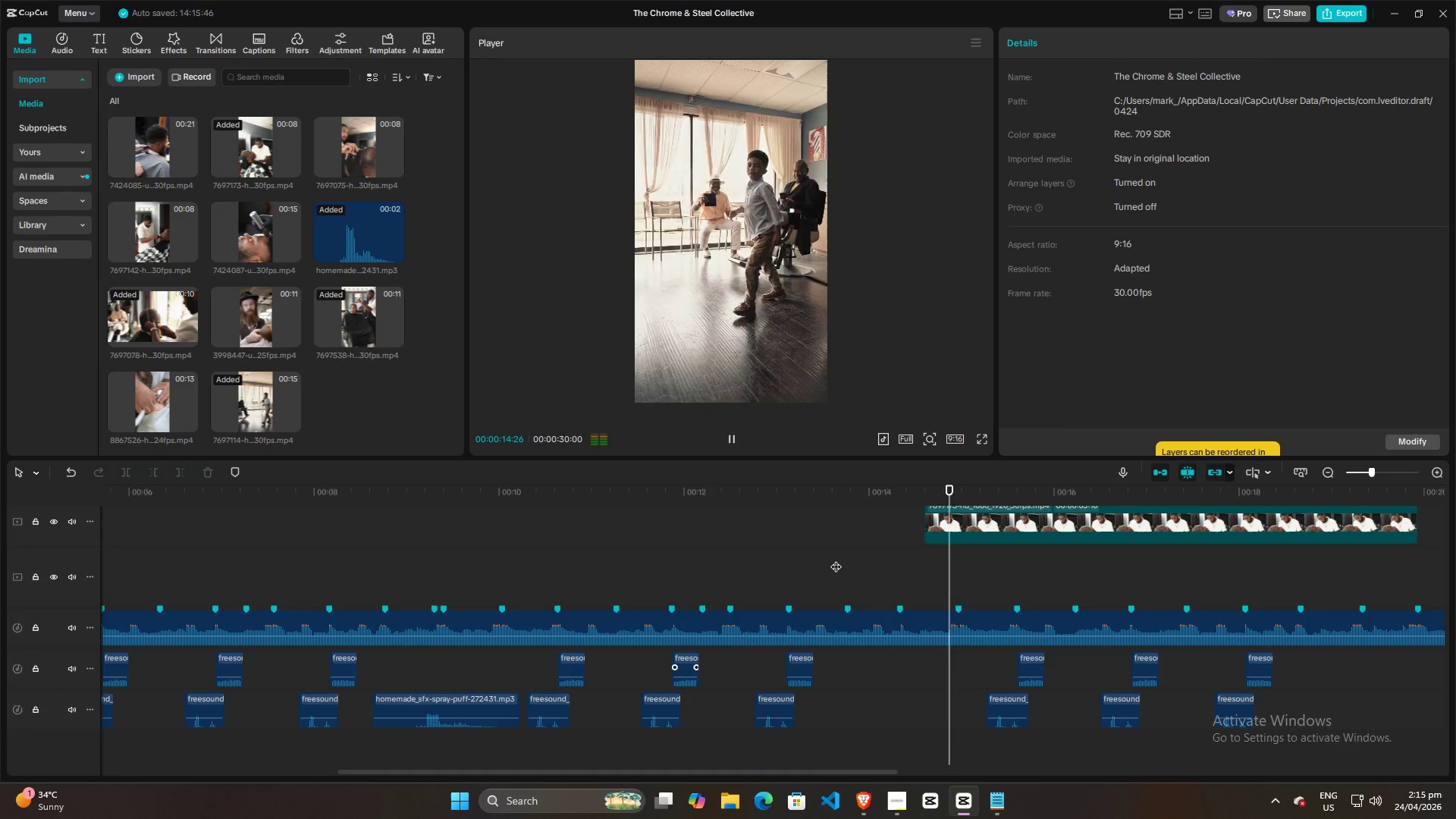 
key(Space)
 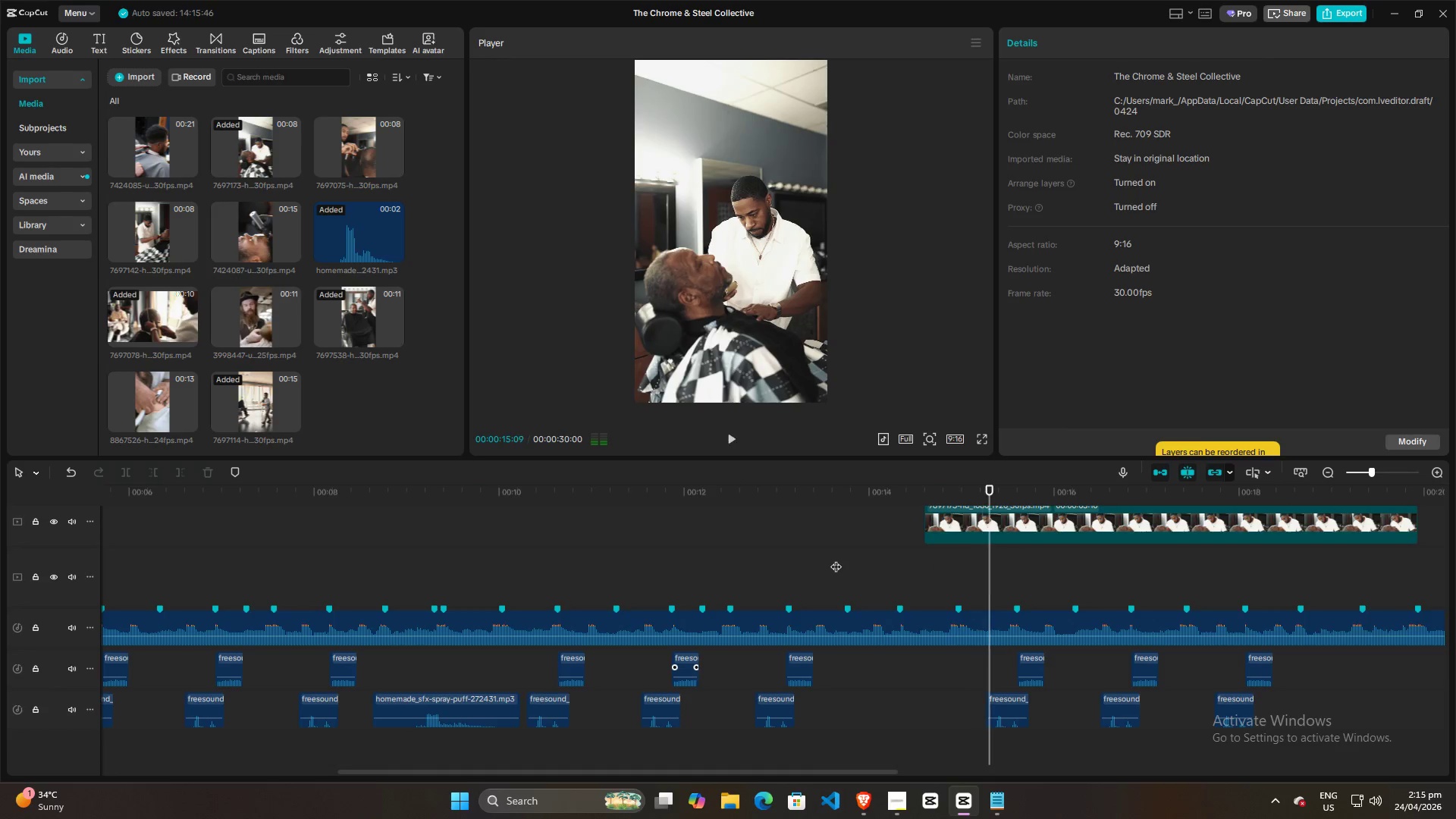 
left_click([836, 559])
 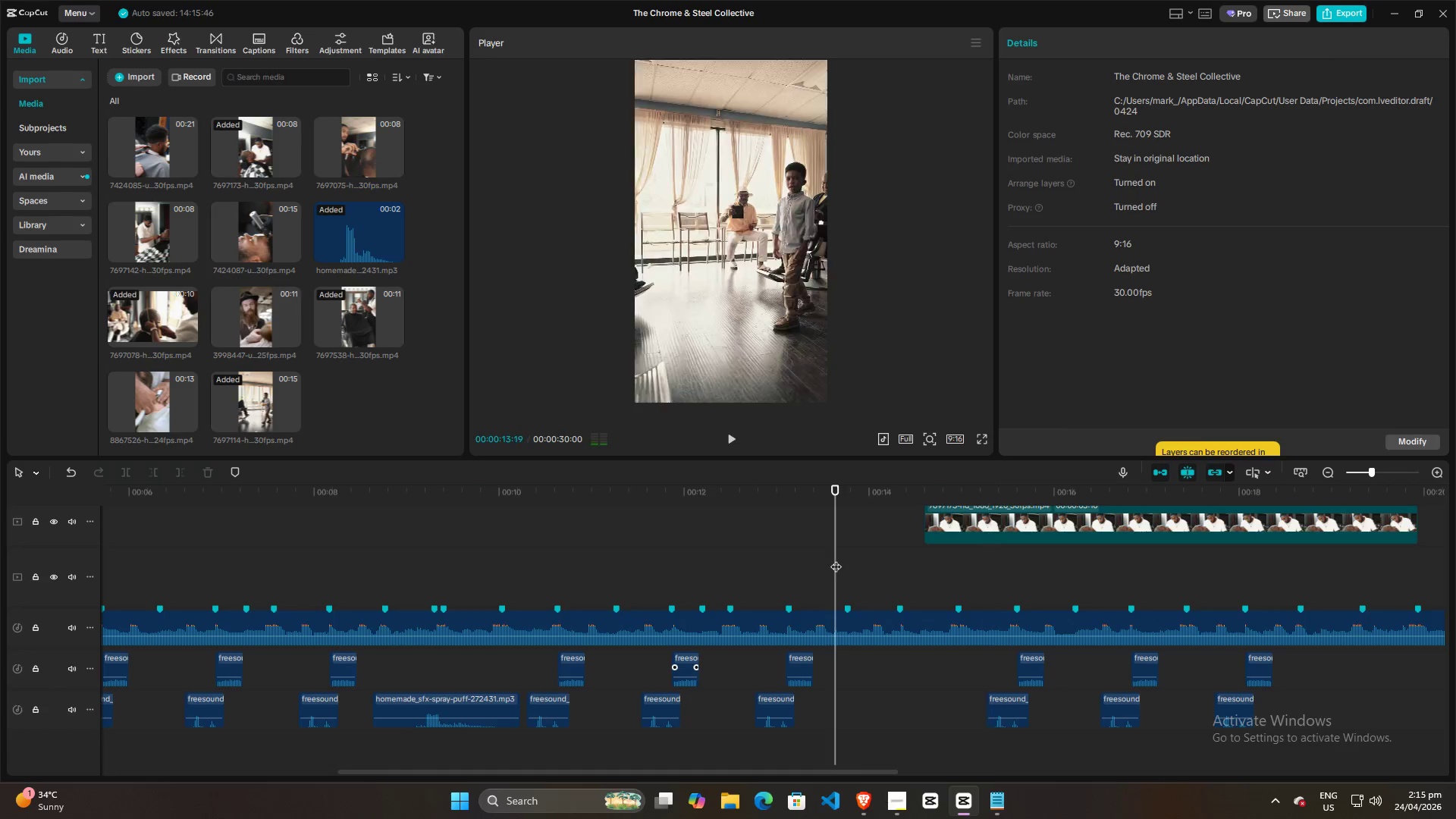 
key(Space)
 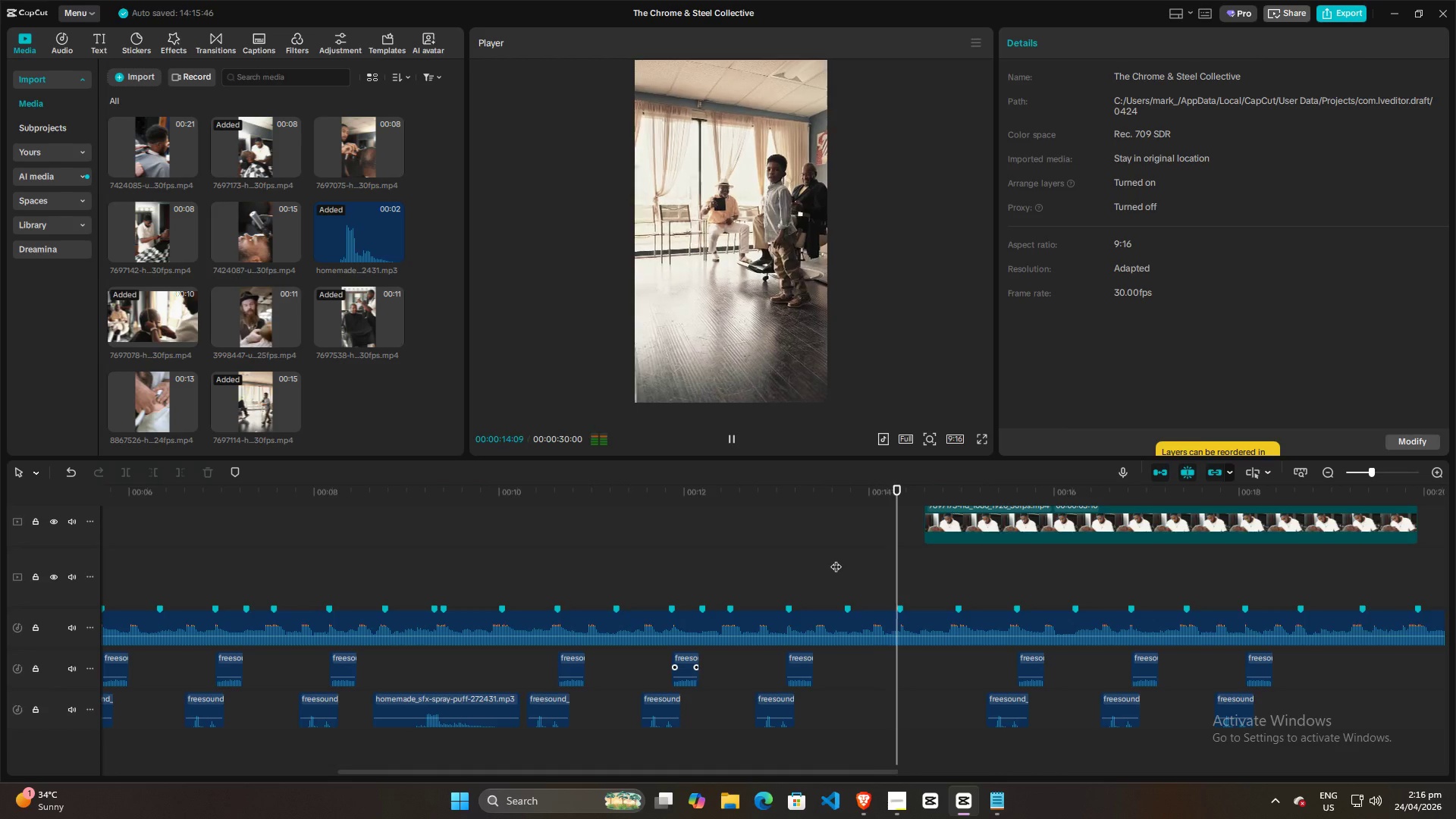 
key(Space)
 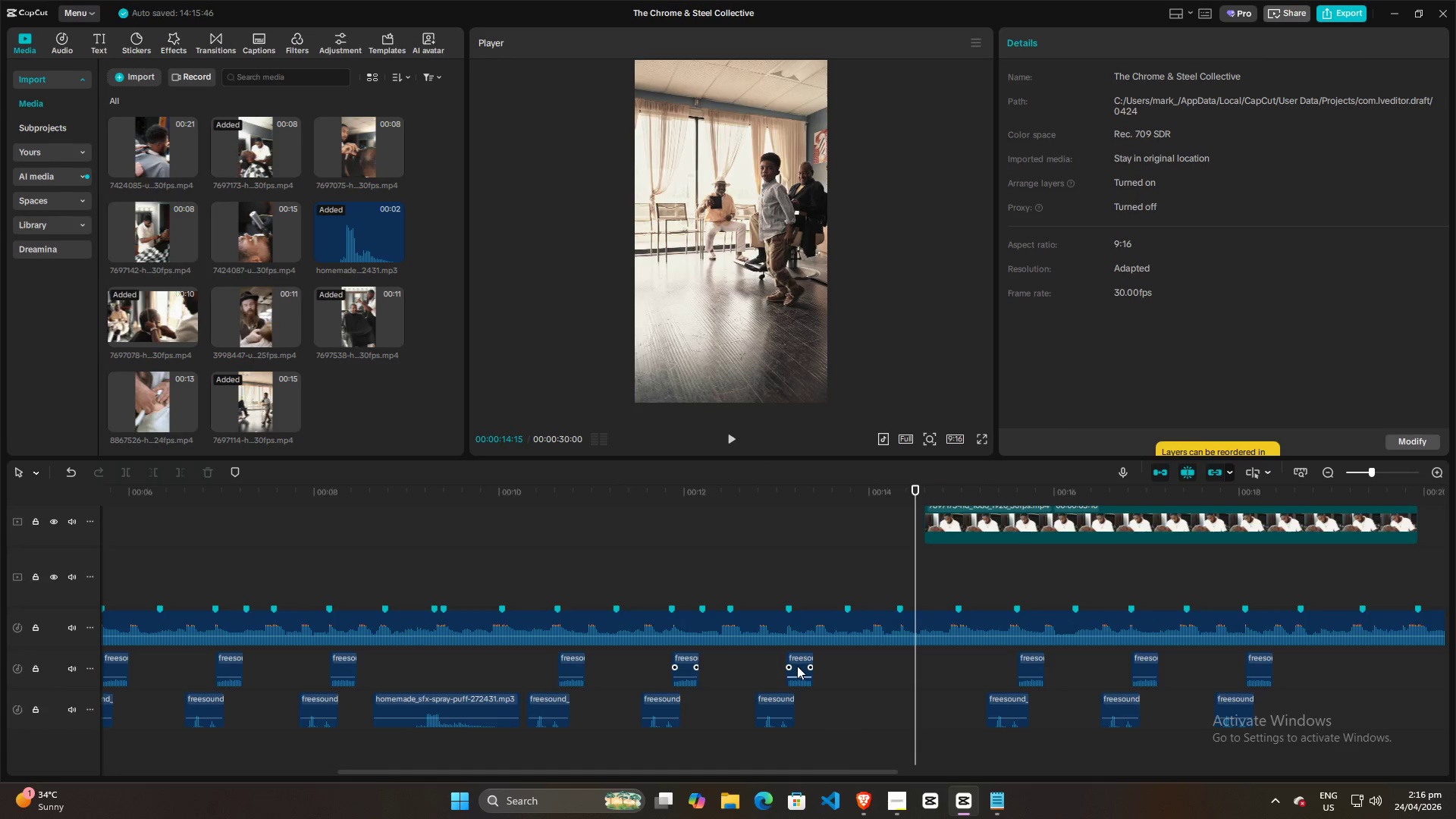 
left_click([802, 659])
 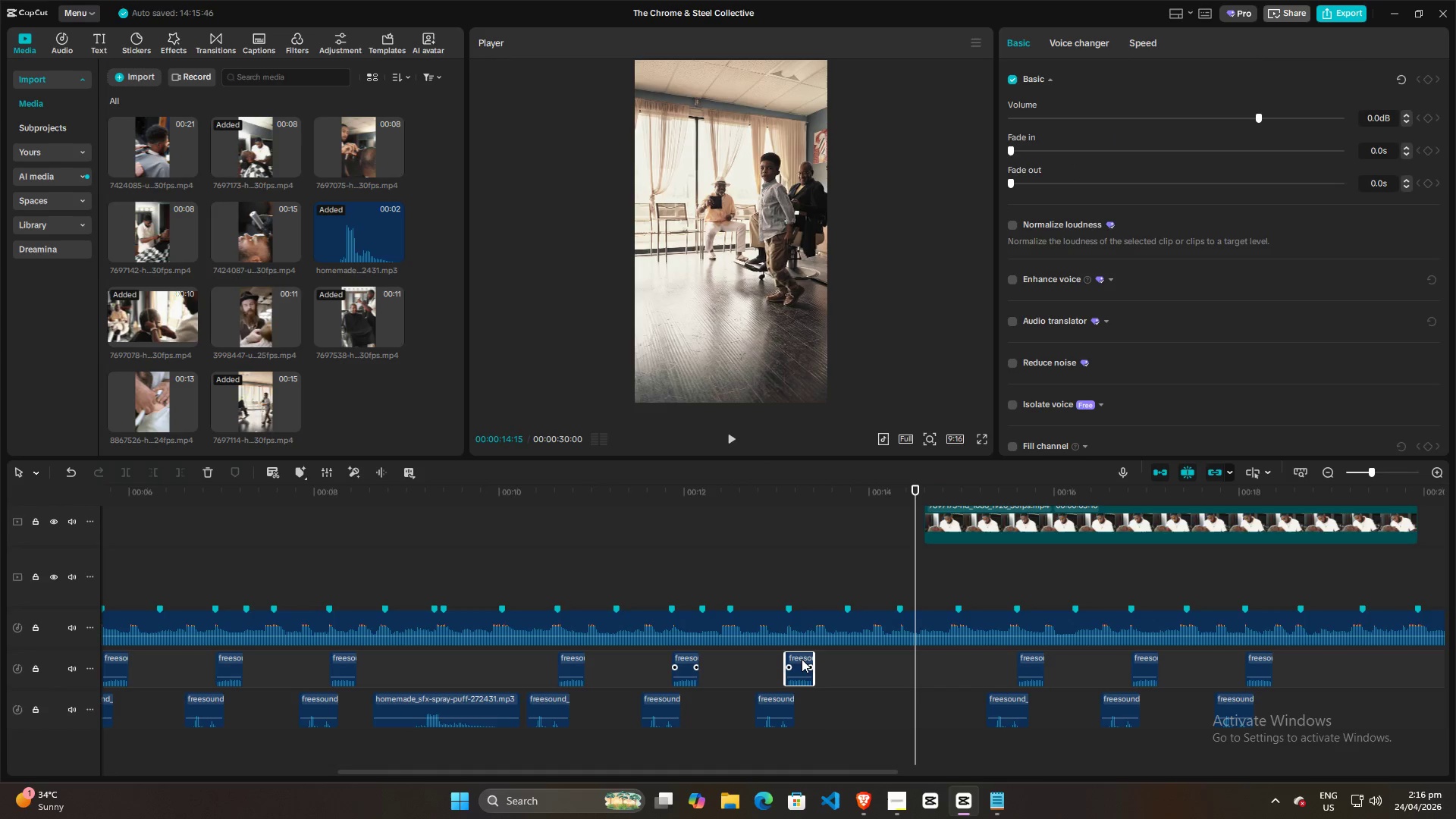 
hold_key(key=AltLeft, duration=1.51)
left_click_drag(start_coordinate=[802, 659], to_coordinate=[918, 661])
 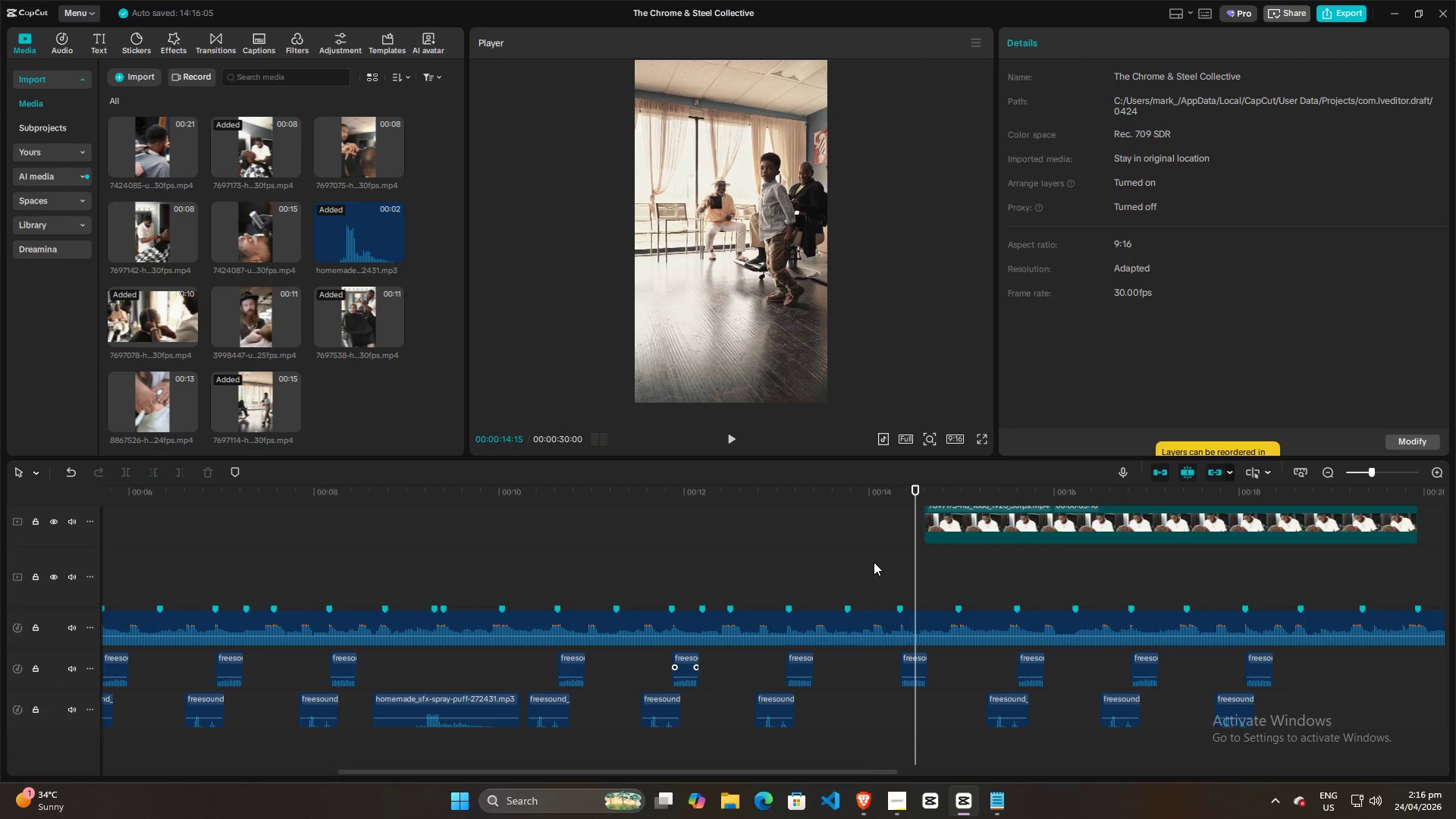 
hold_key(key=AltLeft, duration=0.89)
left_click([874, 562])
 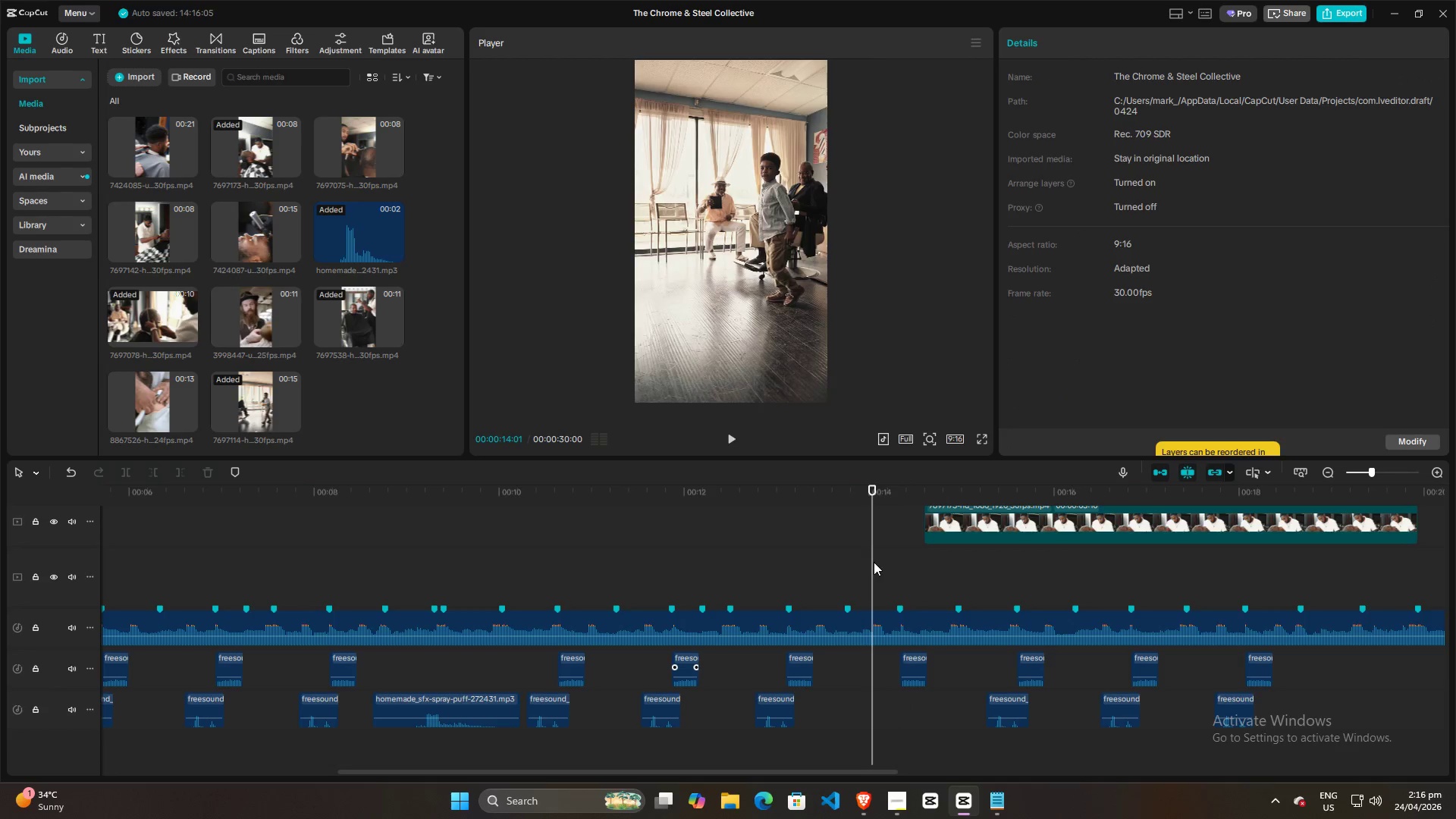 
key(Space)
 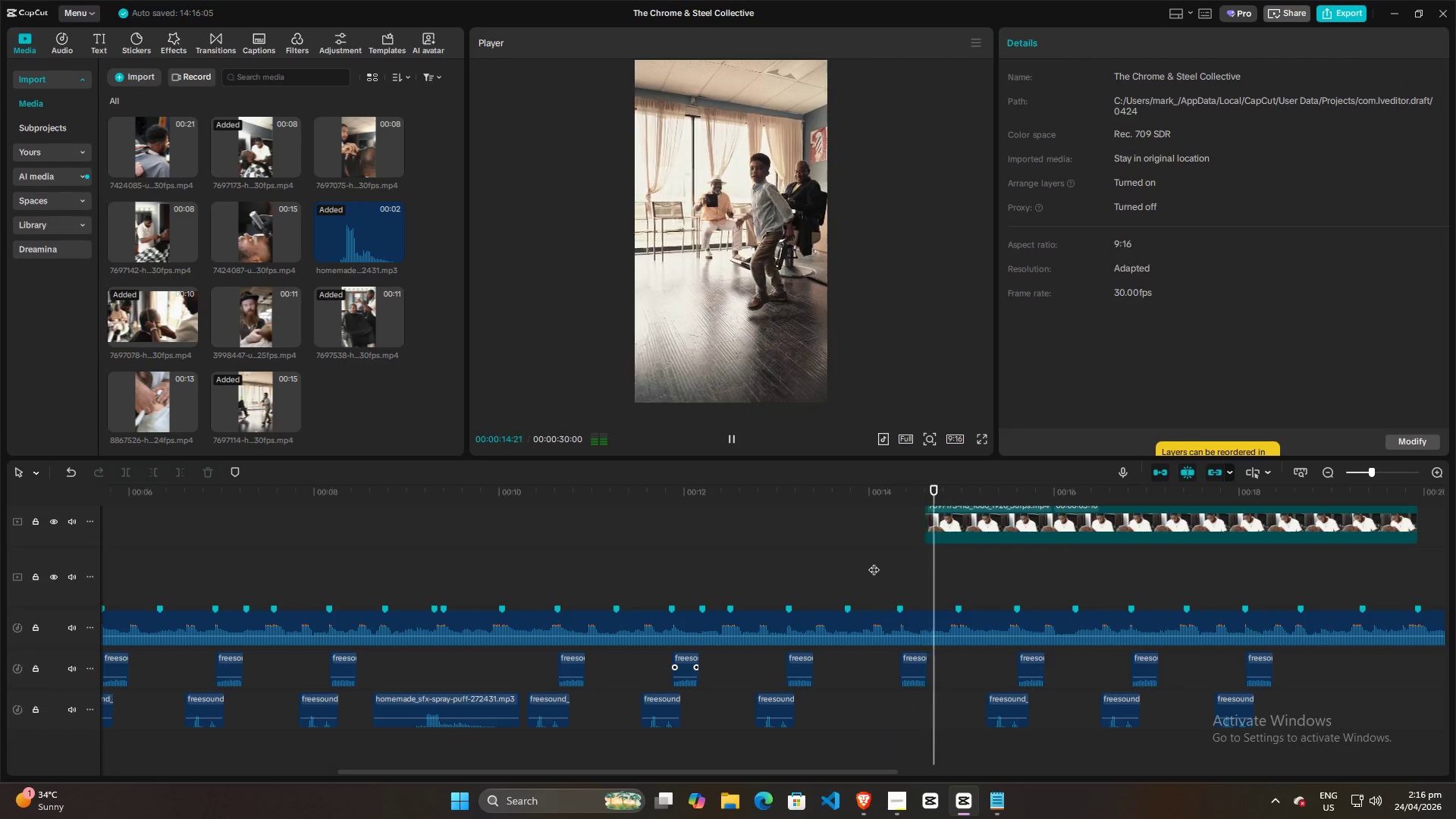 
key(Space)
 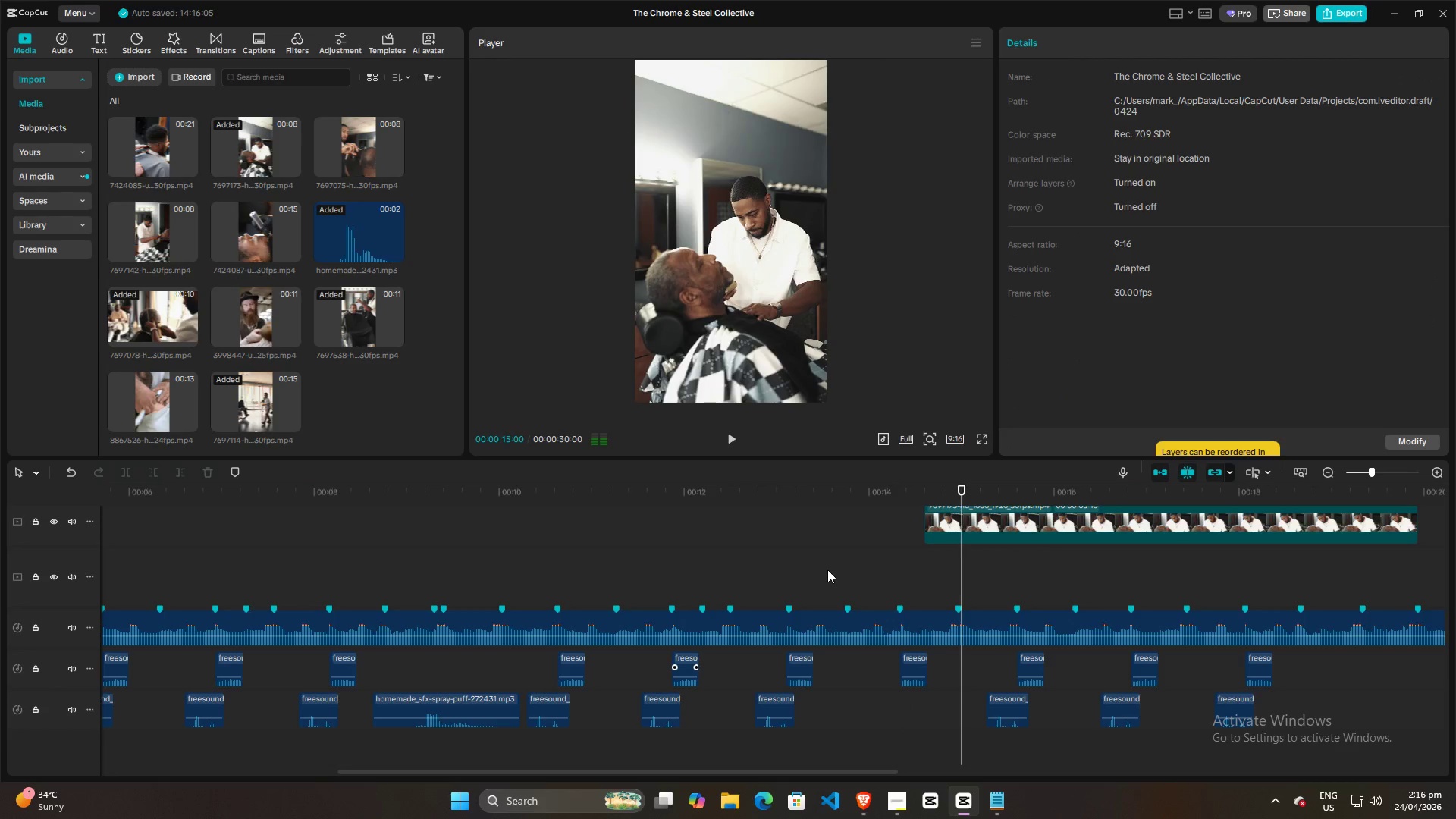 
left_click([827, 570])
 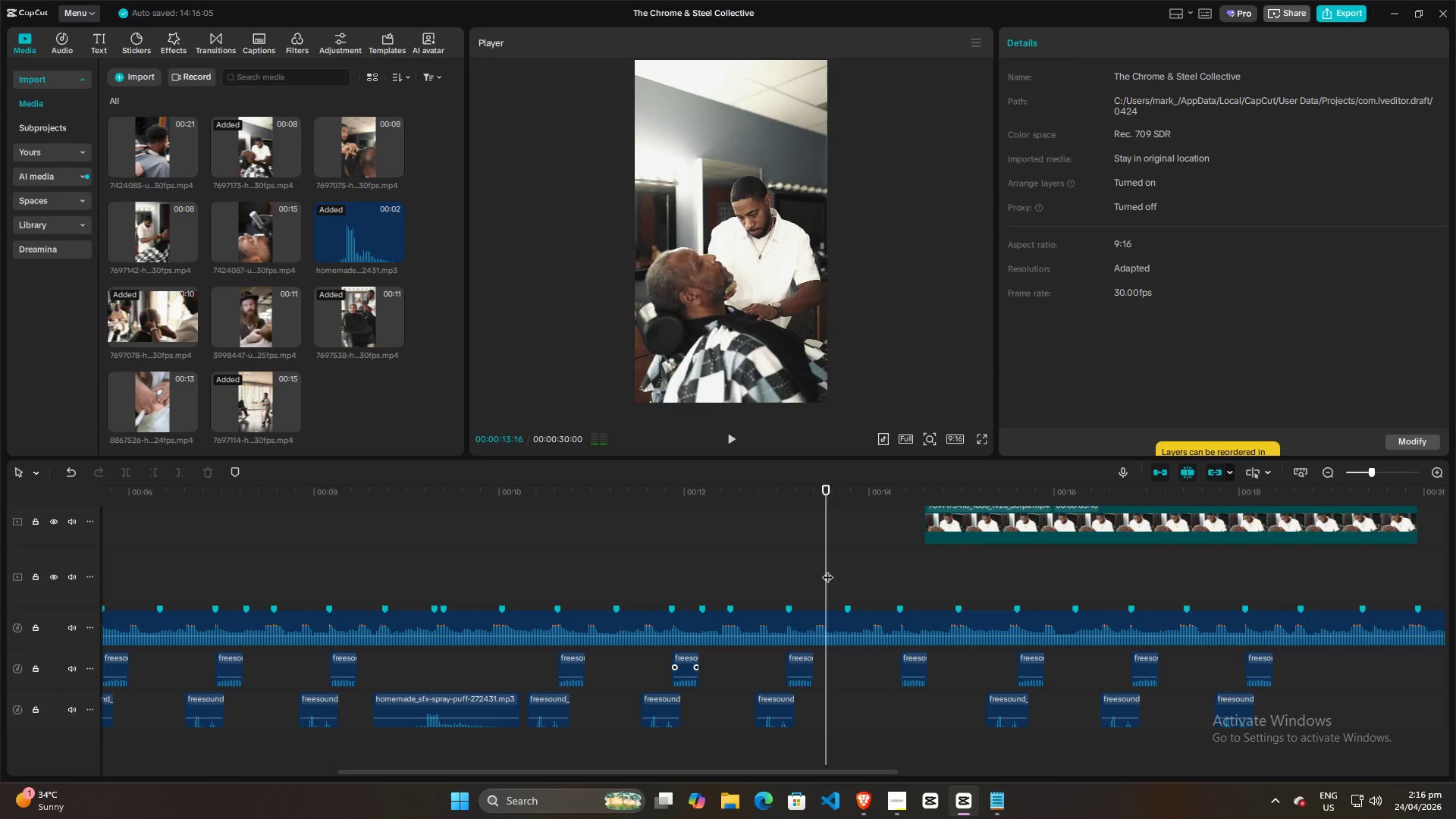 
key(Space)
 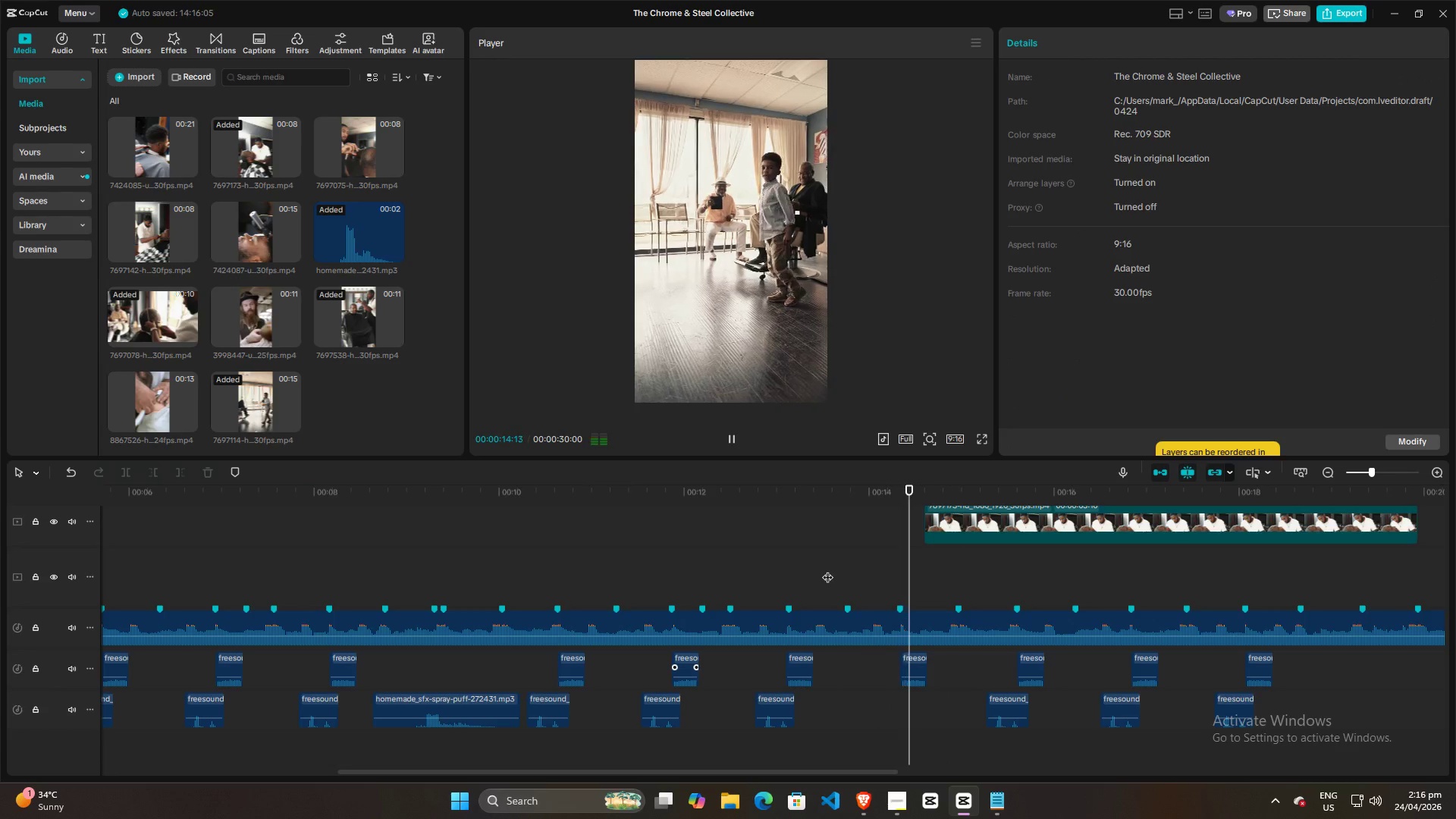 
key(Space)
 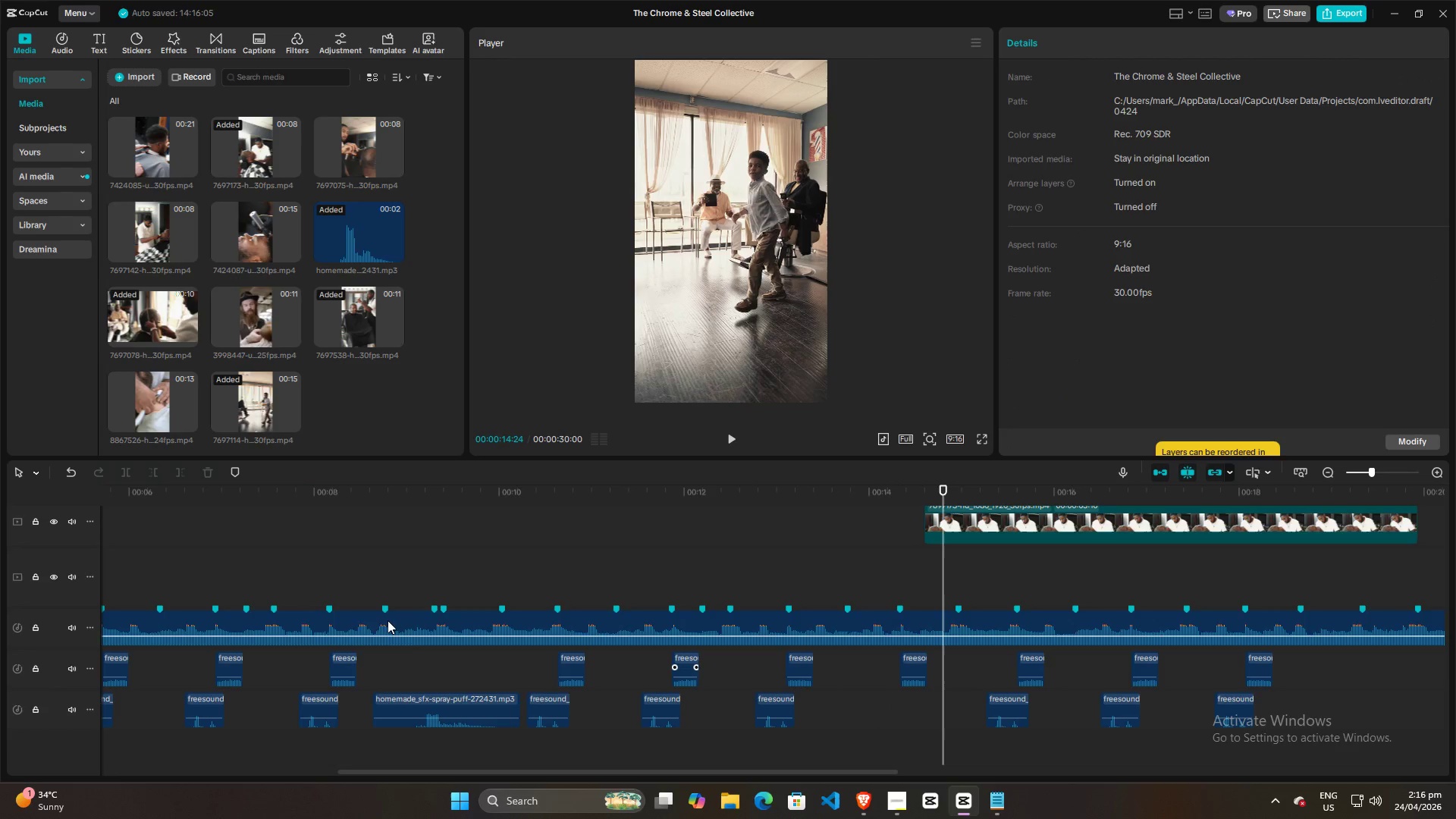 
left_click([339, 566])
 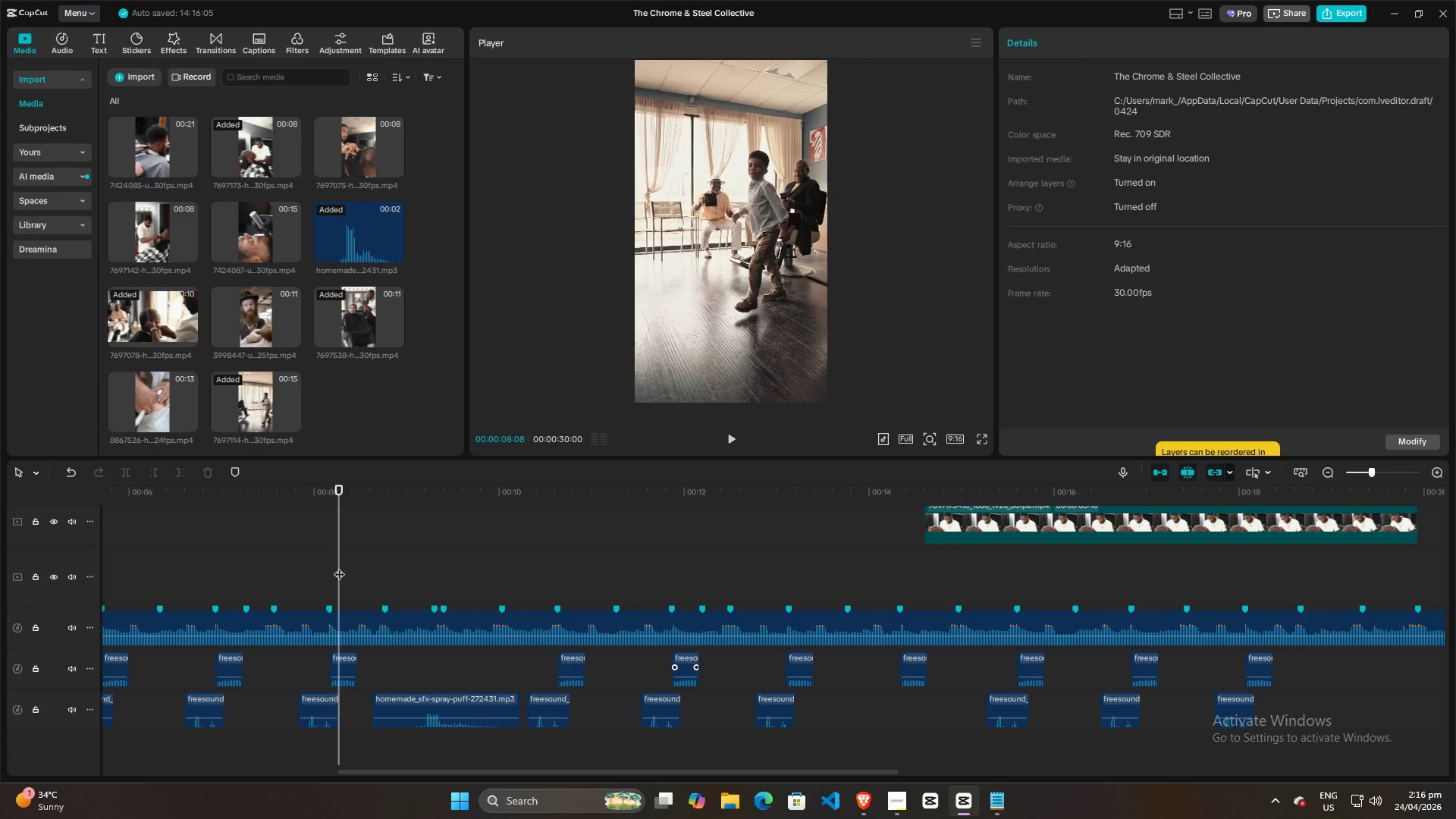 
key(Space)
 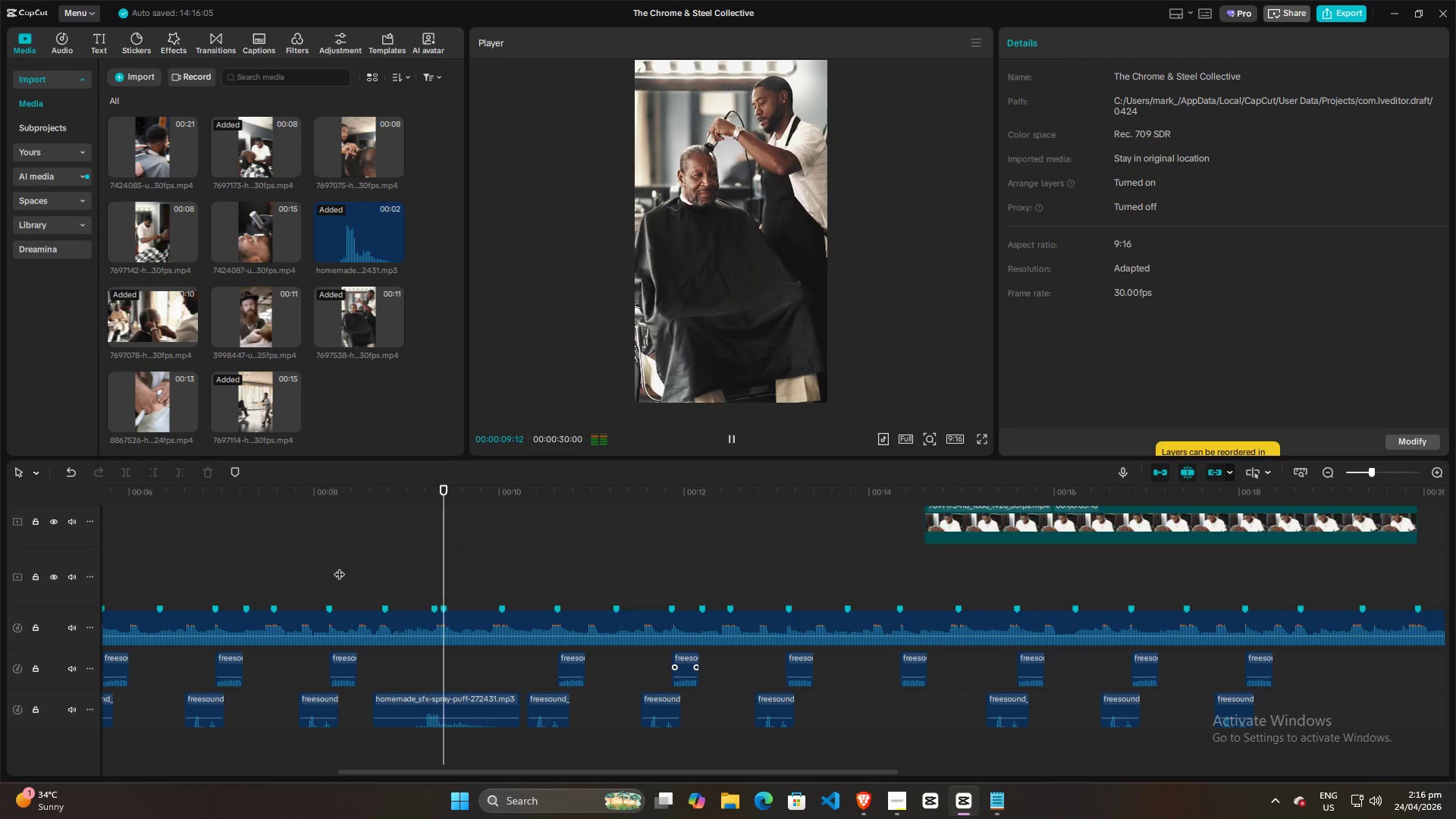 
key(Space)
 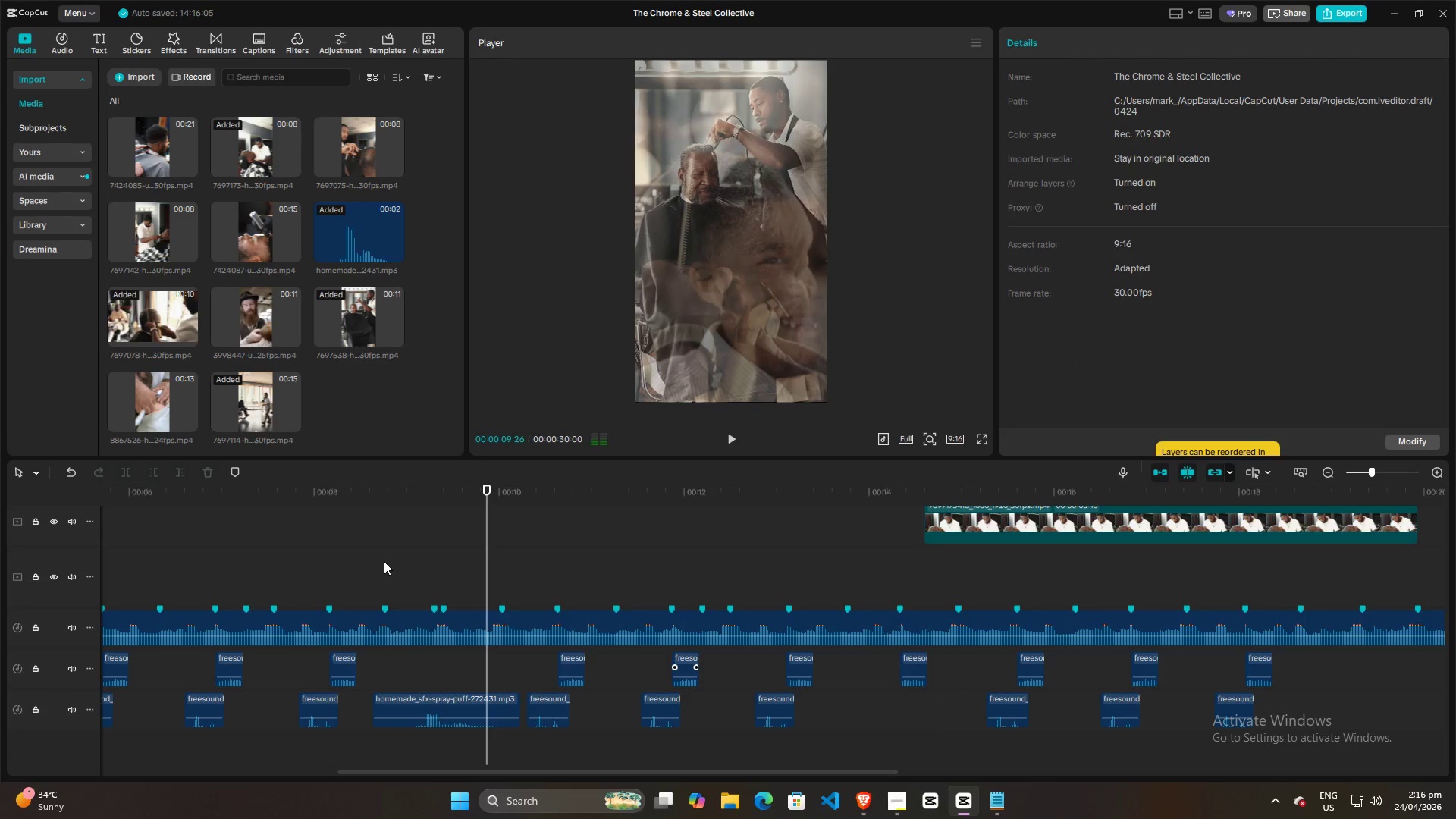 
left_click([384, 561])
 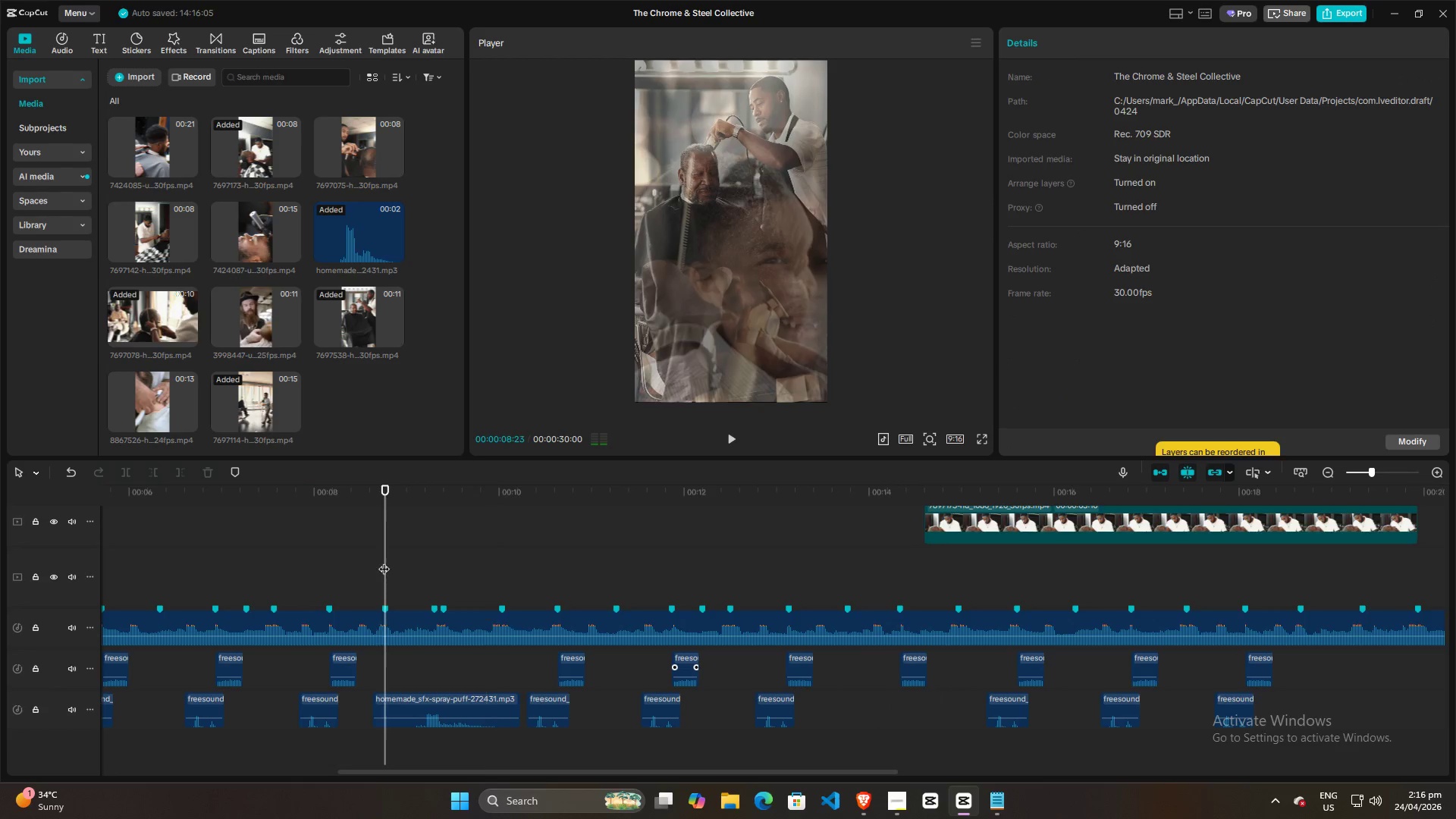 
key(Space)
 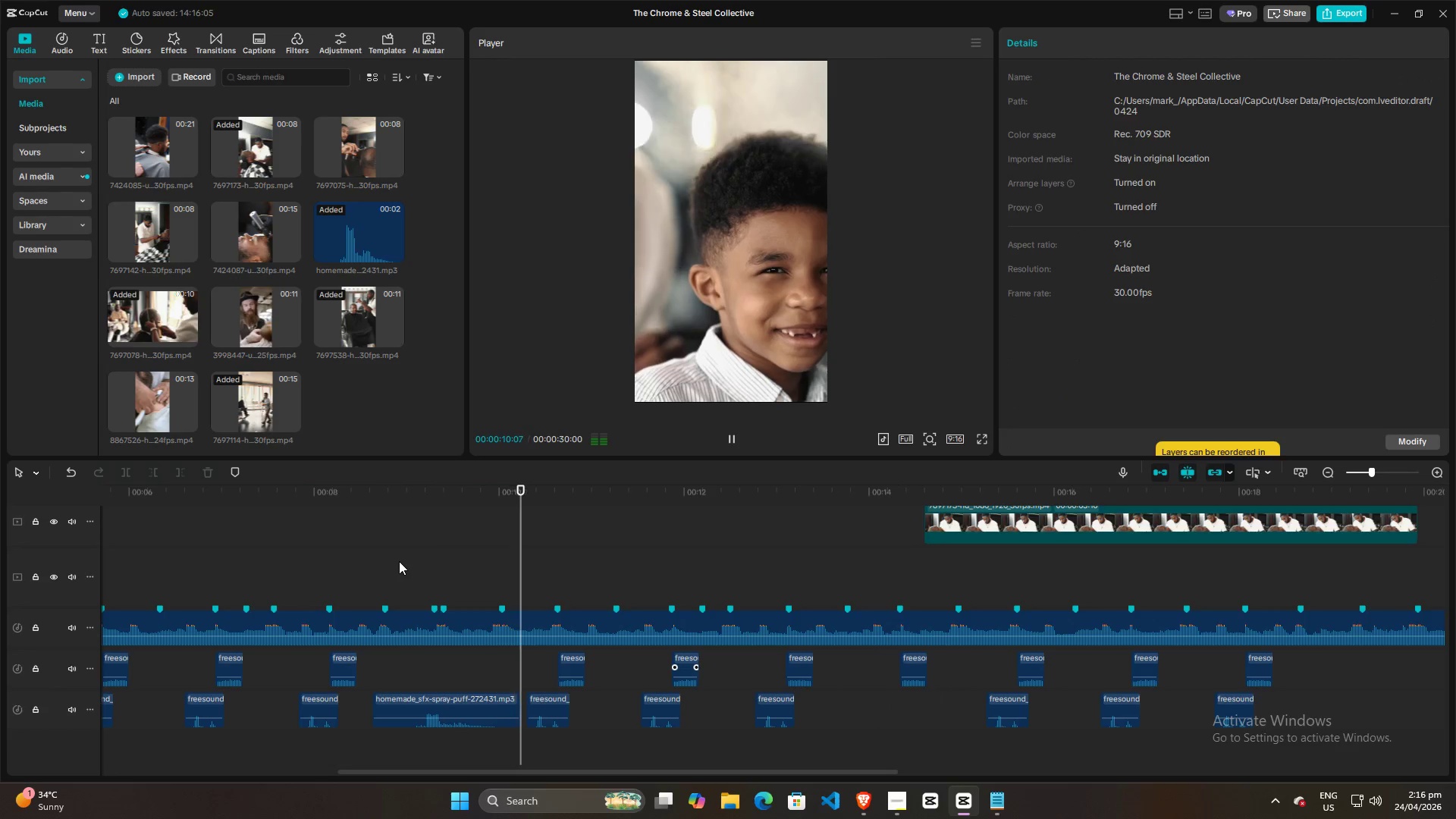 
key(Space)
 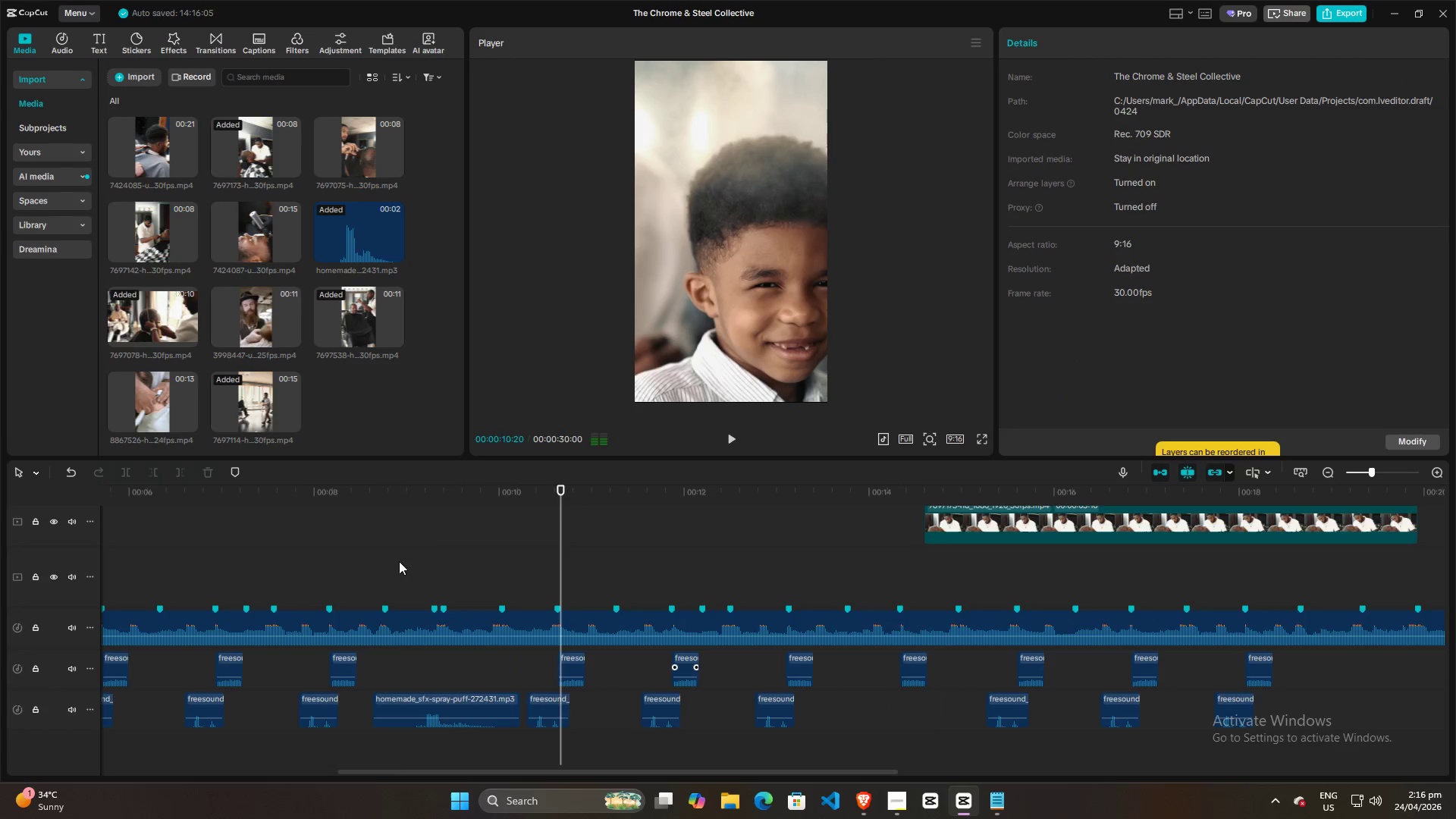 
left_click([399, 561])
 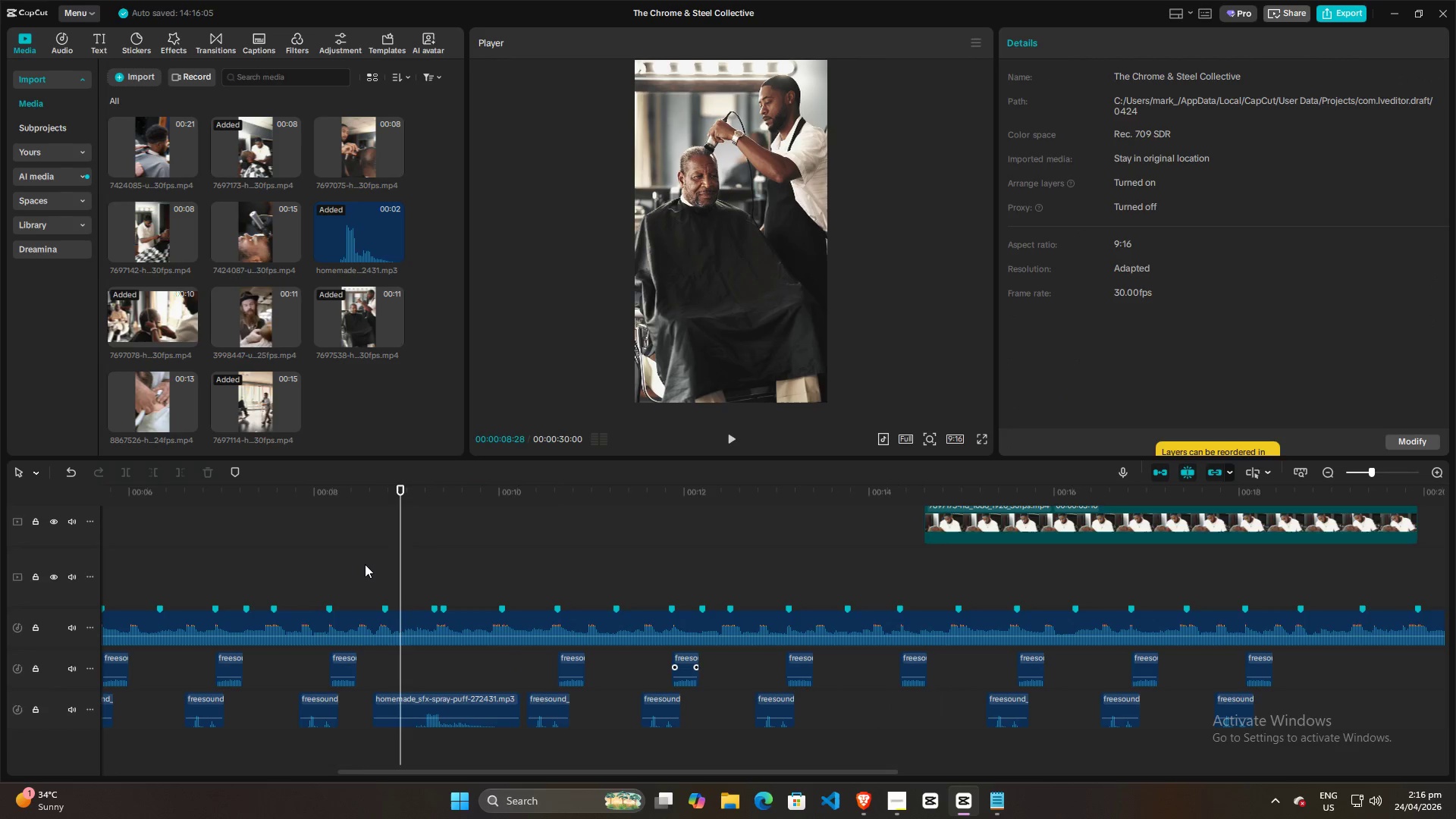 
double_click([364, 564])
 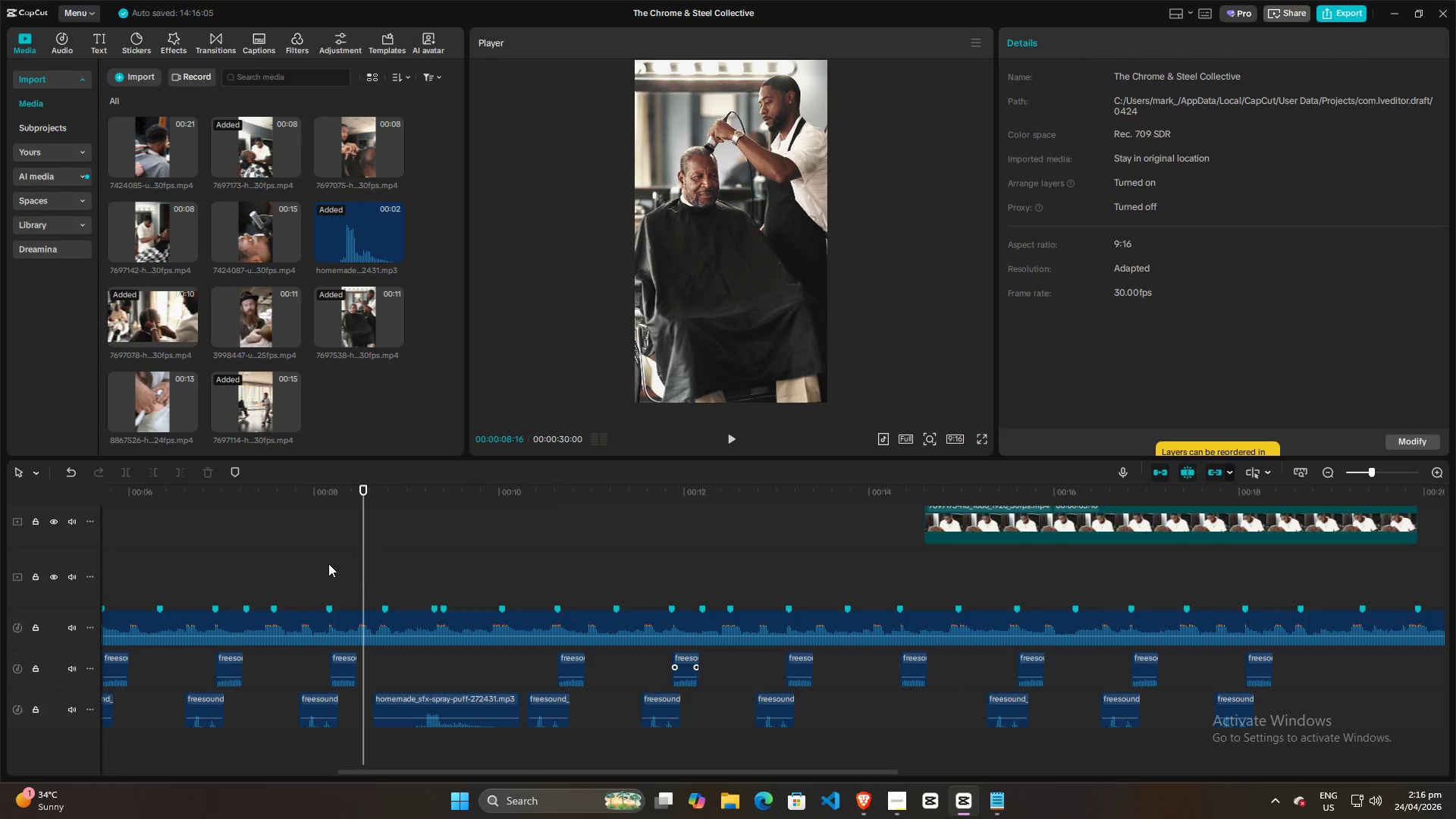 
triple_click([325, 563])
 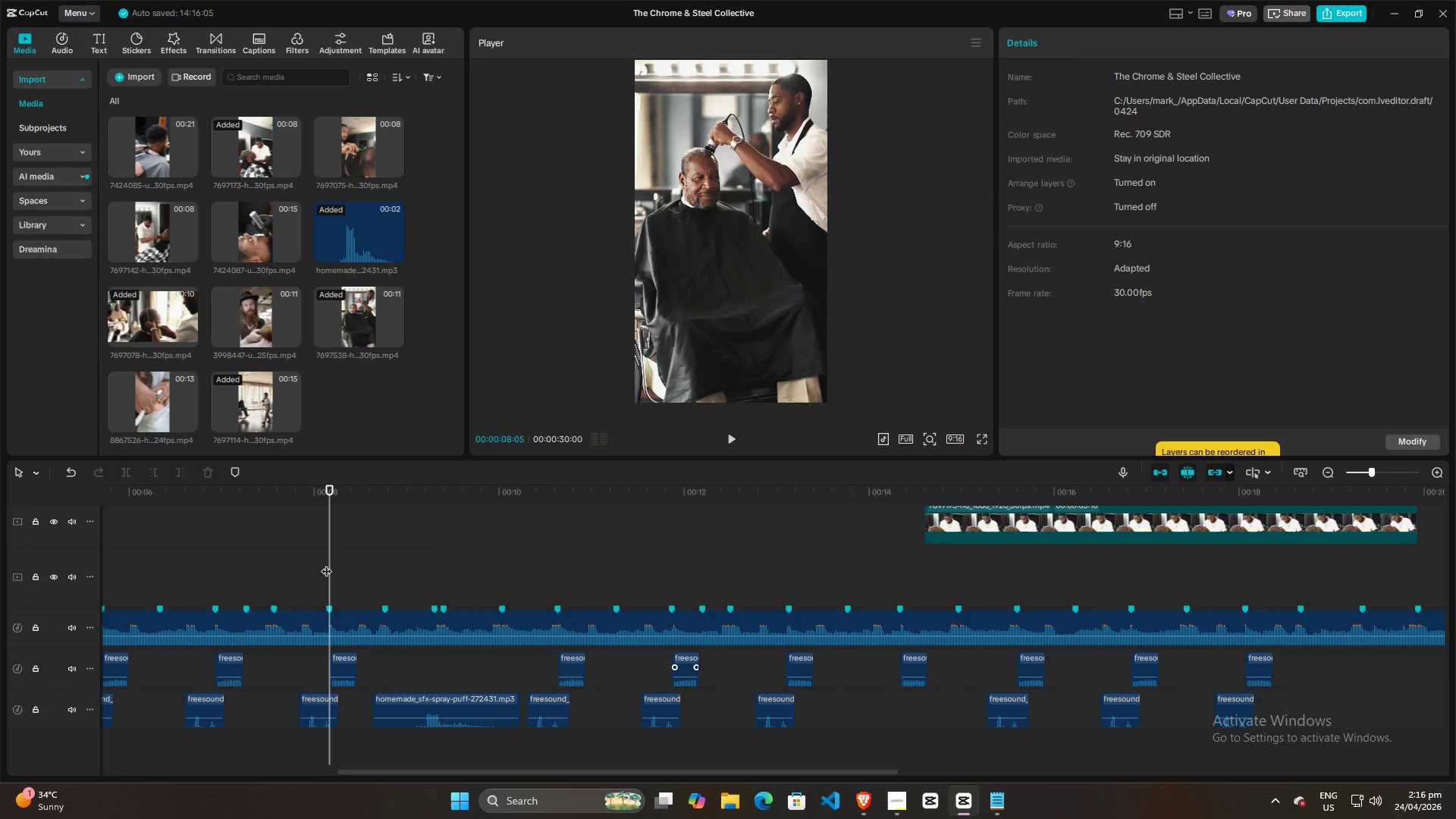 
key(Space)
 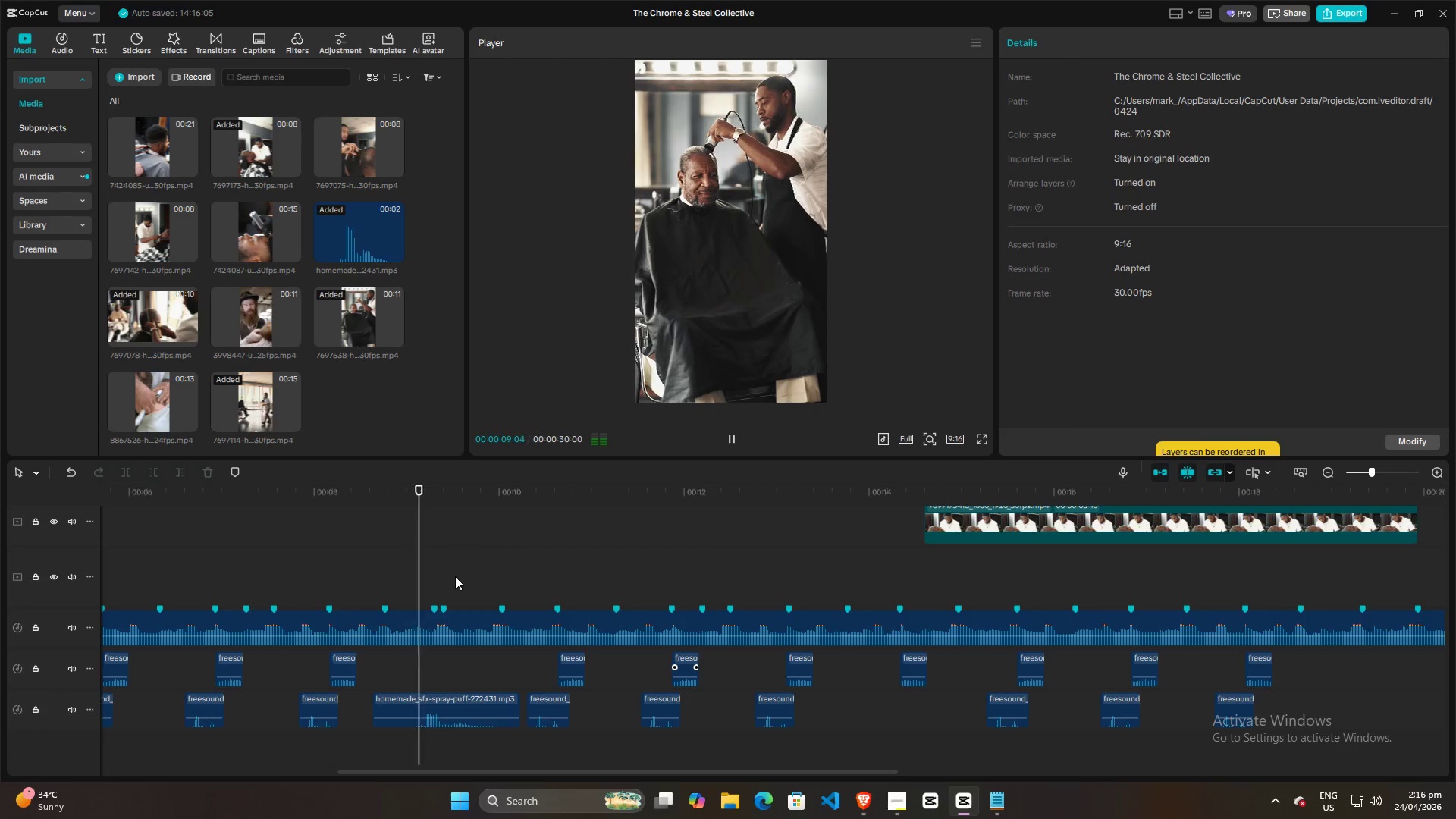 
key(Space)
 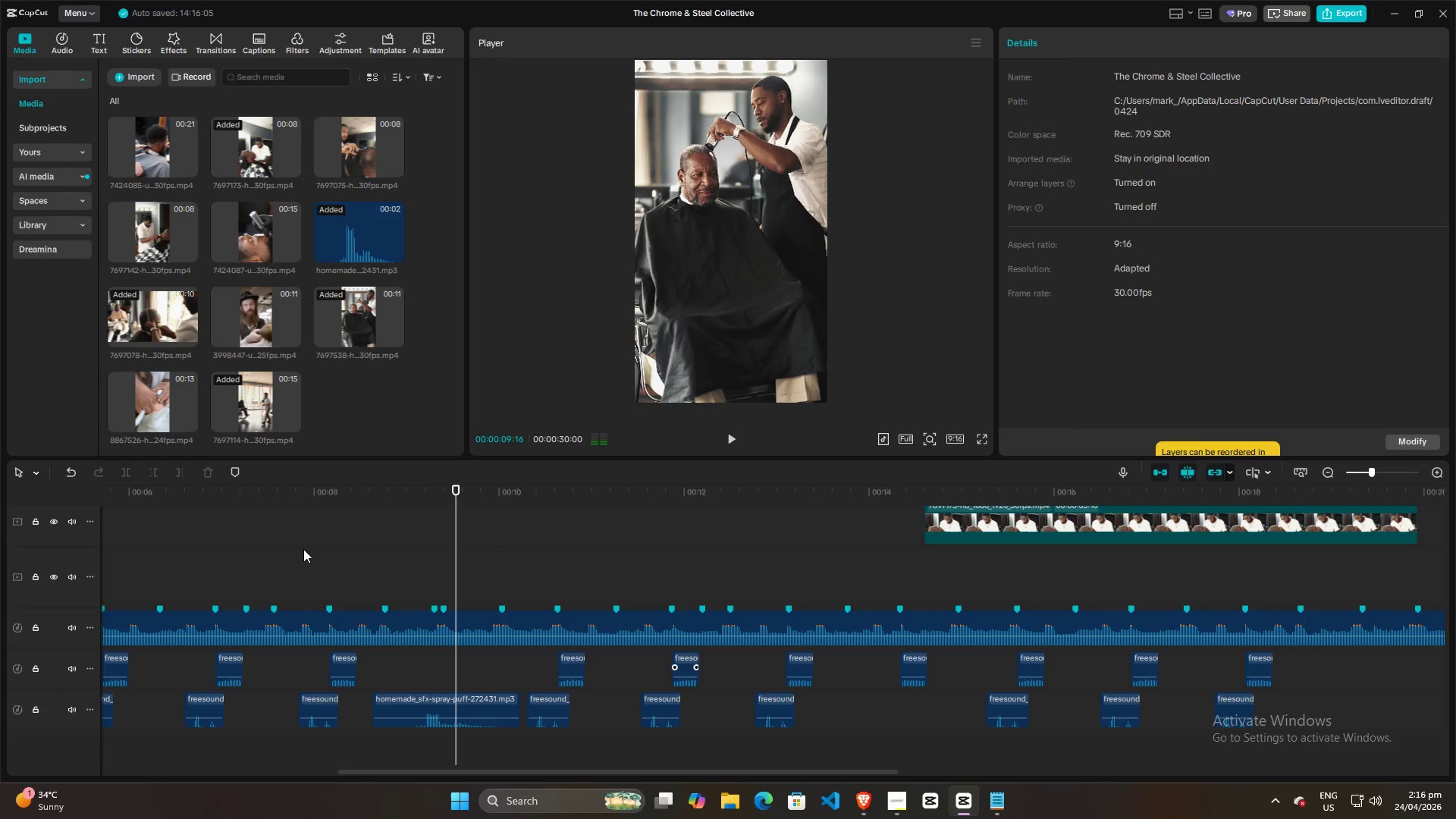 
left_click([303, 549])
 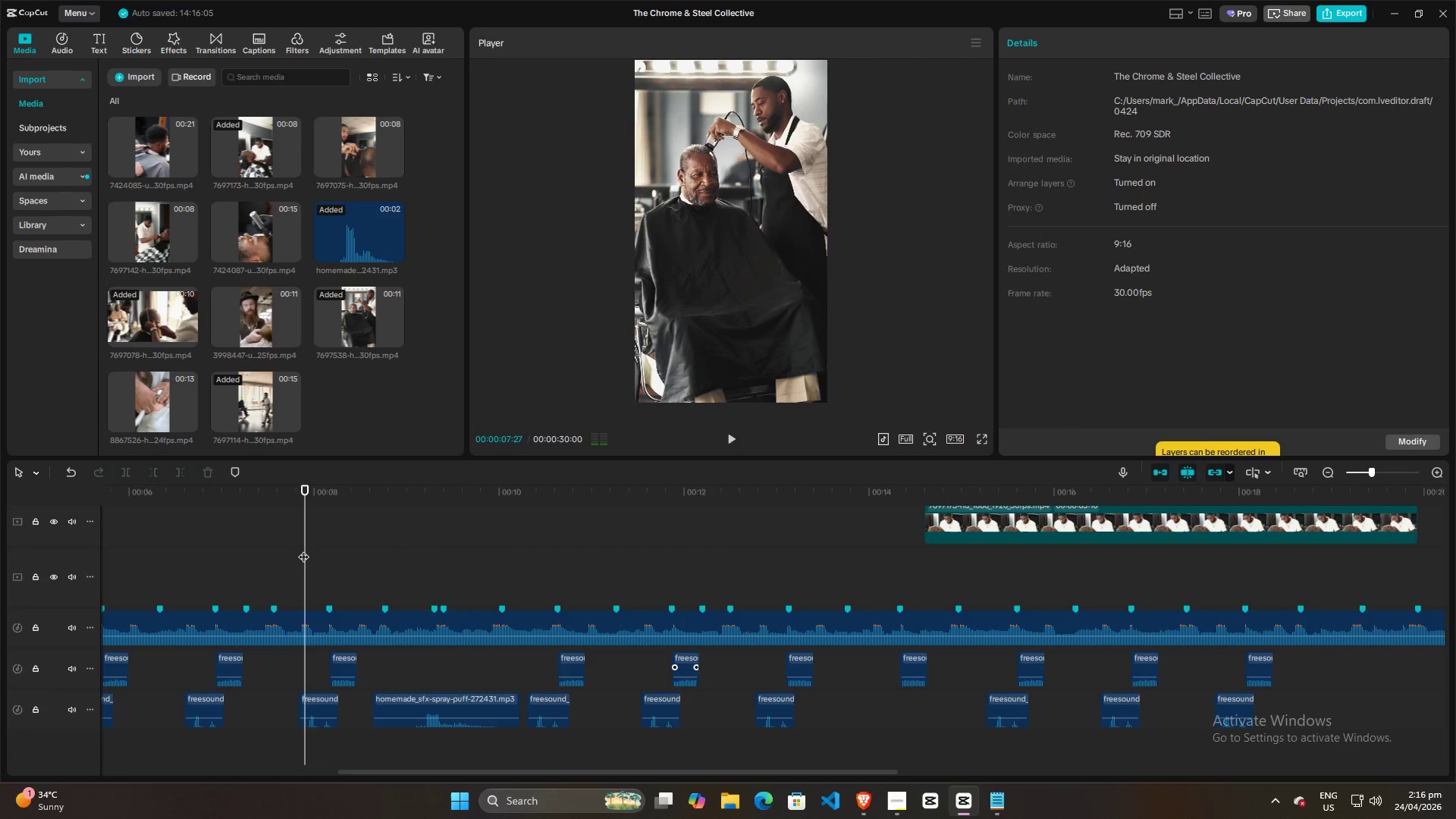 
key(Space)
 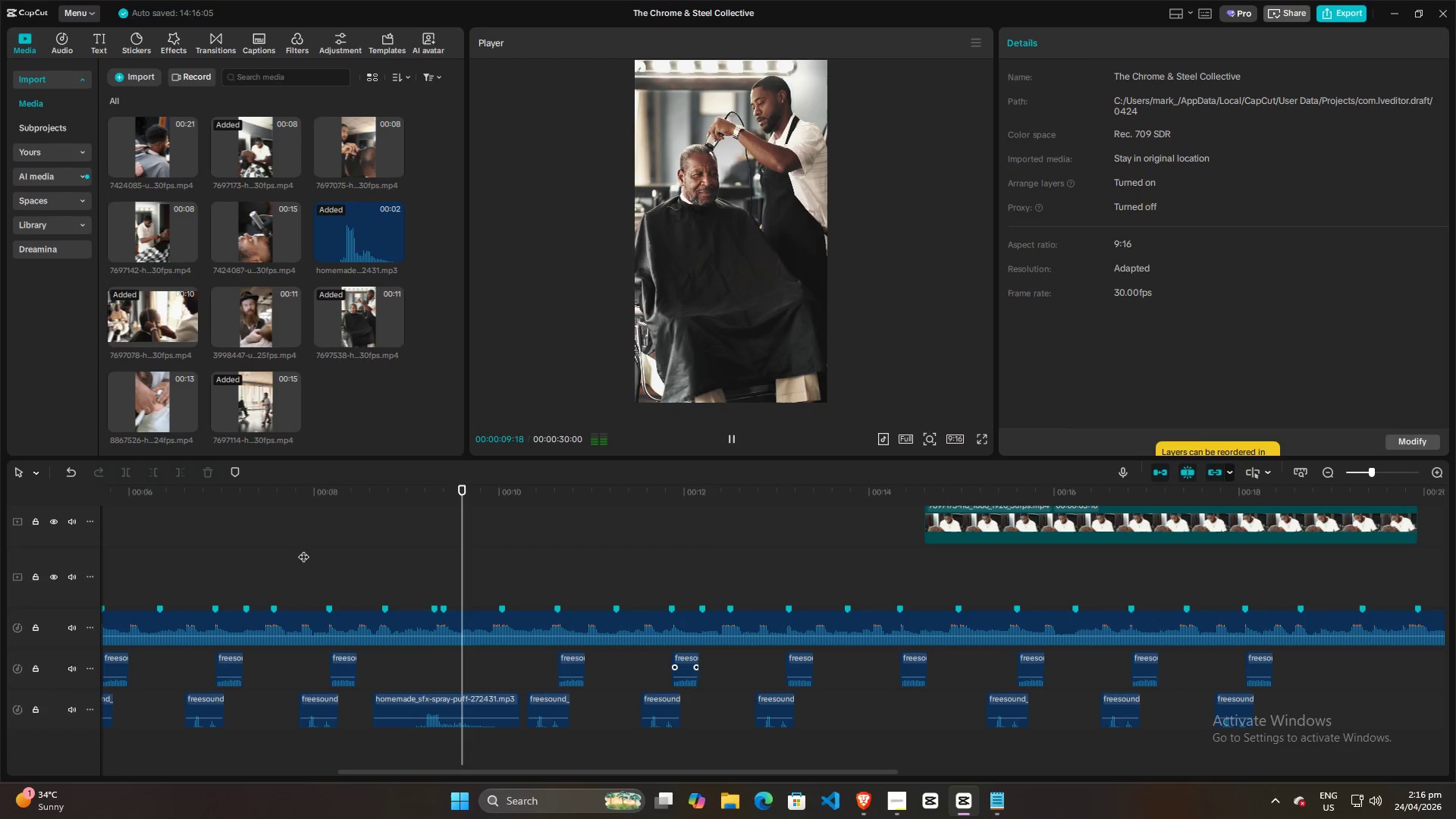 
key(Space)
 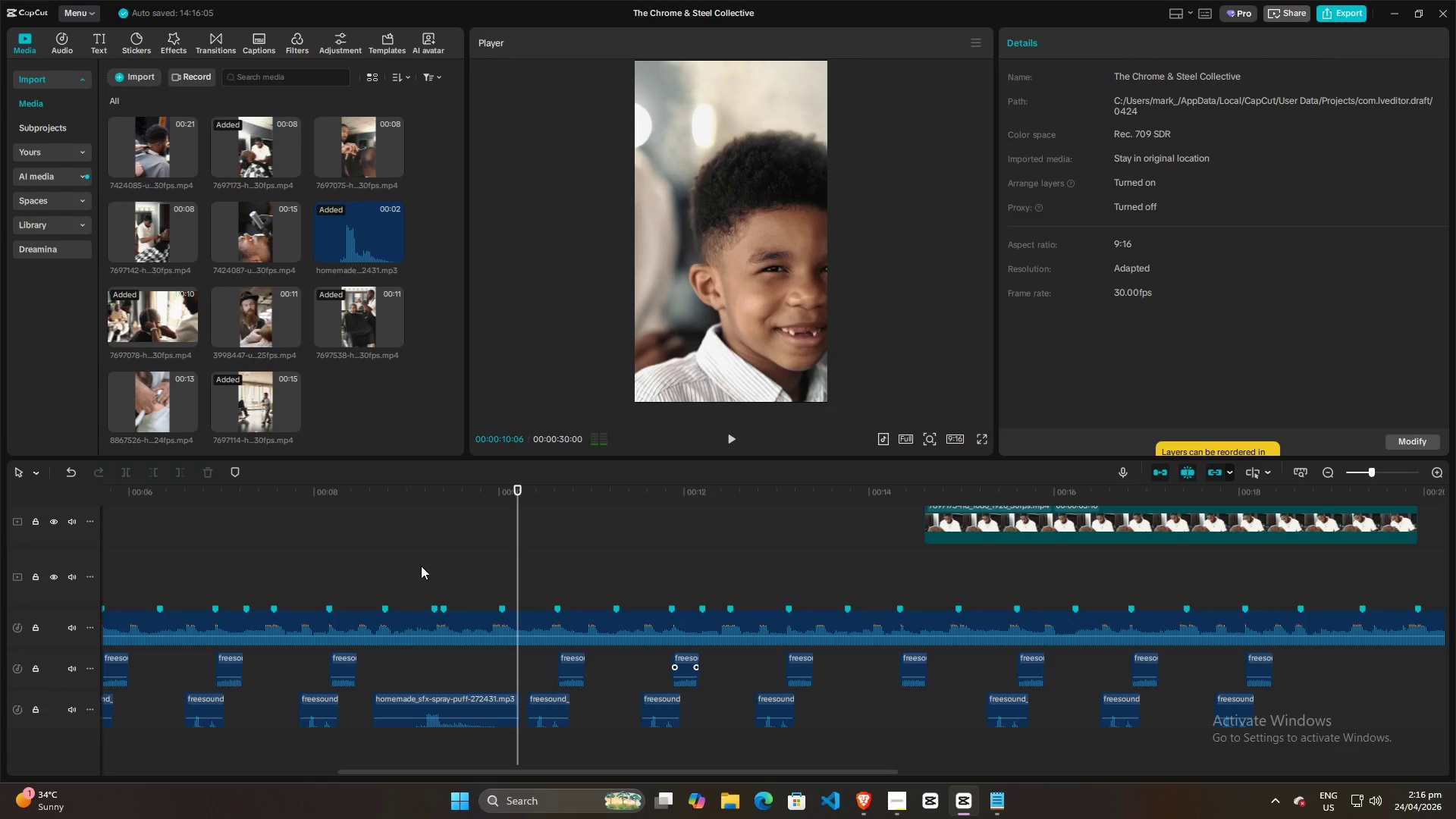 
left_click([421, 566])
 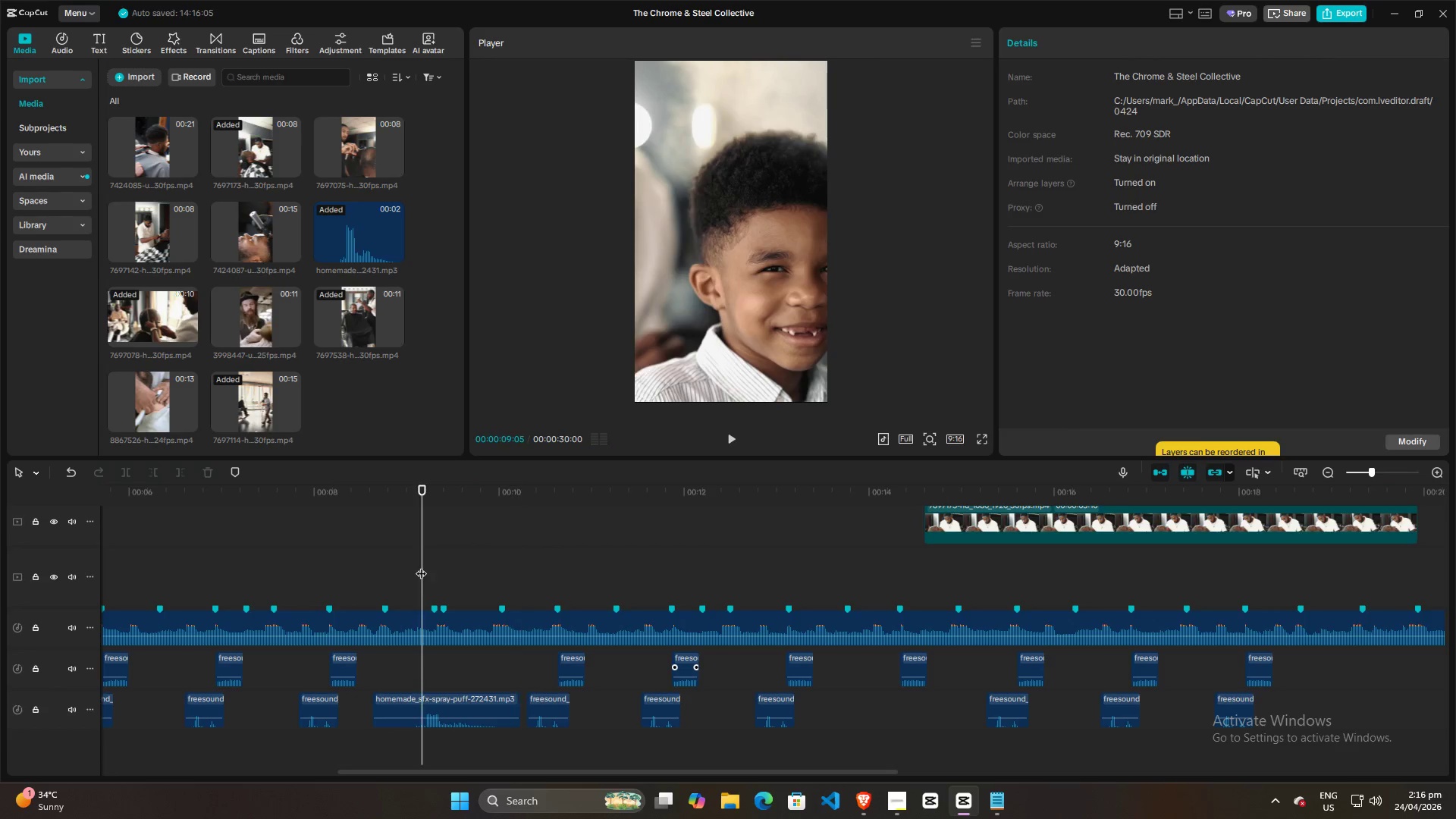 
key(Space)
 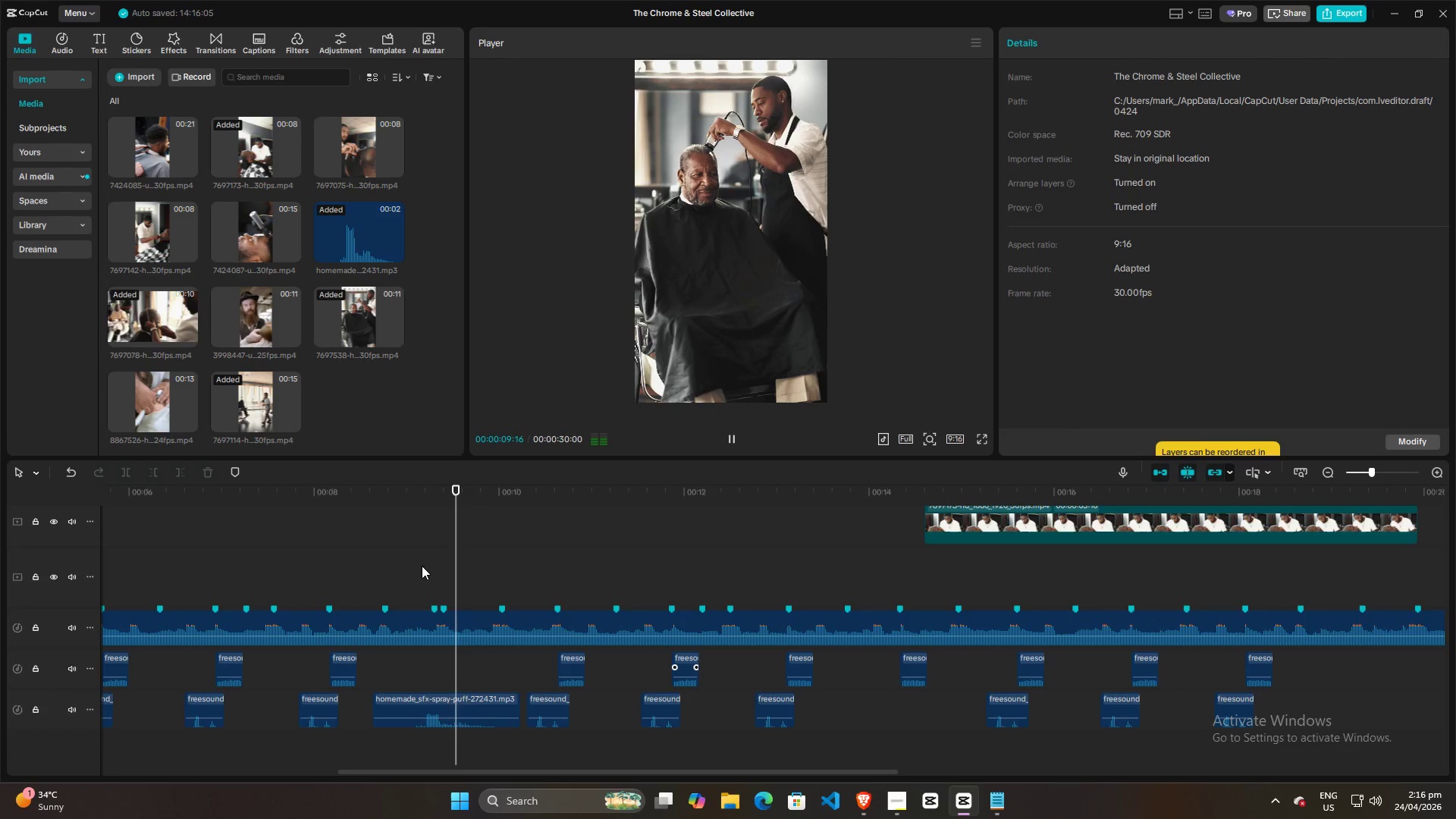 
hold_key(key=Space, duration=0.38)
 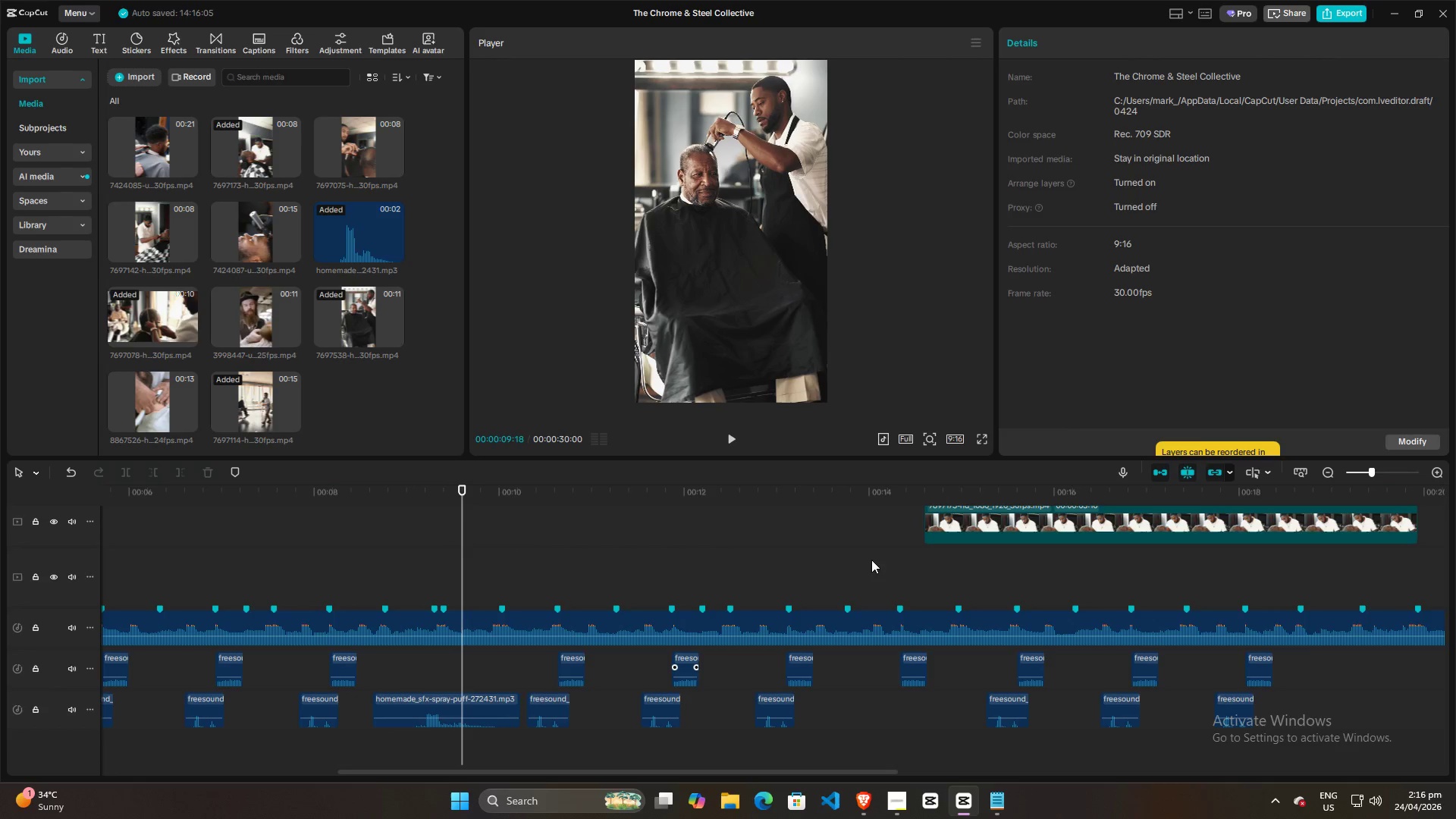 
left_click([880, 558])
 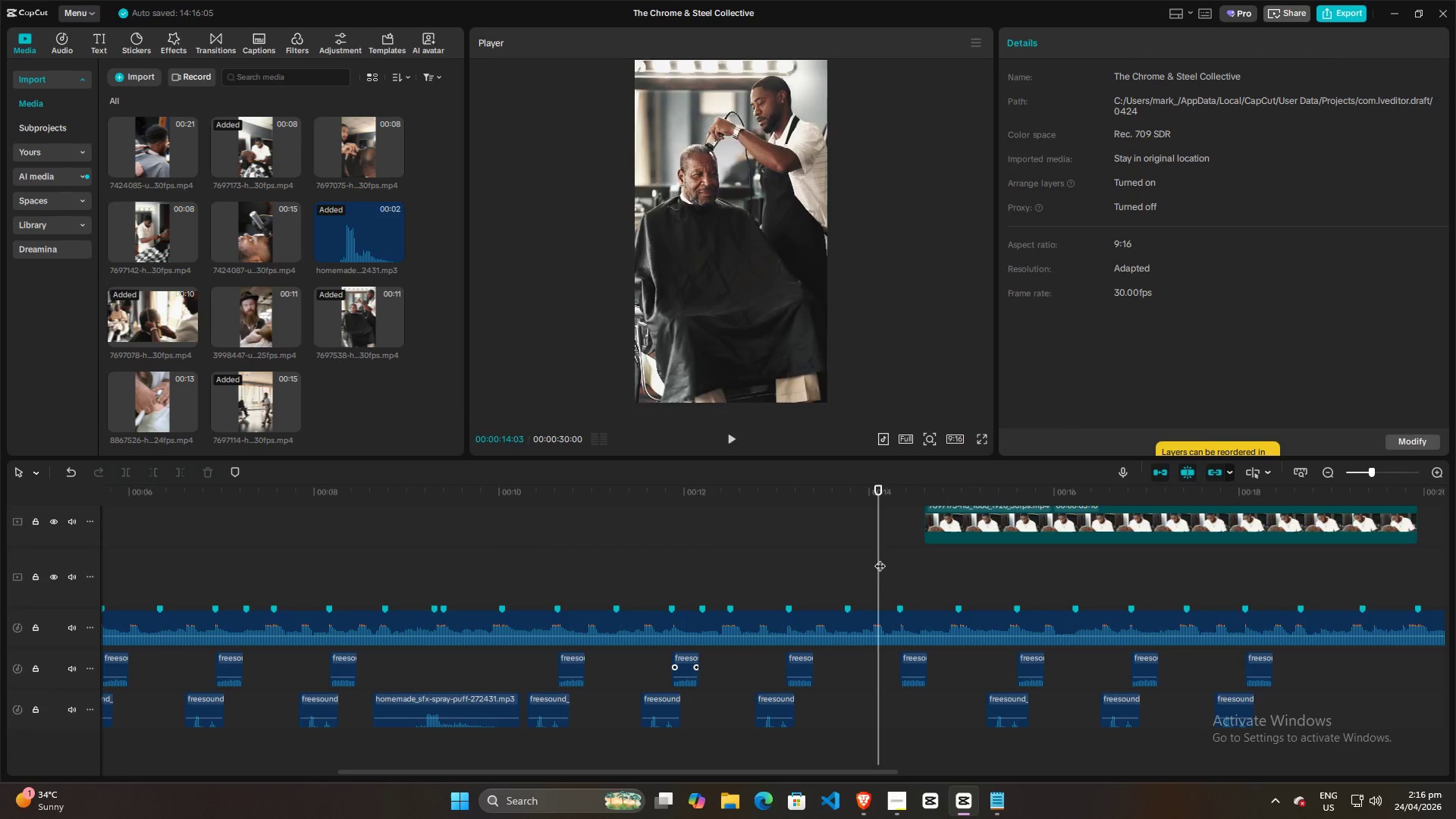 
key(Space)
 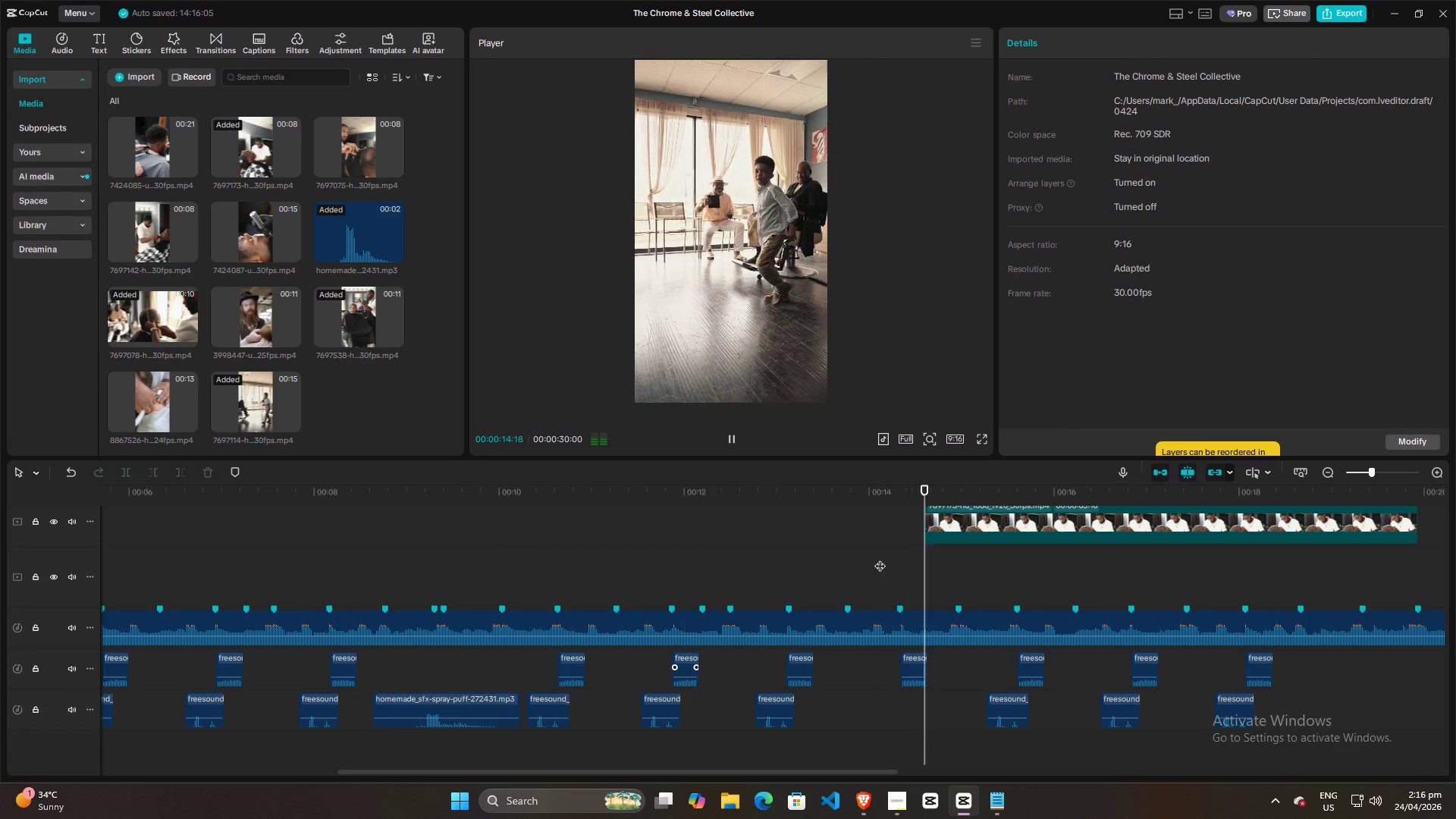 
key(Space)
 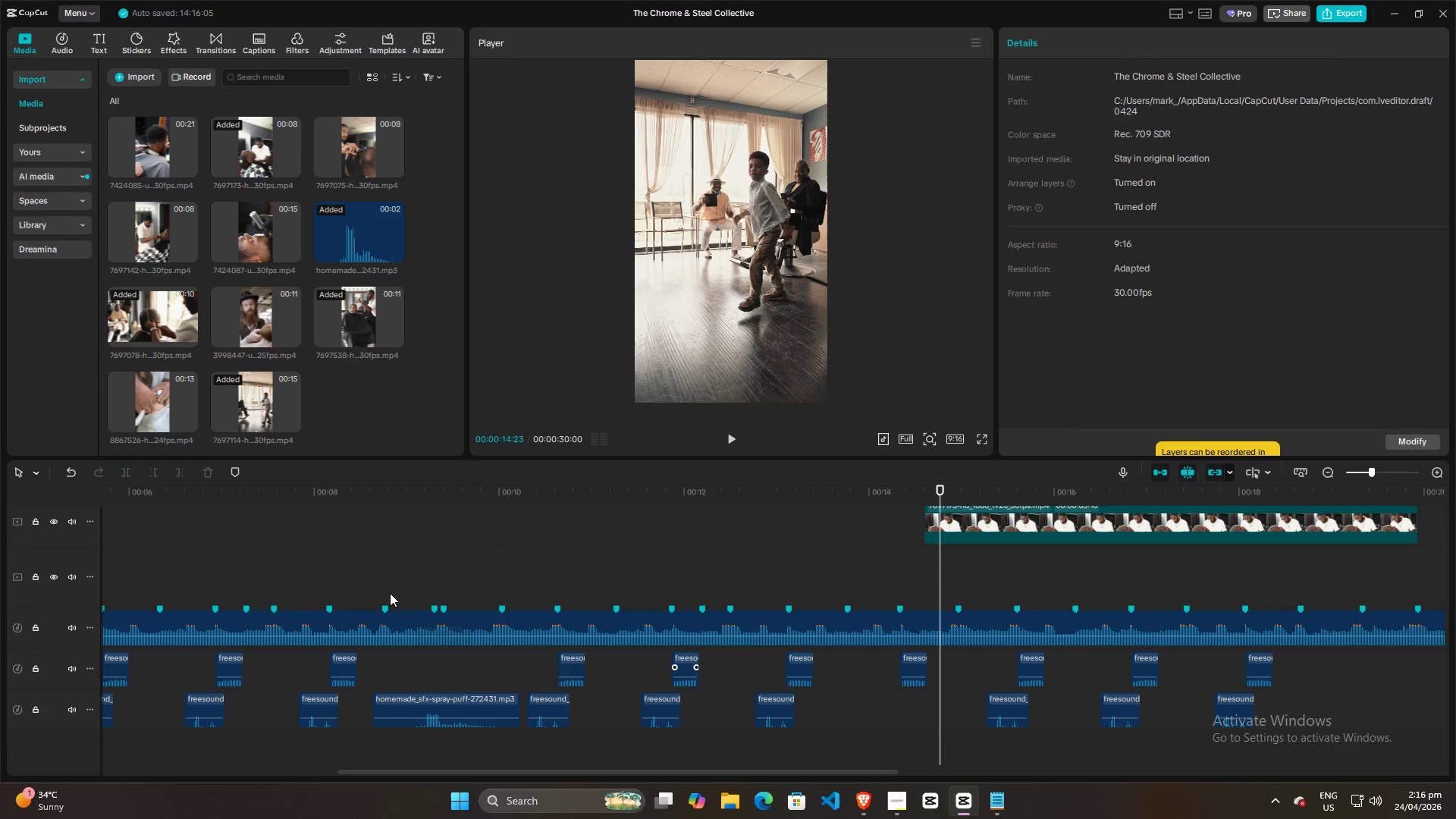 
left_click([388, 573])
 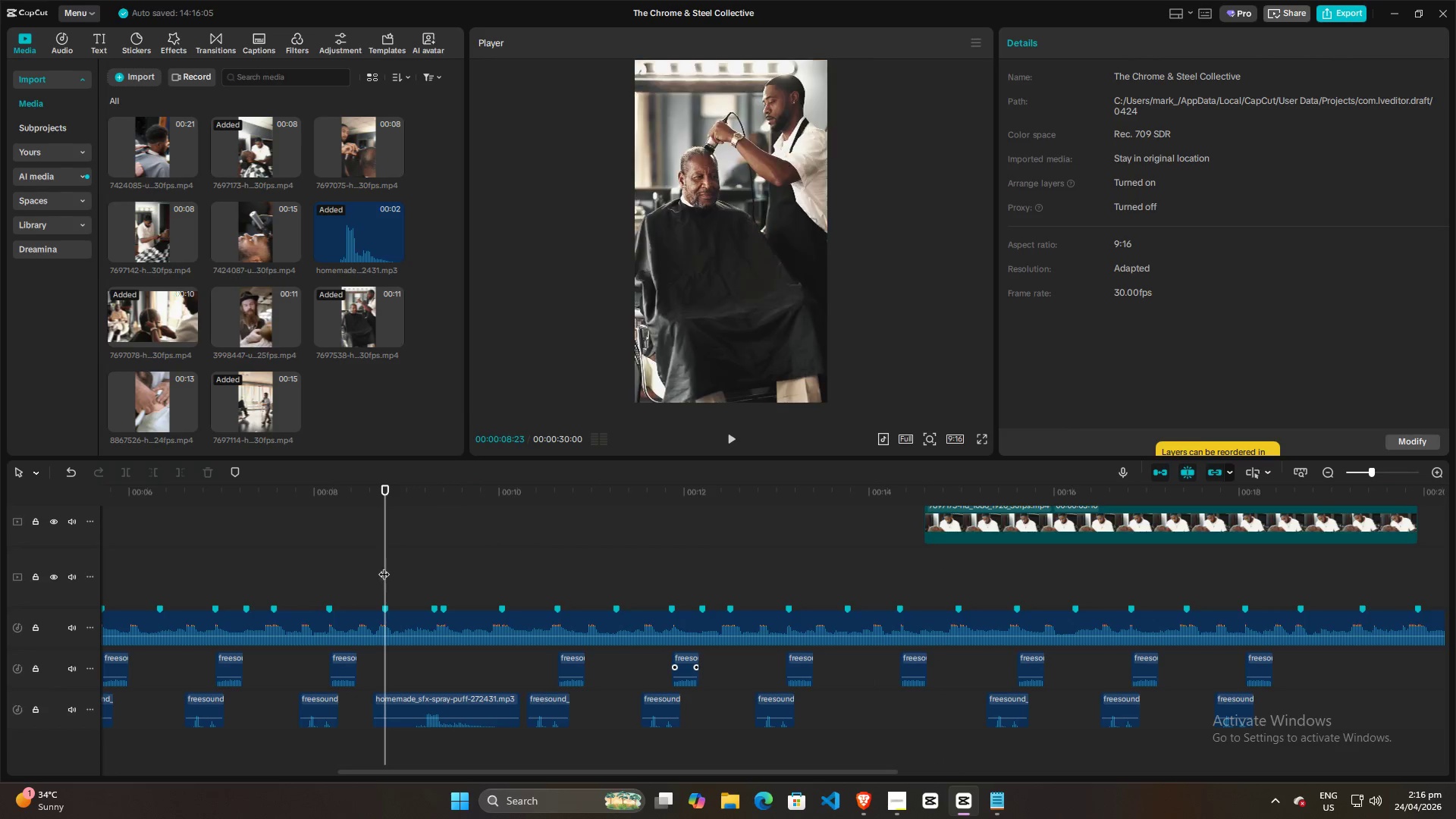 
key(Space)
 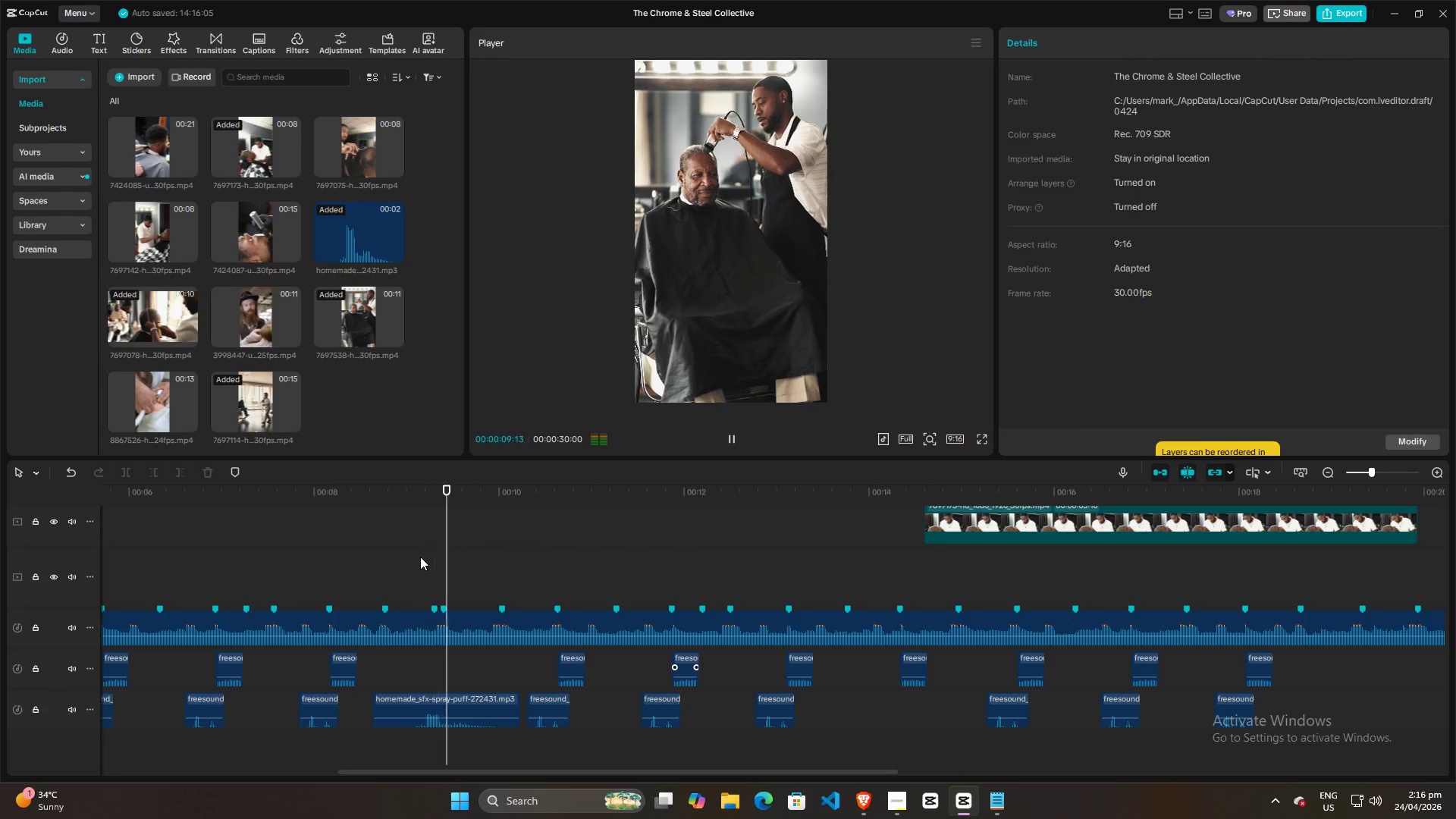 
key(Space)
 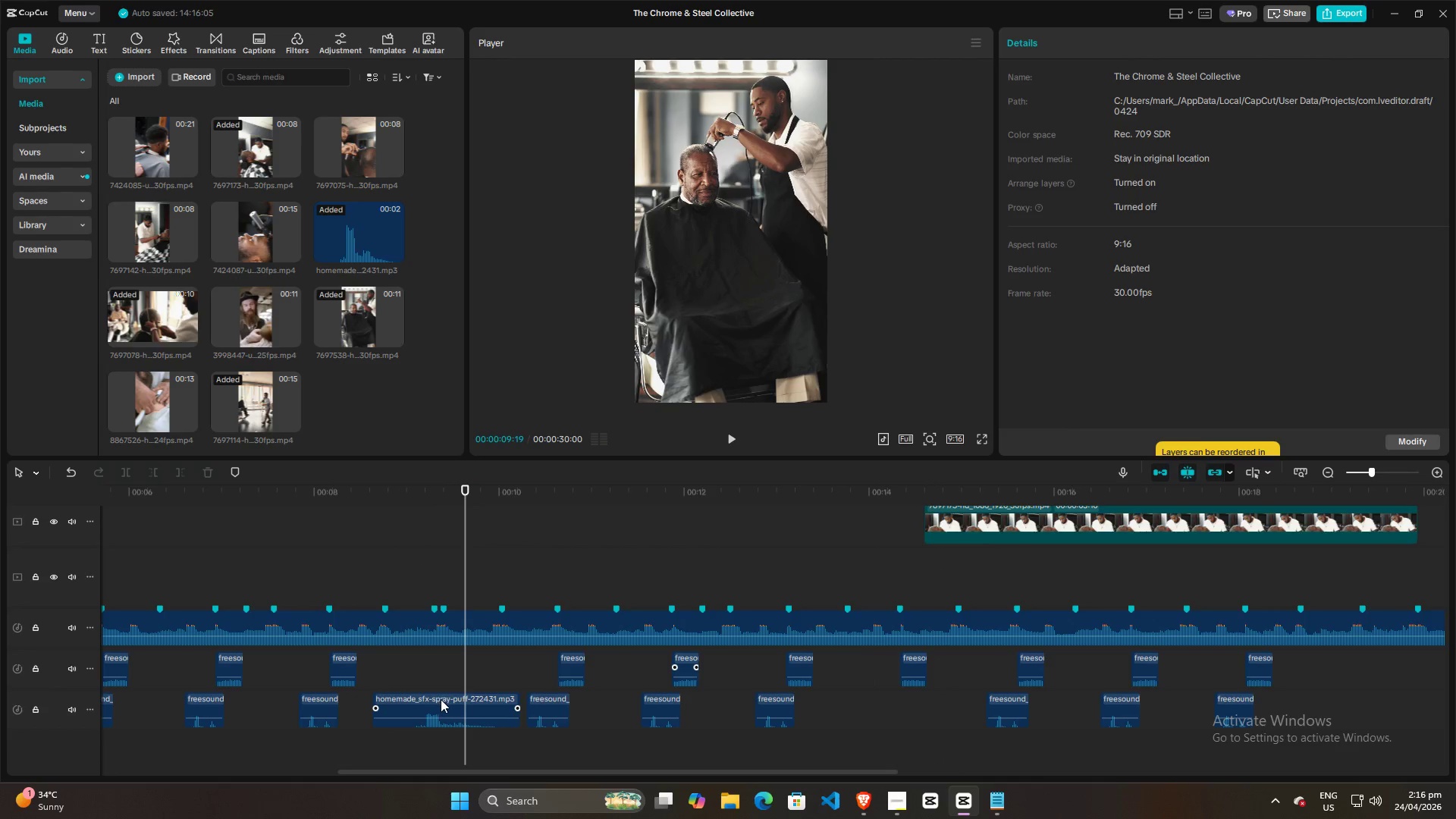 
left_click([441, 699])
 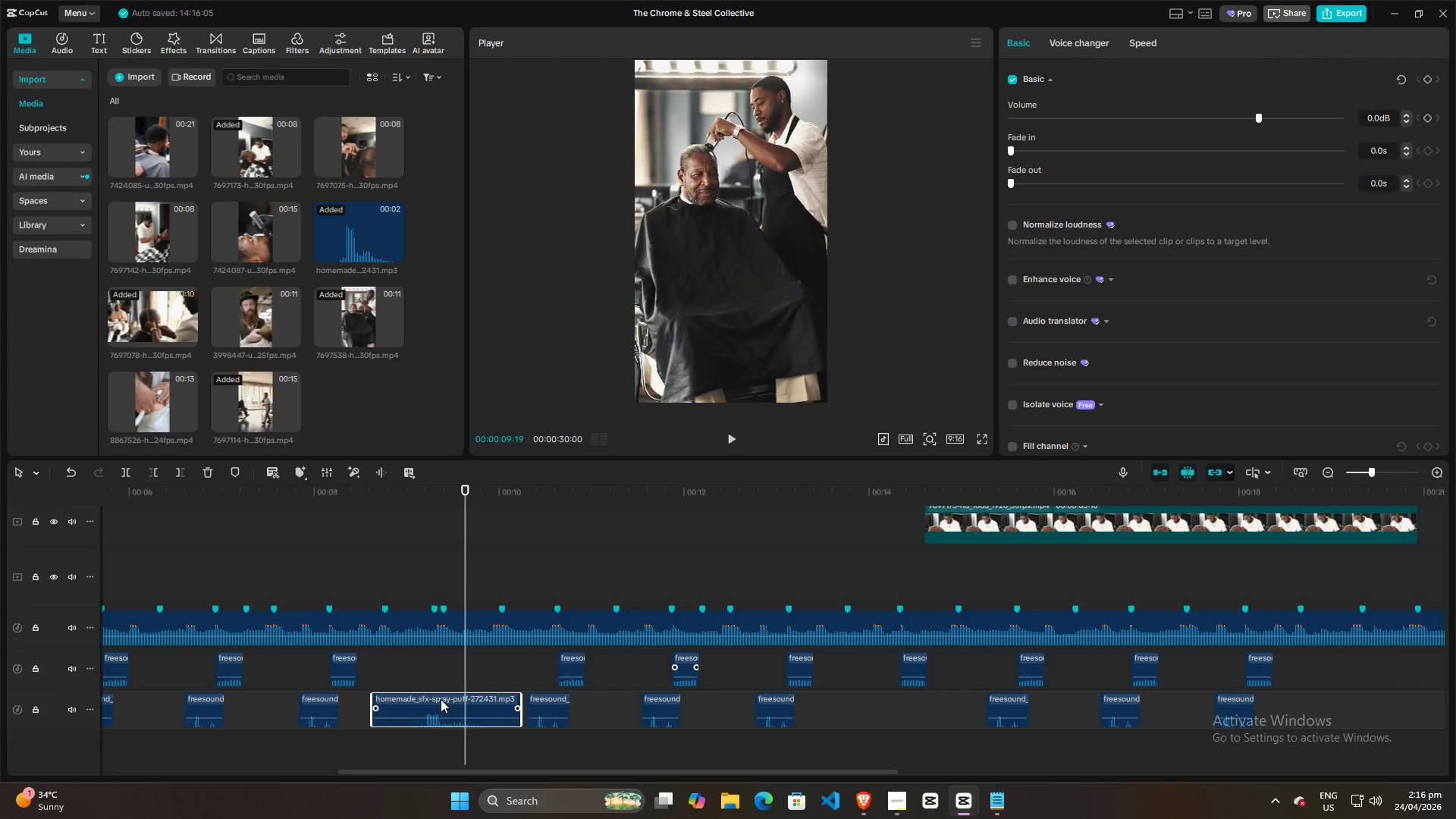 
key(Backspace)
 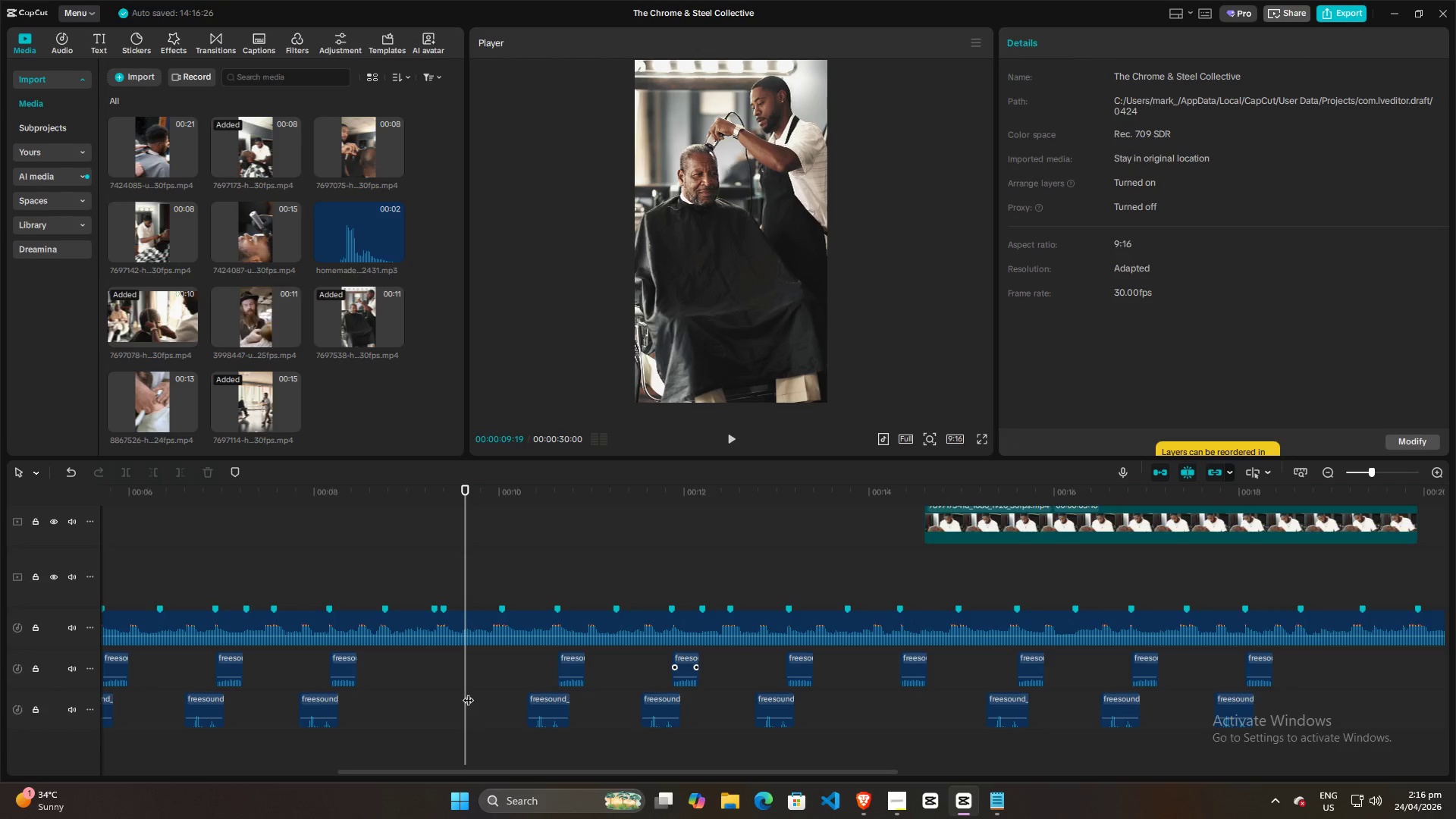 
scroll: coordinate [468, 692], scroll_direction: down, amount: 5.0
 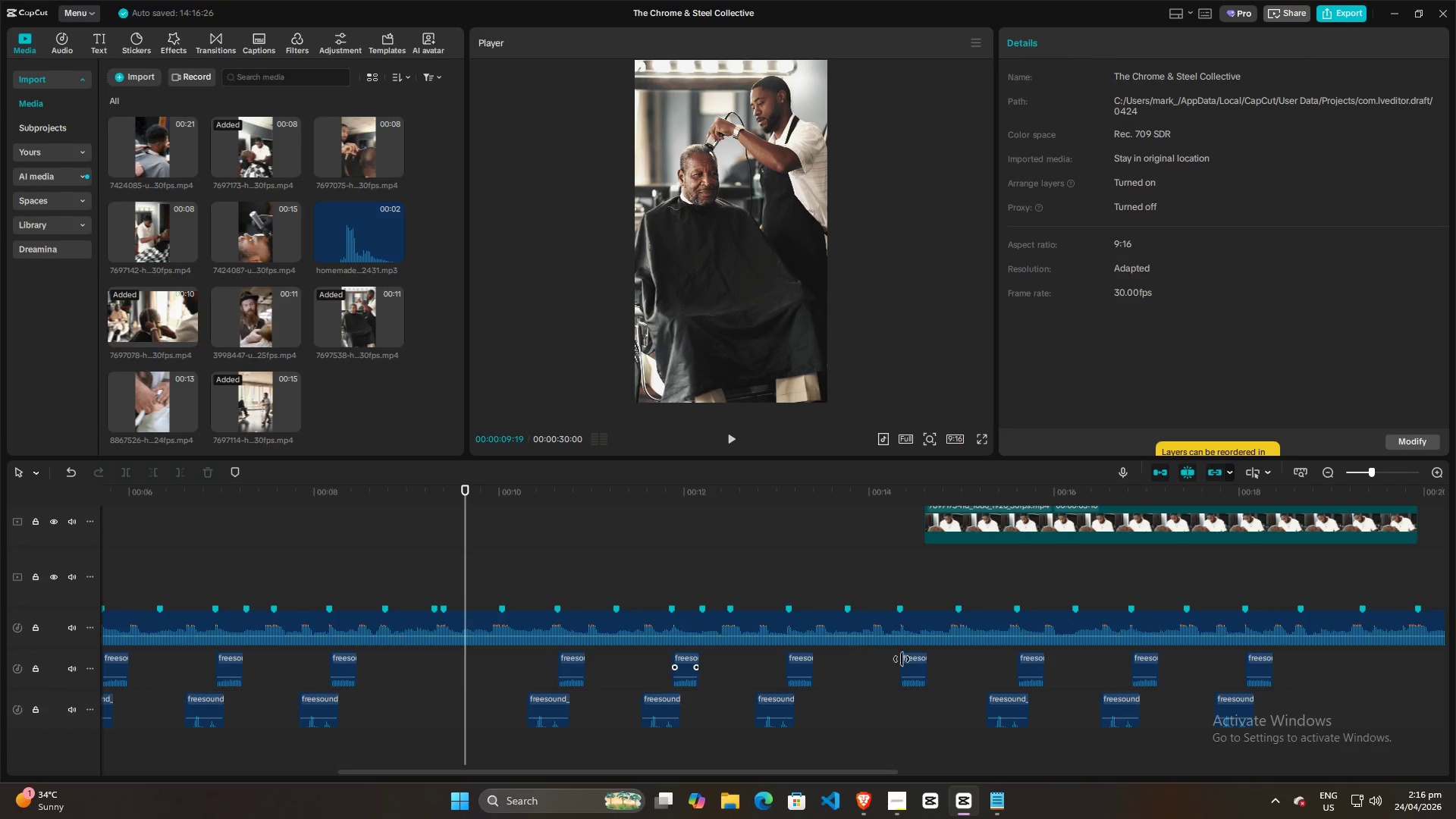 
hold_key(key=AltLeft, duration=1.53)
left_click_drag(start_coordinate=[912, 668], to_coordinate=[457, 674])
 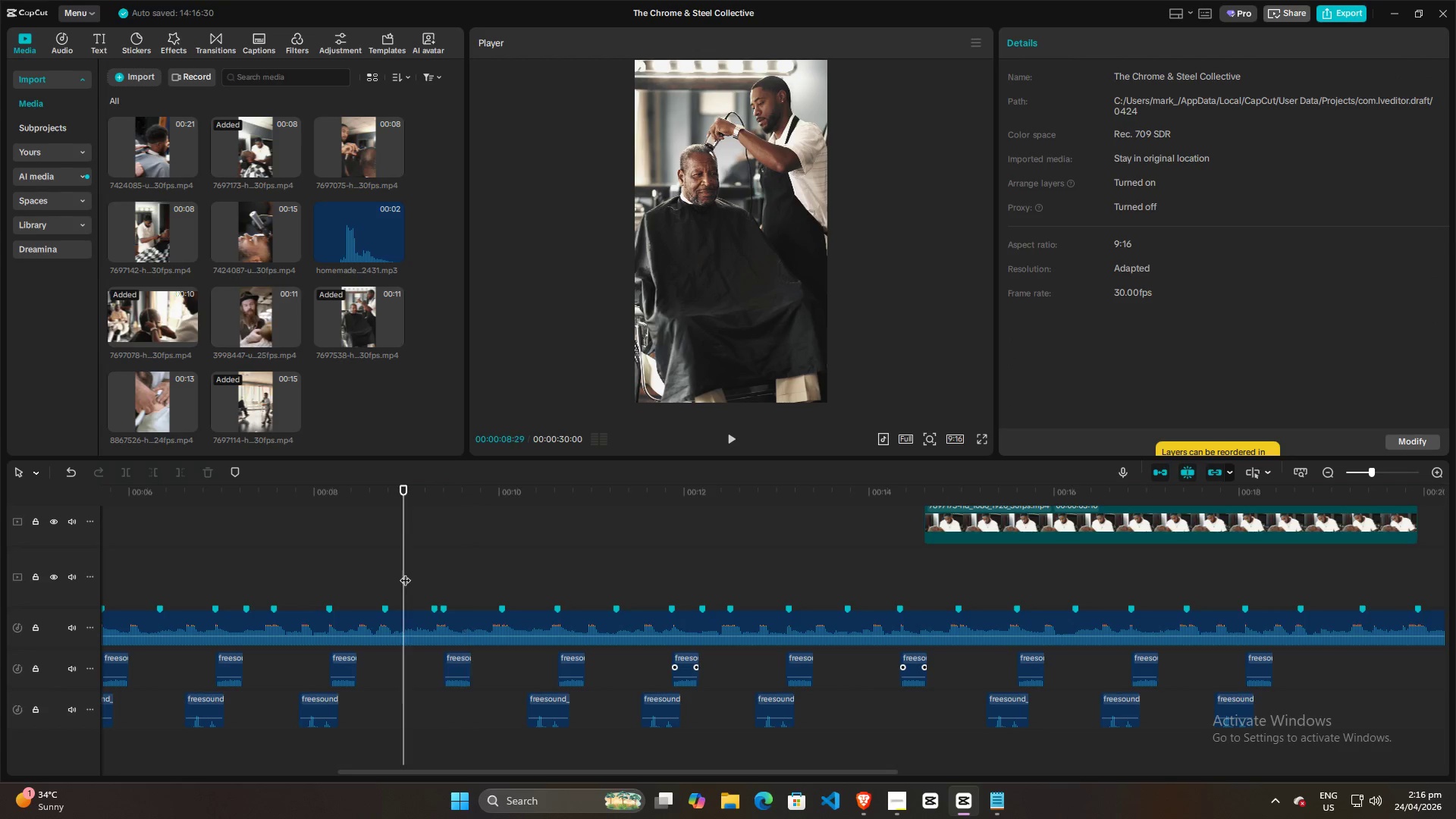 
hold_key(key=AltLeft, duration=0.91)
 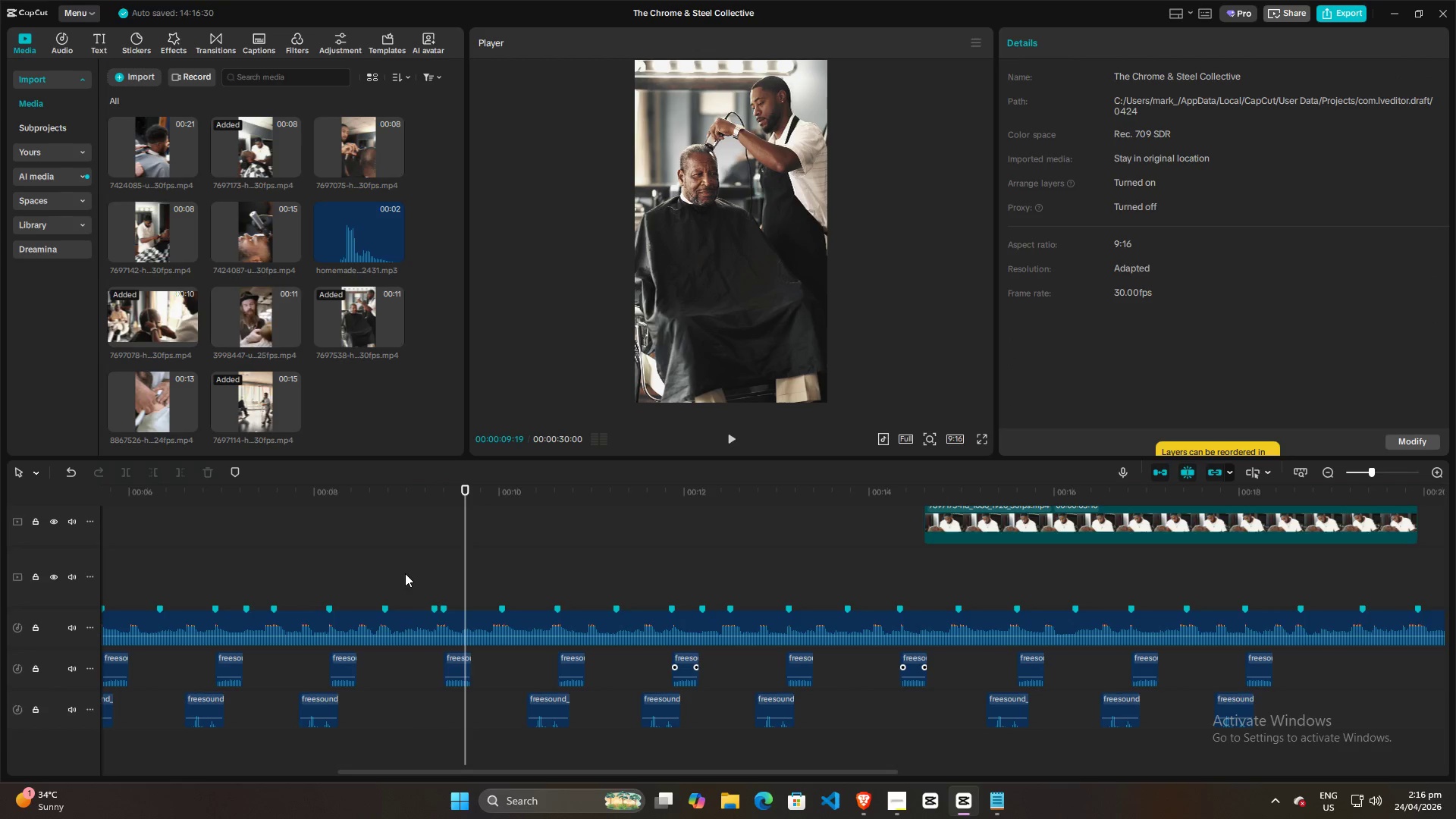 
left_click([405, 573])
 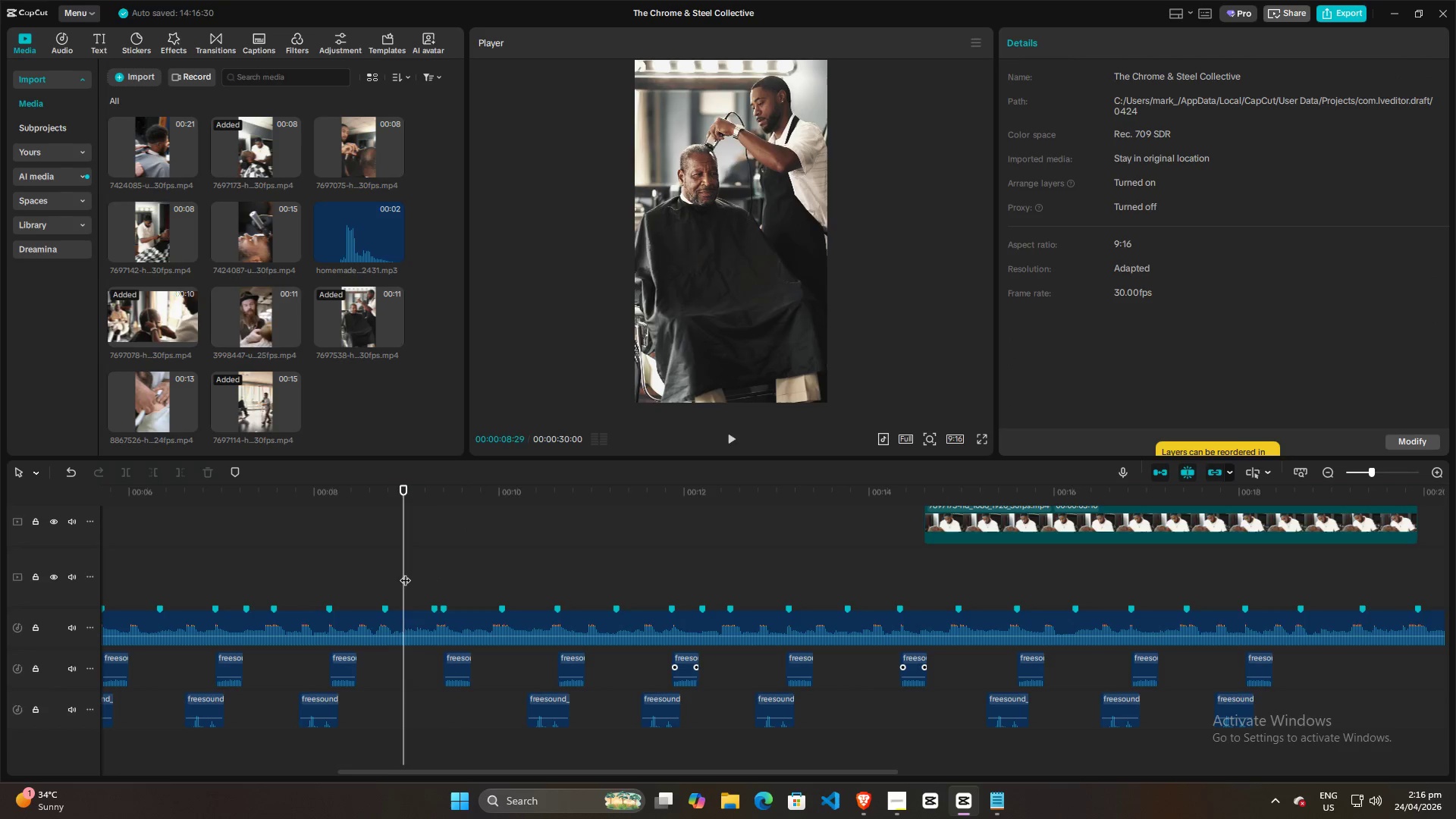 
key(Space)
 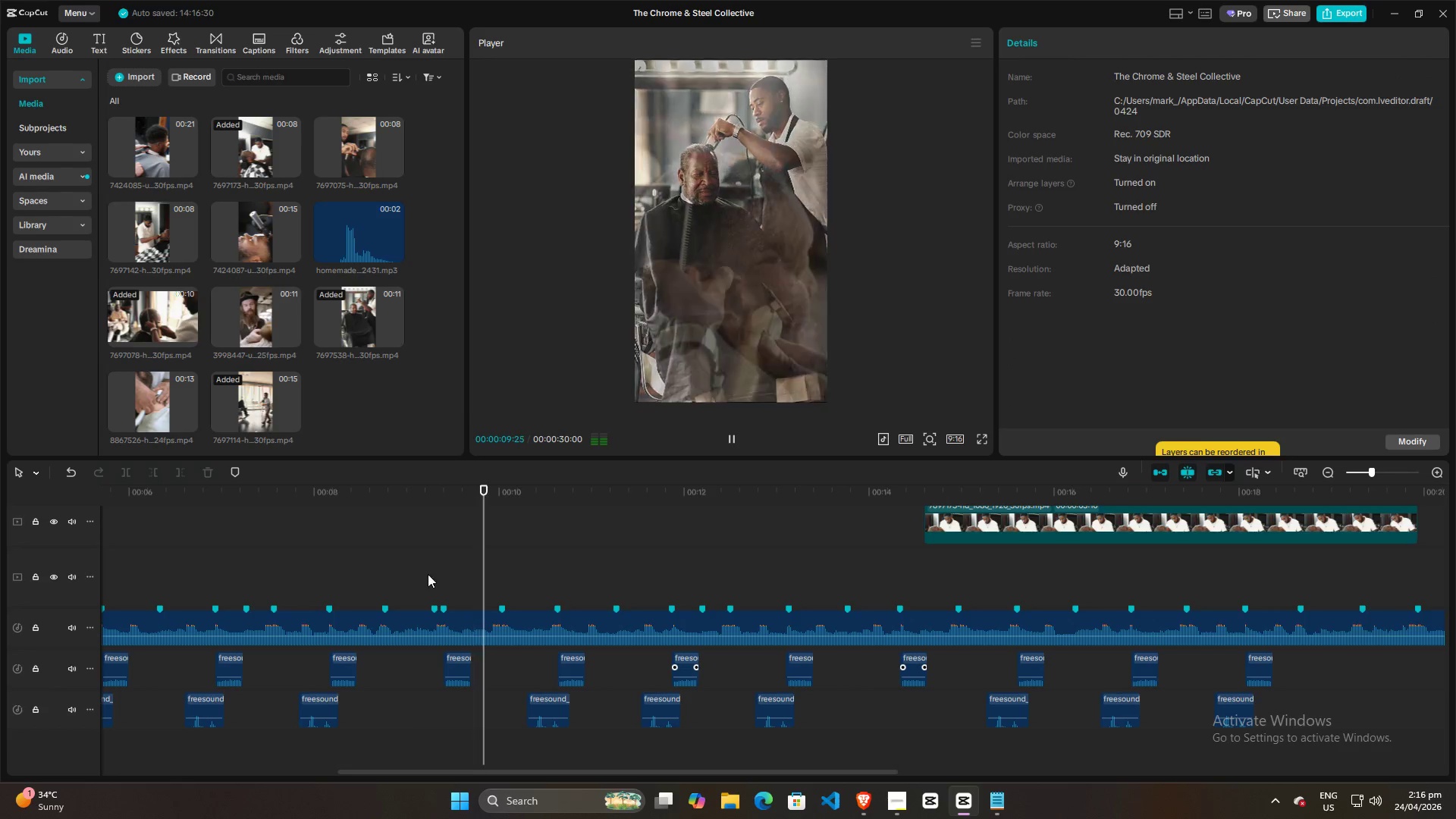 
key(Space)
 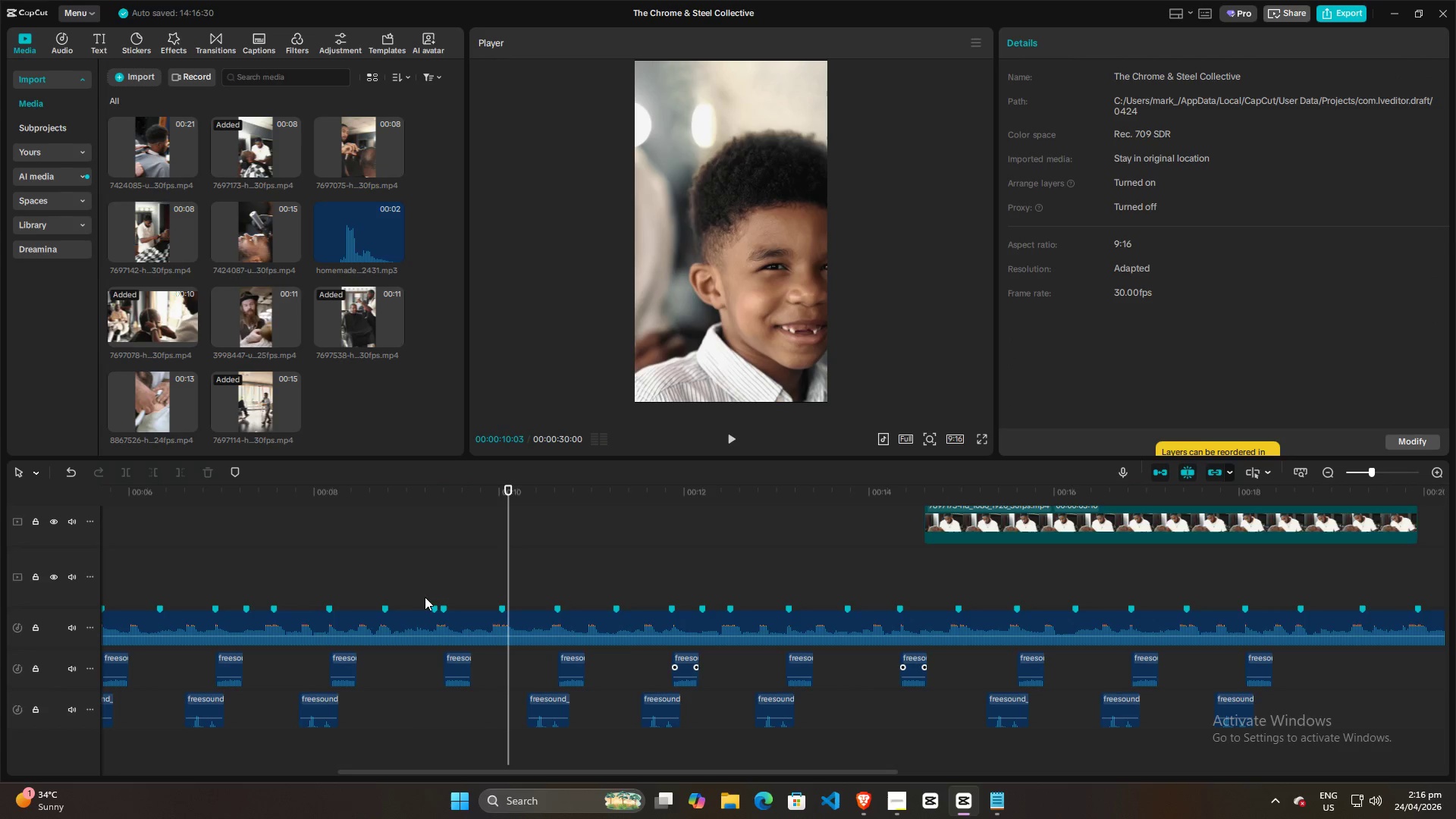 
left_click([432, 576])
 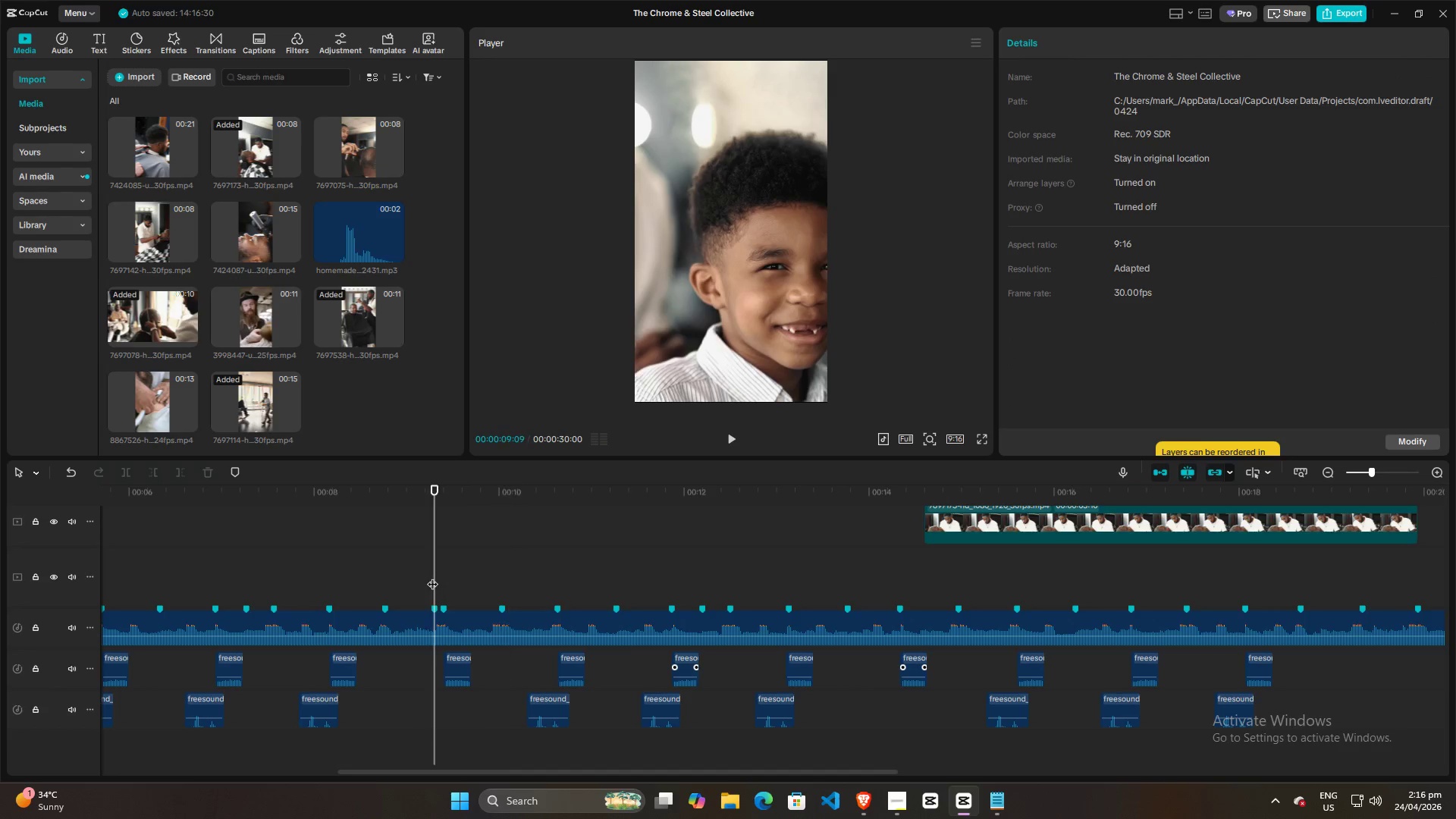 
key(Space)
 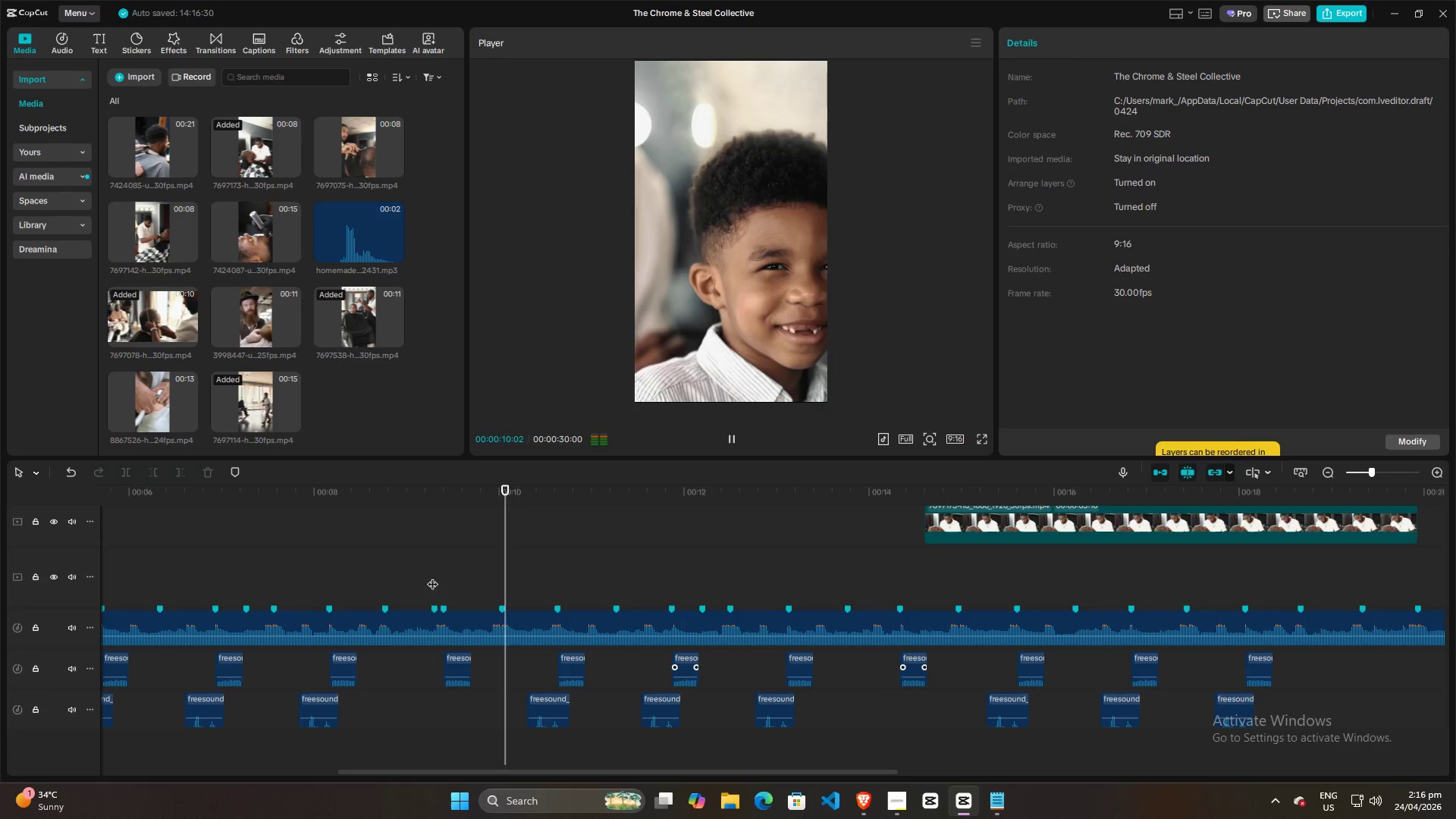 
key(Space)
 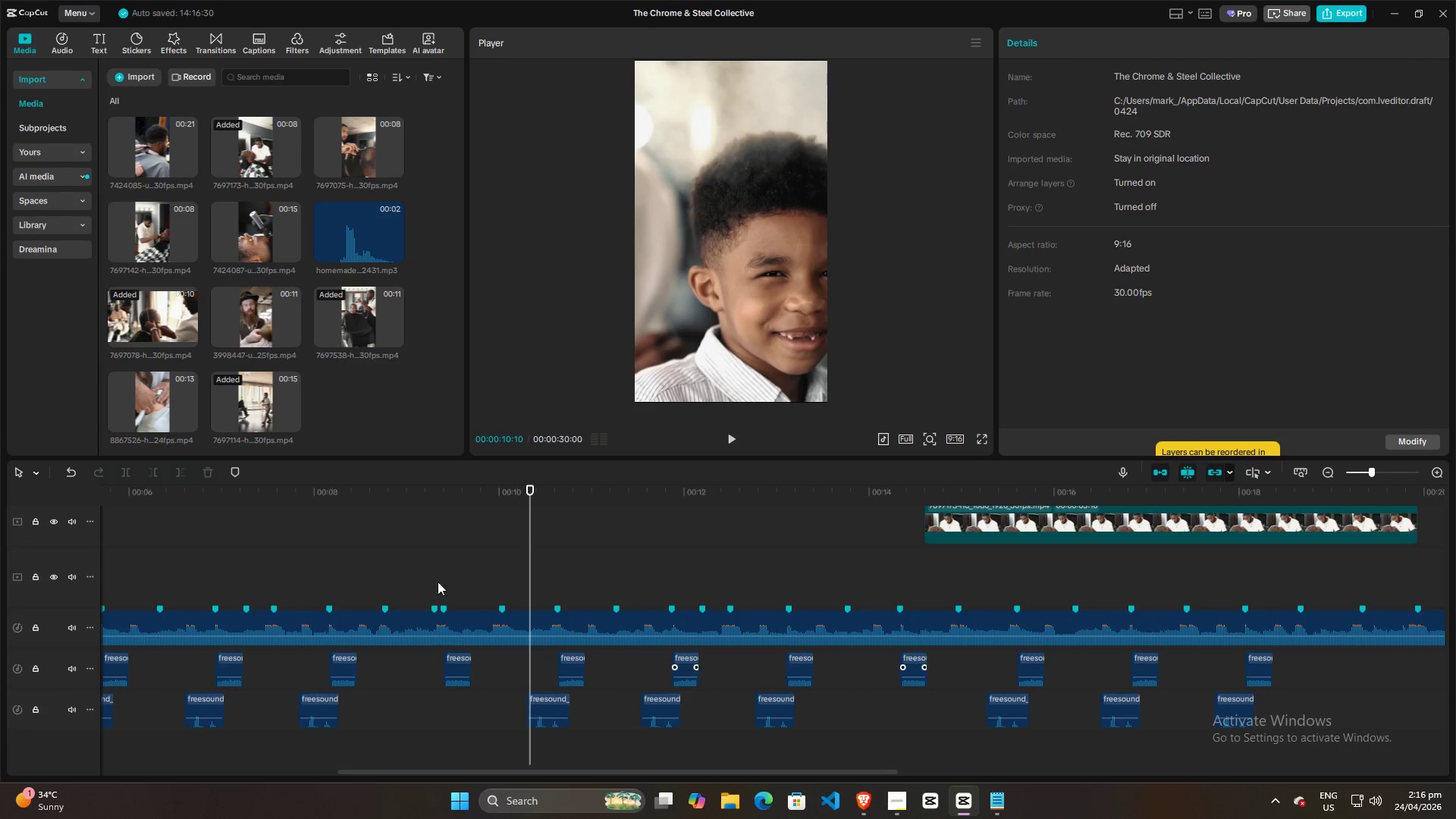 
left_click([406, 576])
 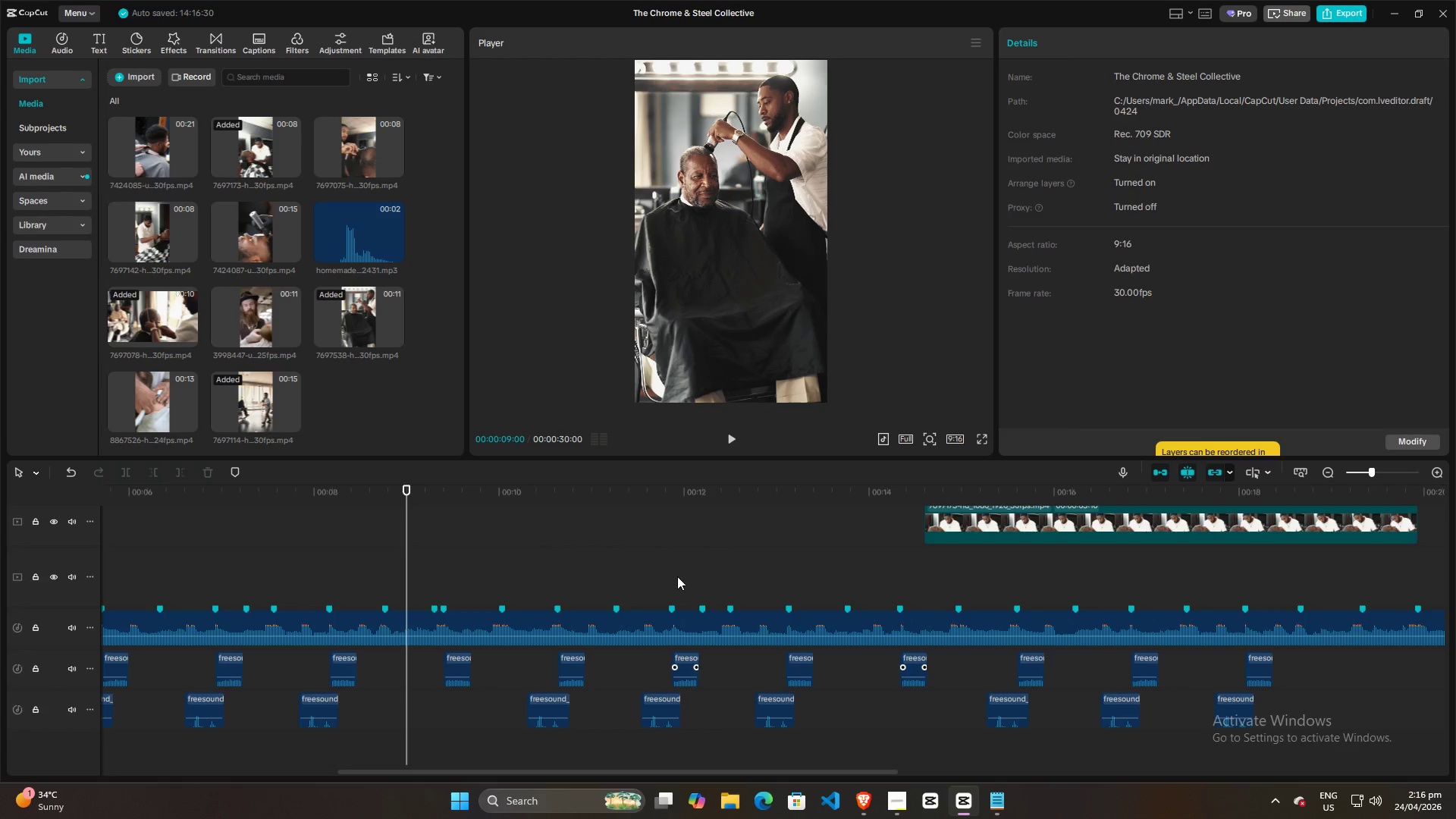 
key(Space)
 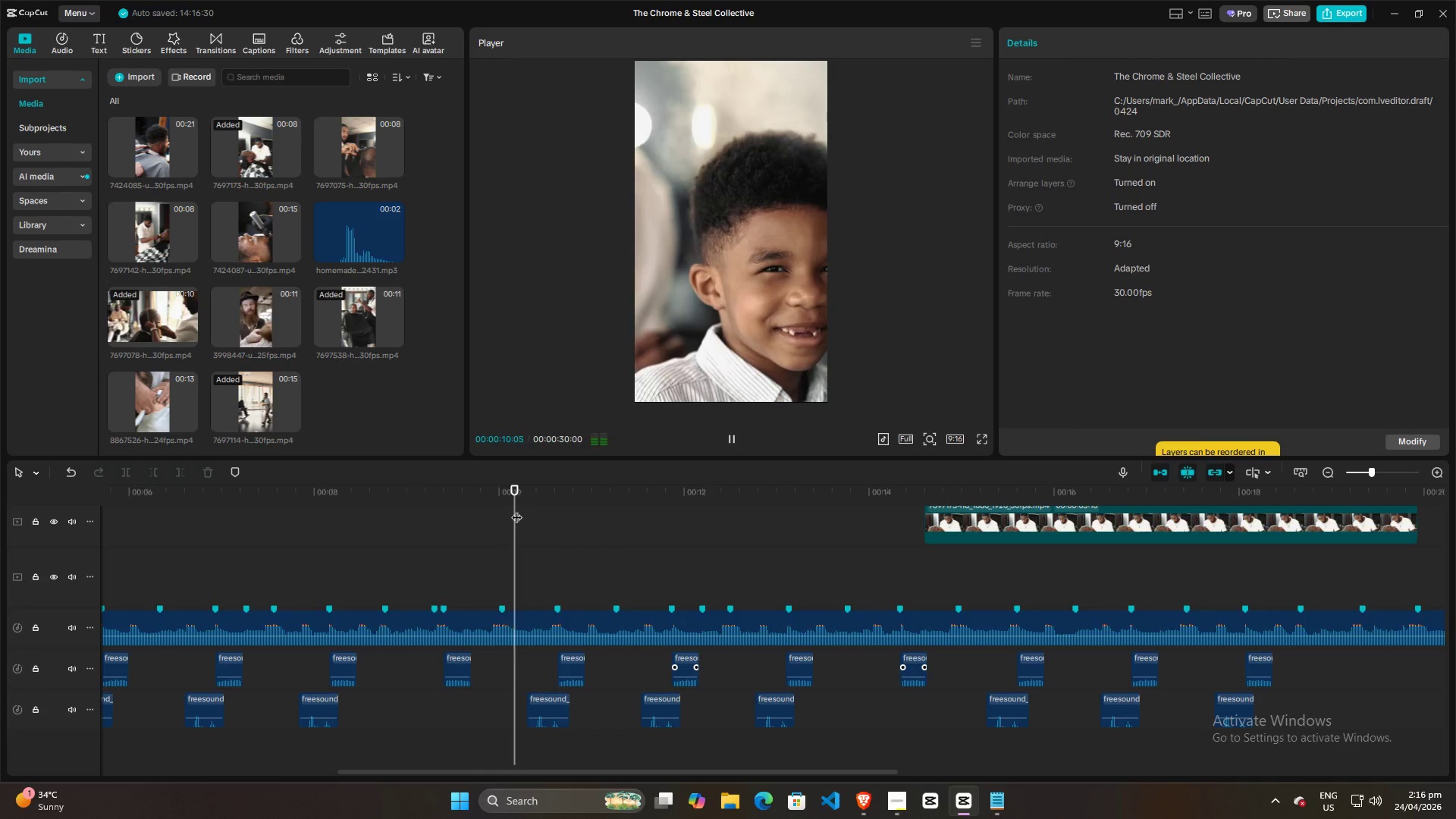 
key(Space)
 